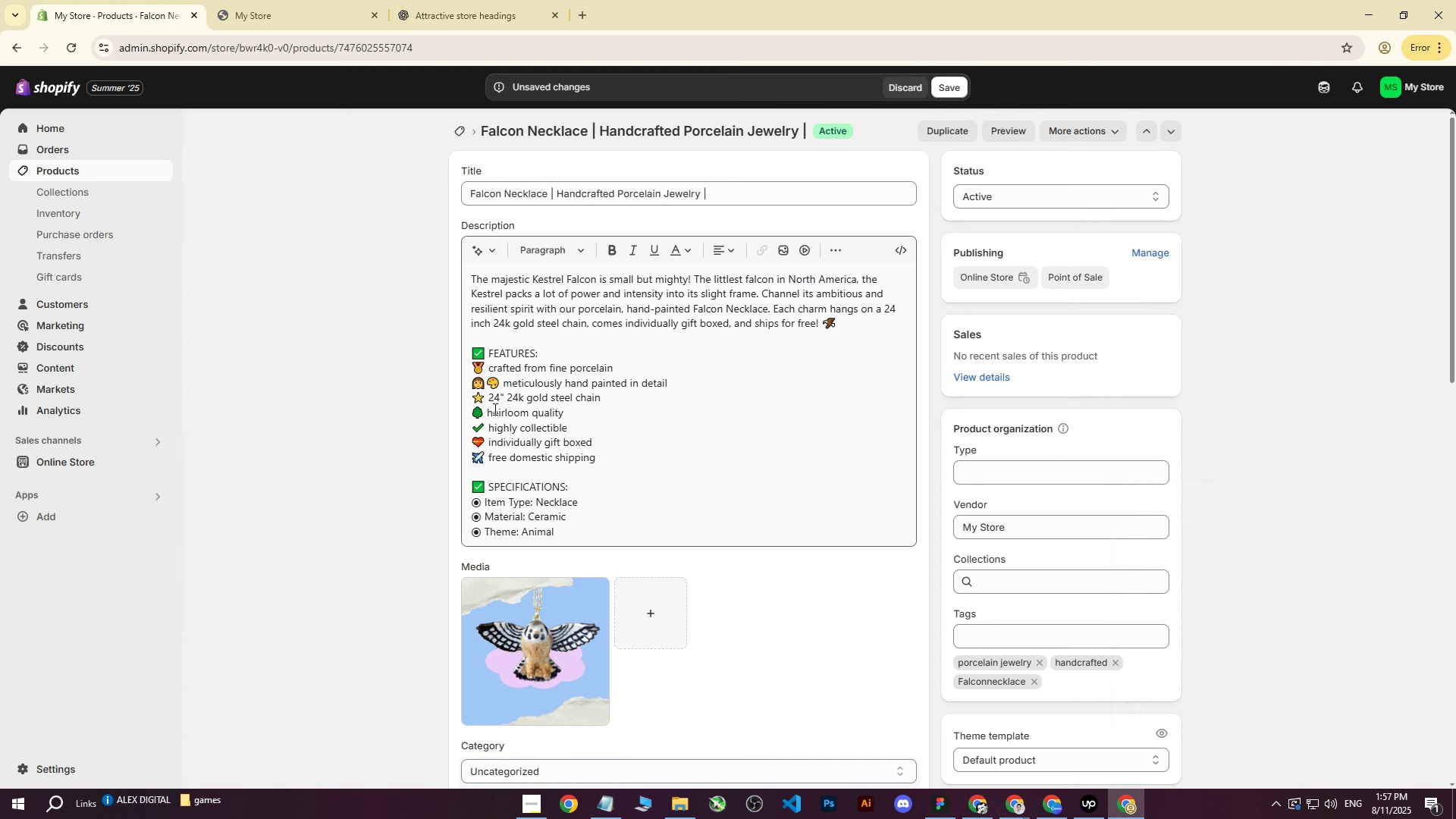 
scroll: coordinate [730, 534], scroll_direction: down, amount: 3.0
 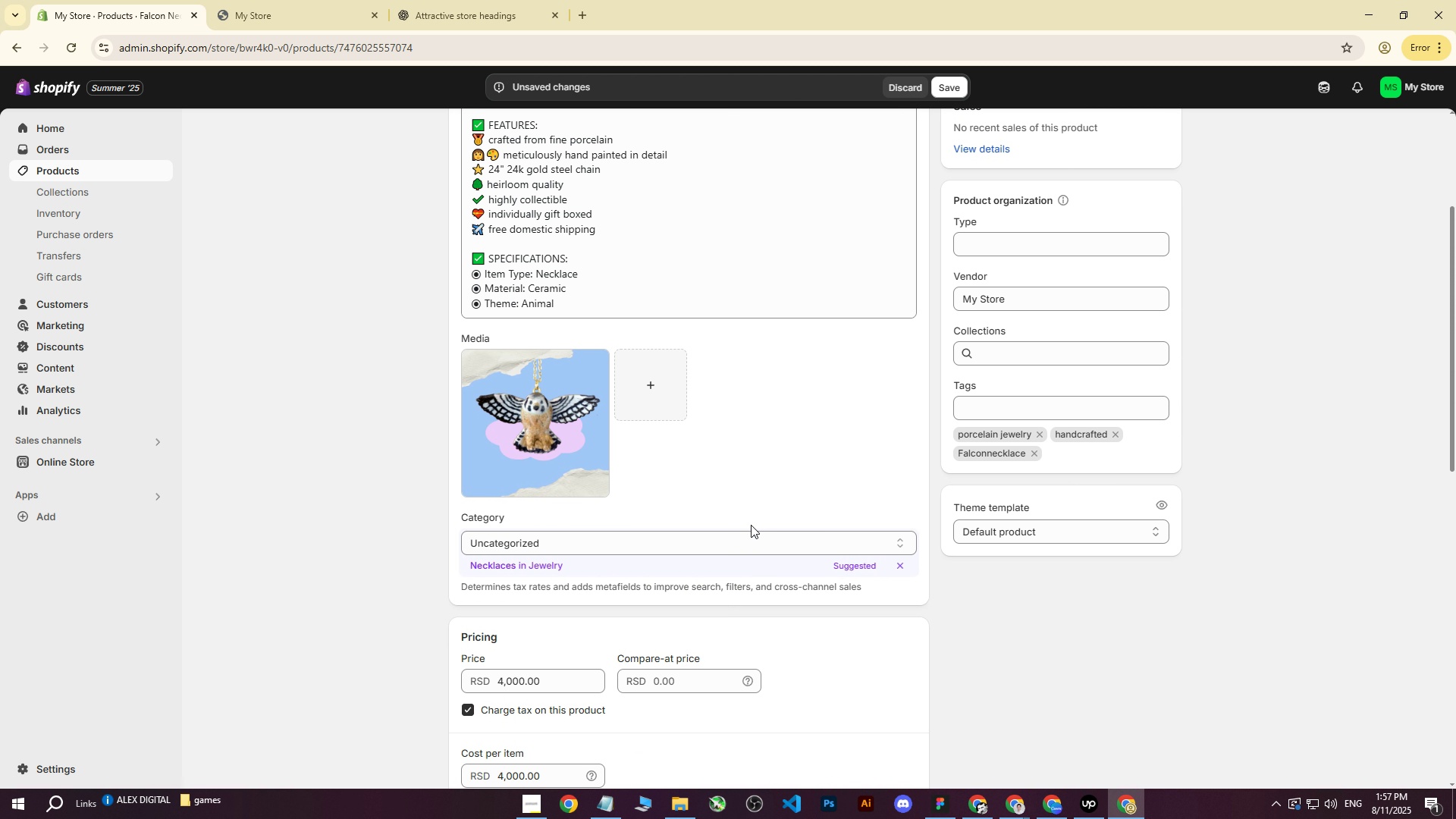 
scroll: coordinate [750, 528], scroll_direction: up, amount: 4.0
 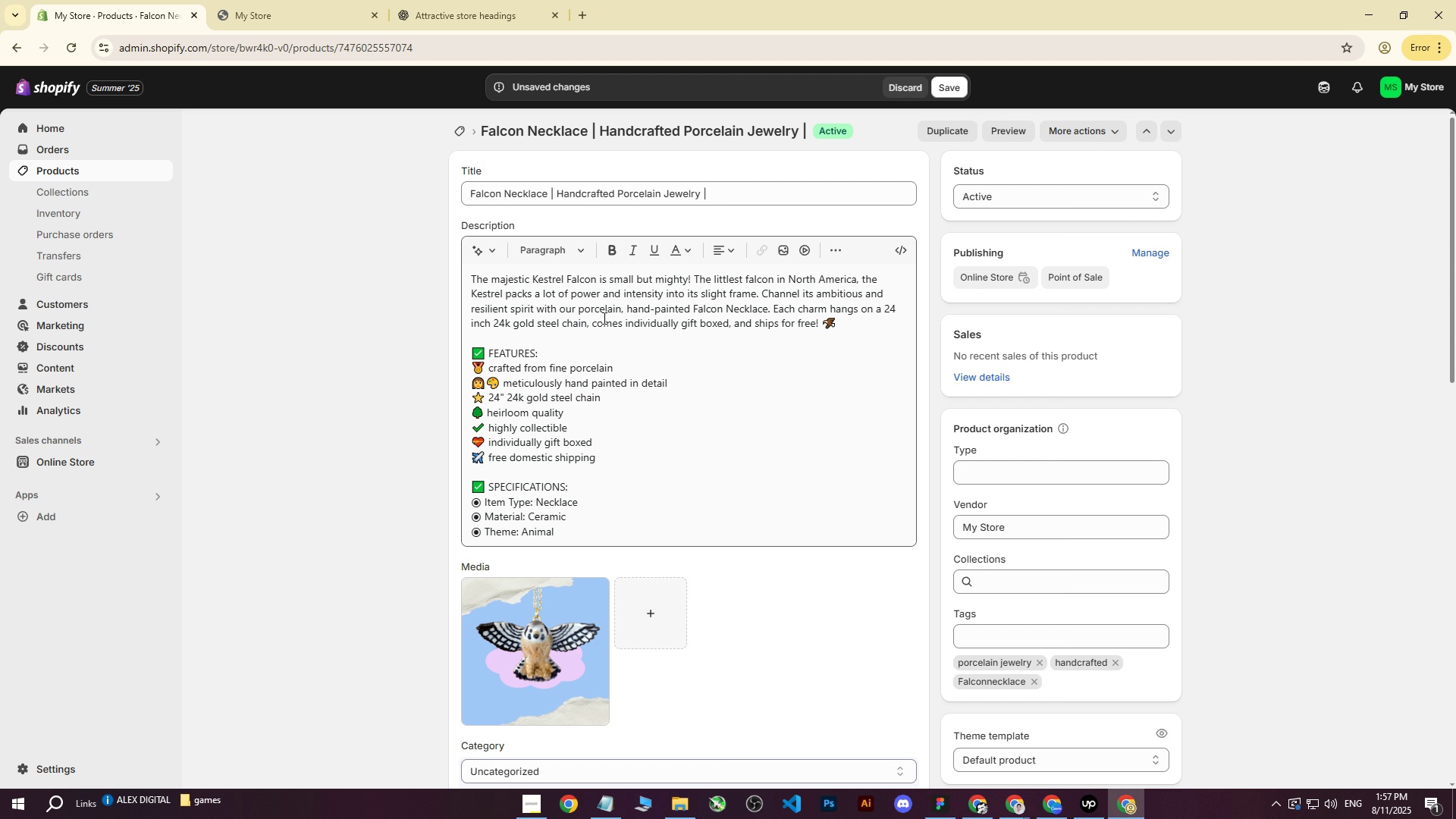 
left_click([287, 0])
 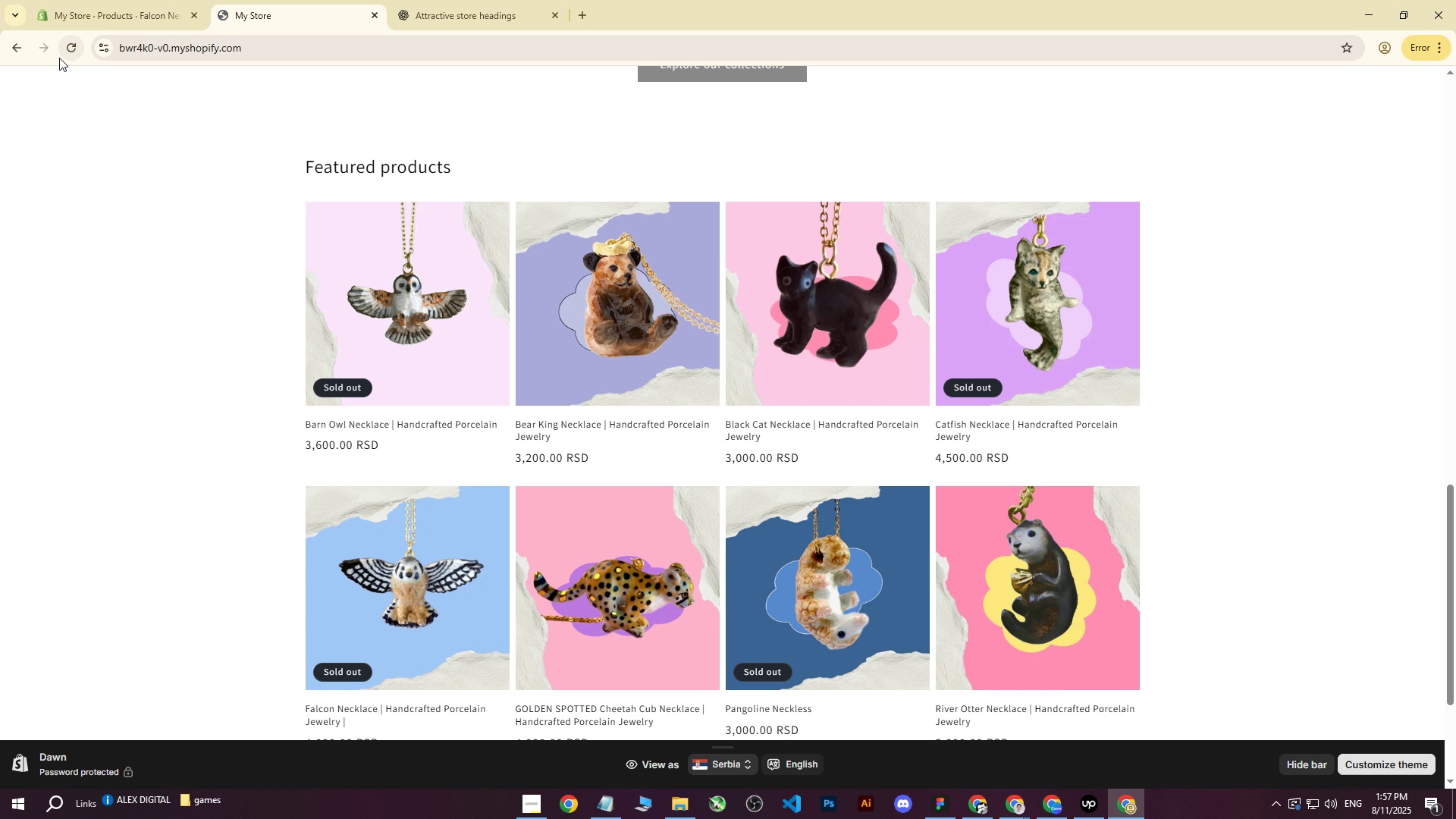 
left_click([61, 53])
 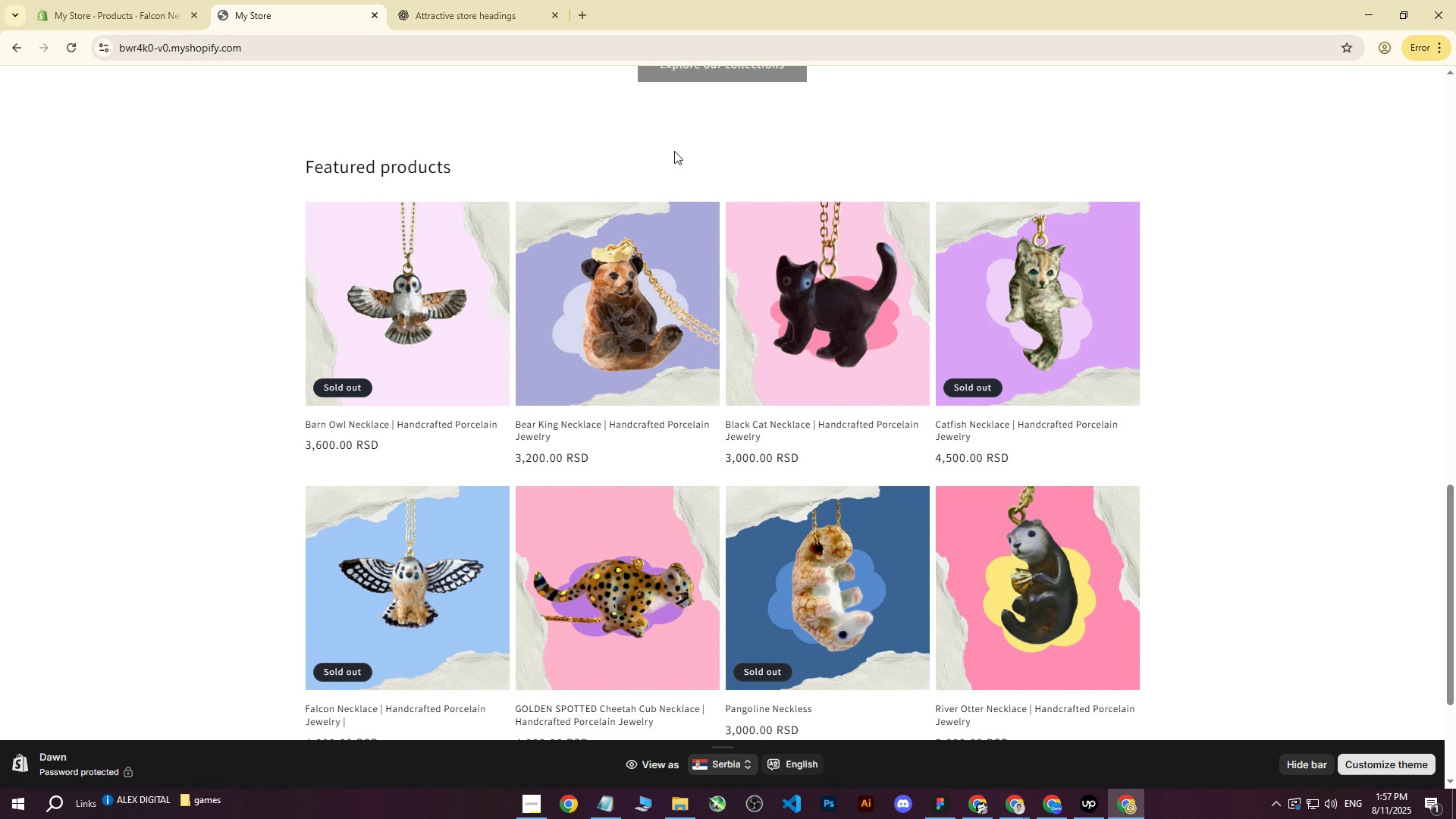 
left_click([144, 0])
 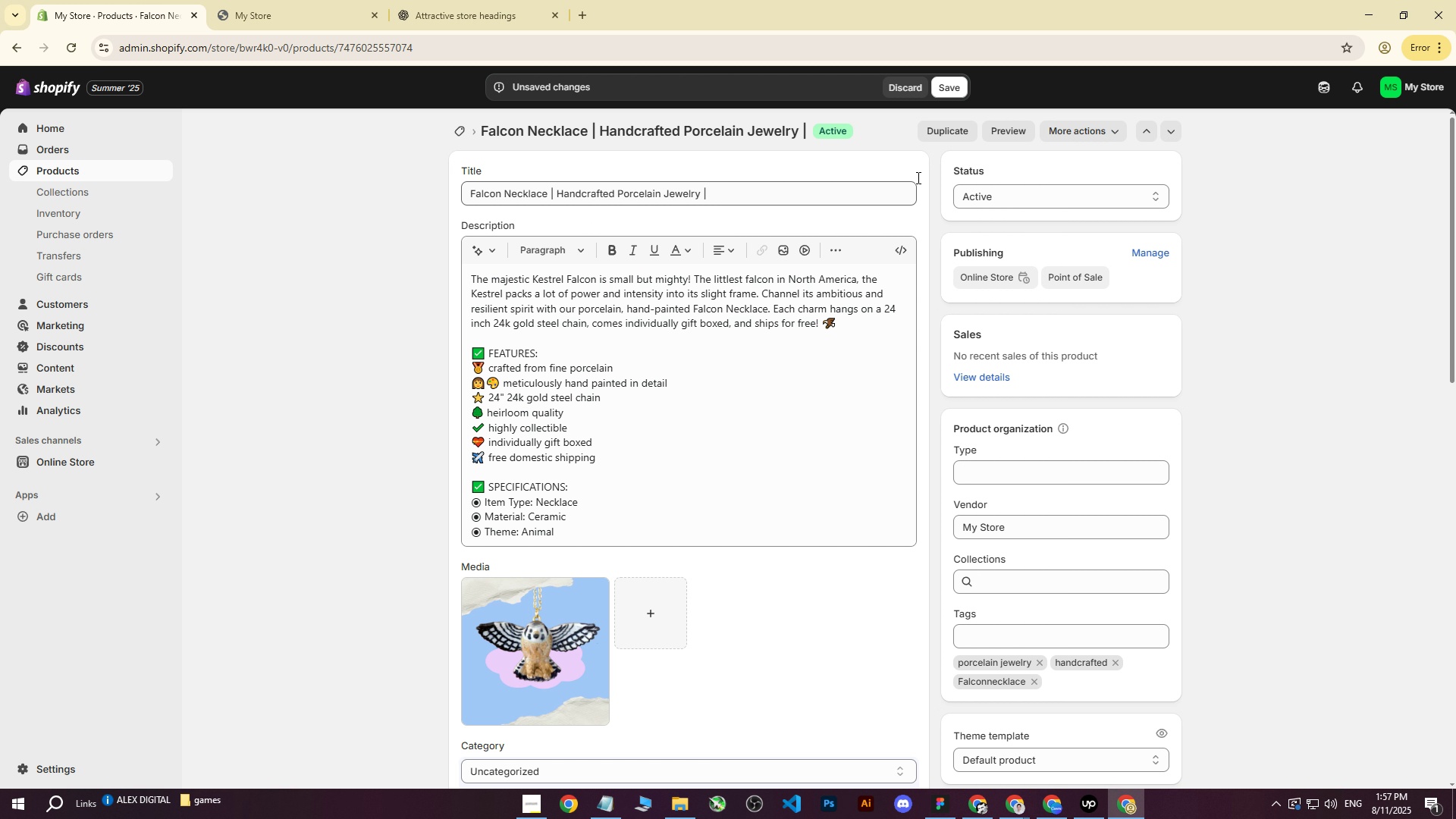 
left_click([965, 77])
 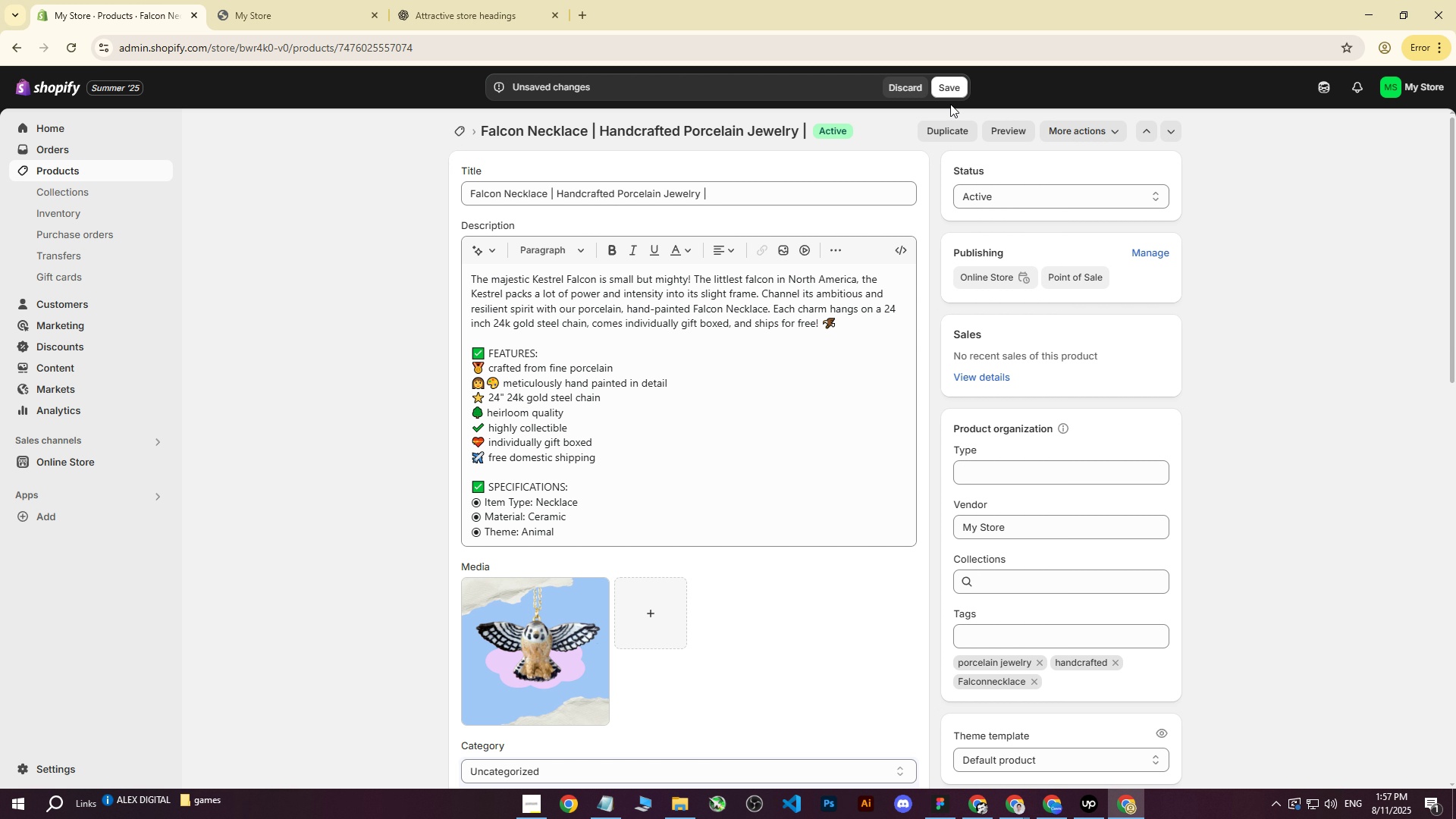 
left_click([952, 80])
 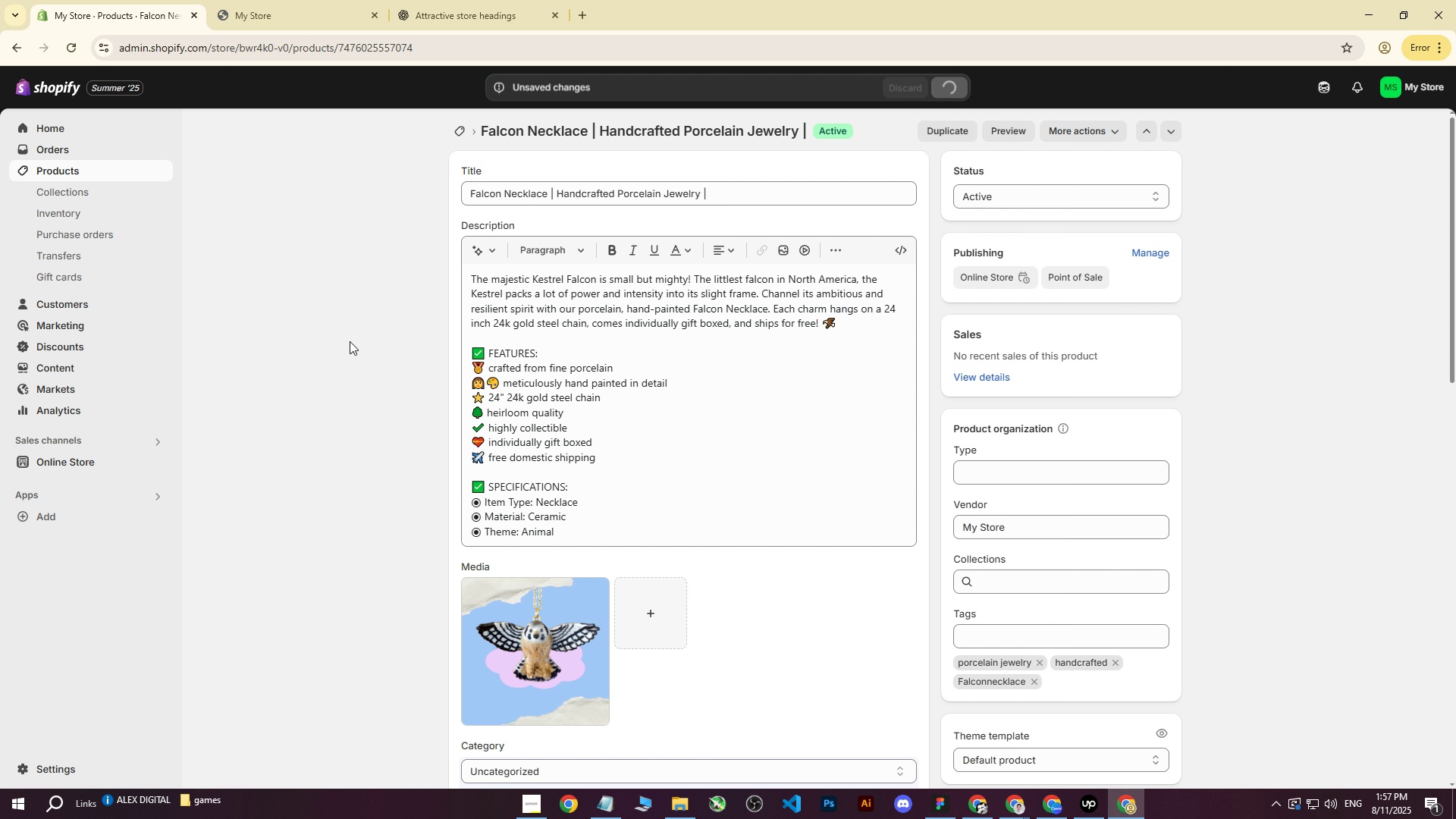 
left_click([315, 0])
 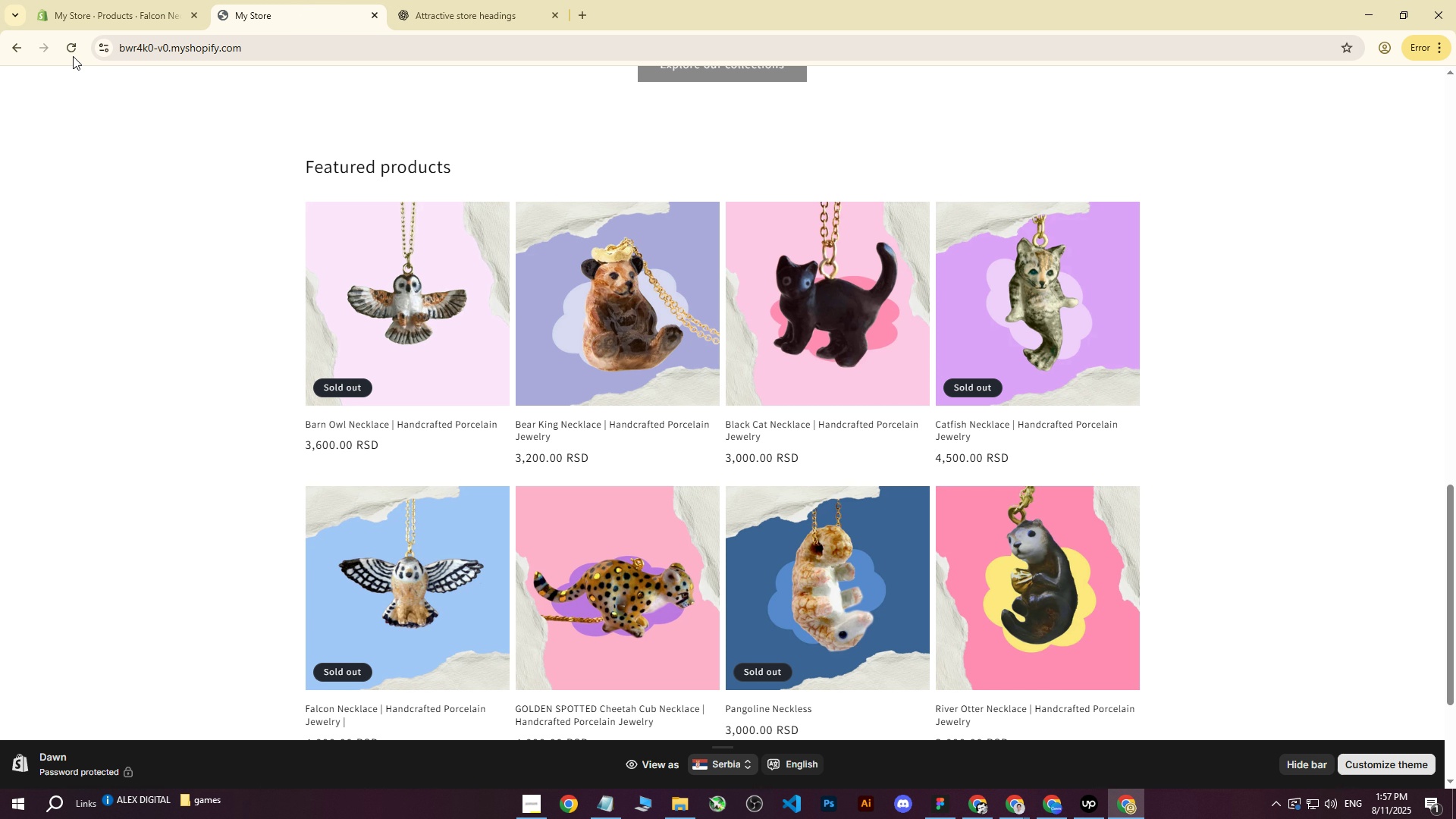 
left_click([64, 46])
 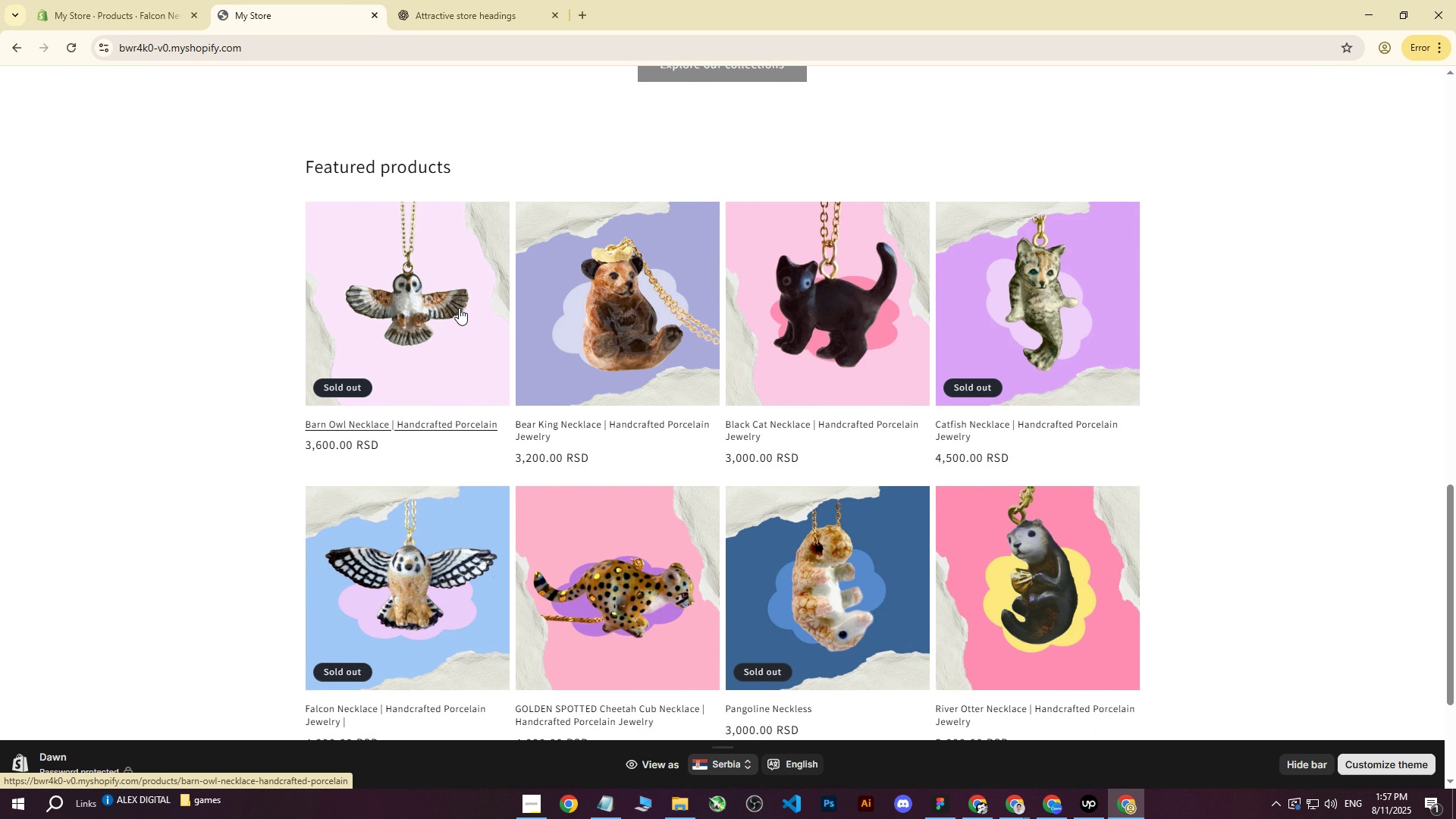 
wait(6.14)
 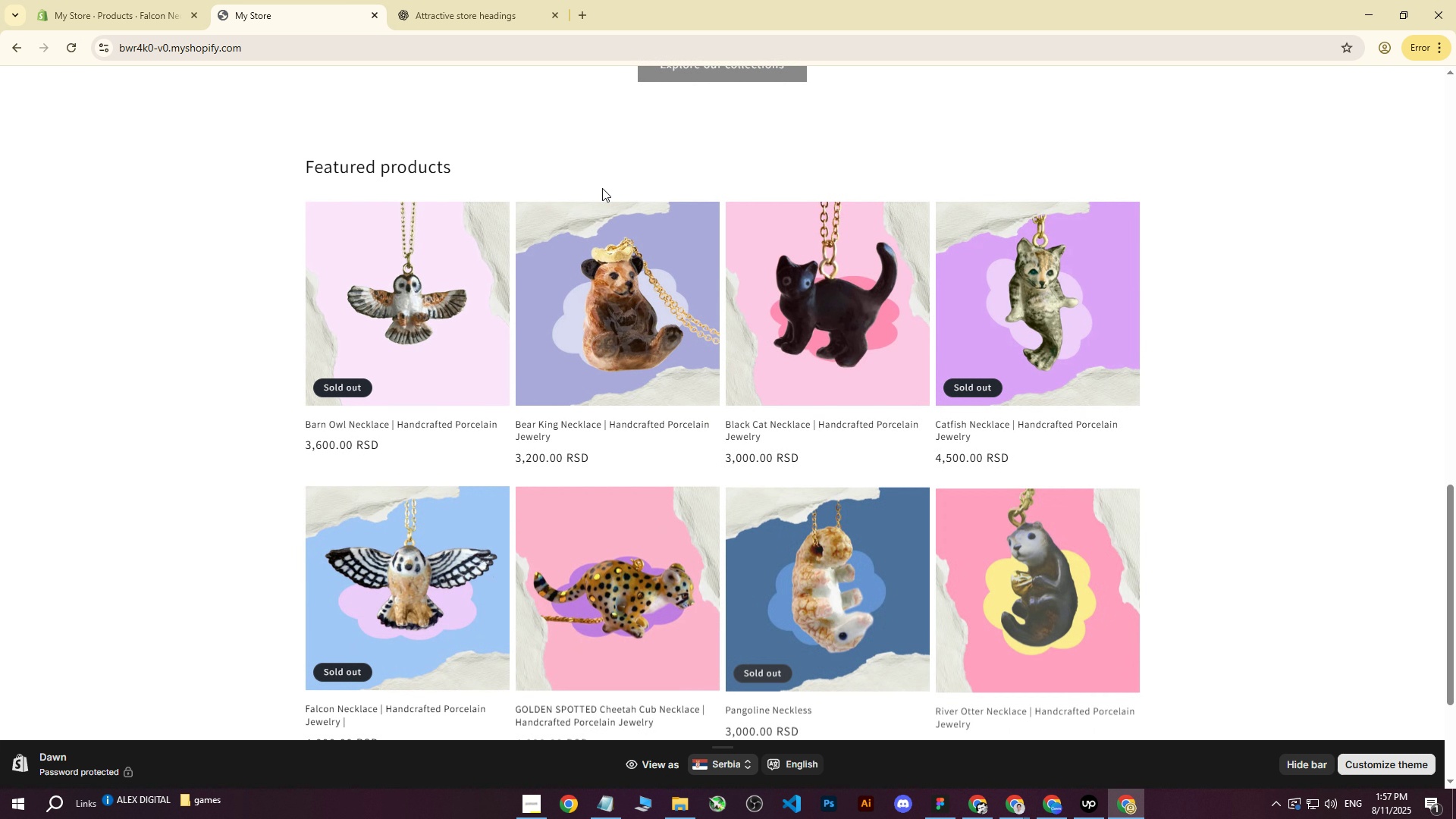 
left_click([134, 0])
 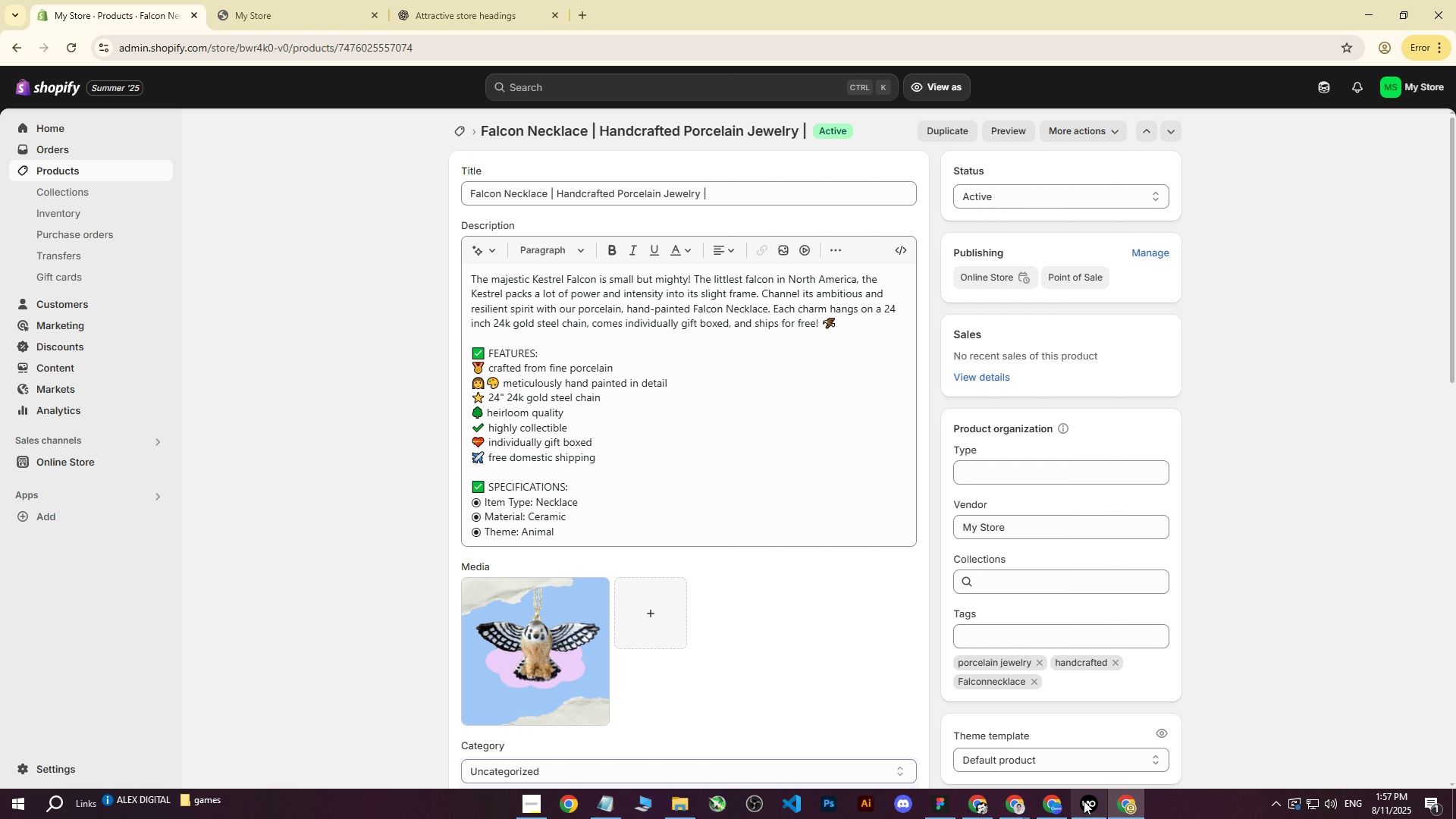 
left_click([1060, 804])
 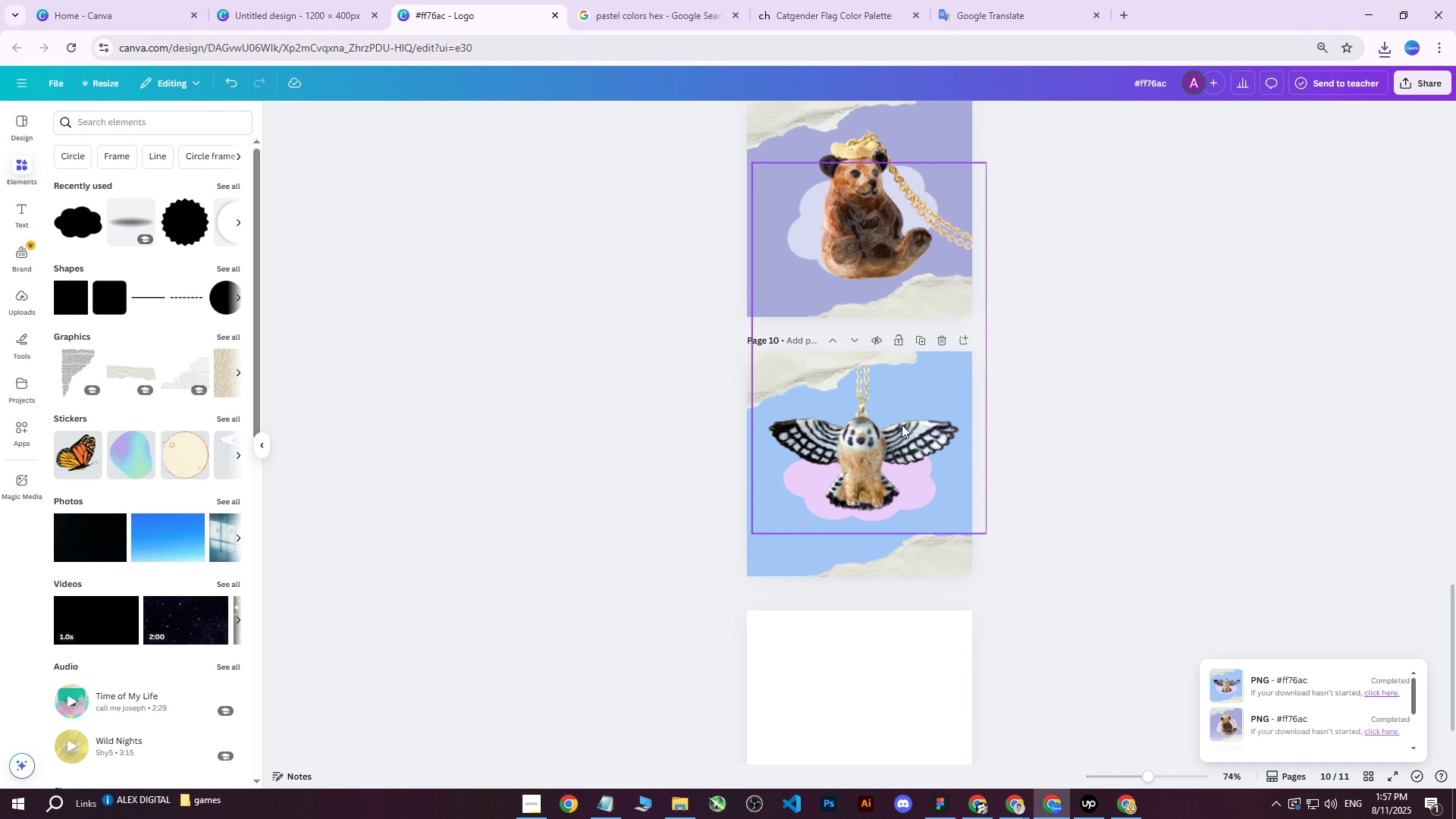 
scroll: coordinate [977, 349], scroll_direction: up, amount: 27.0
 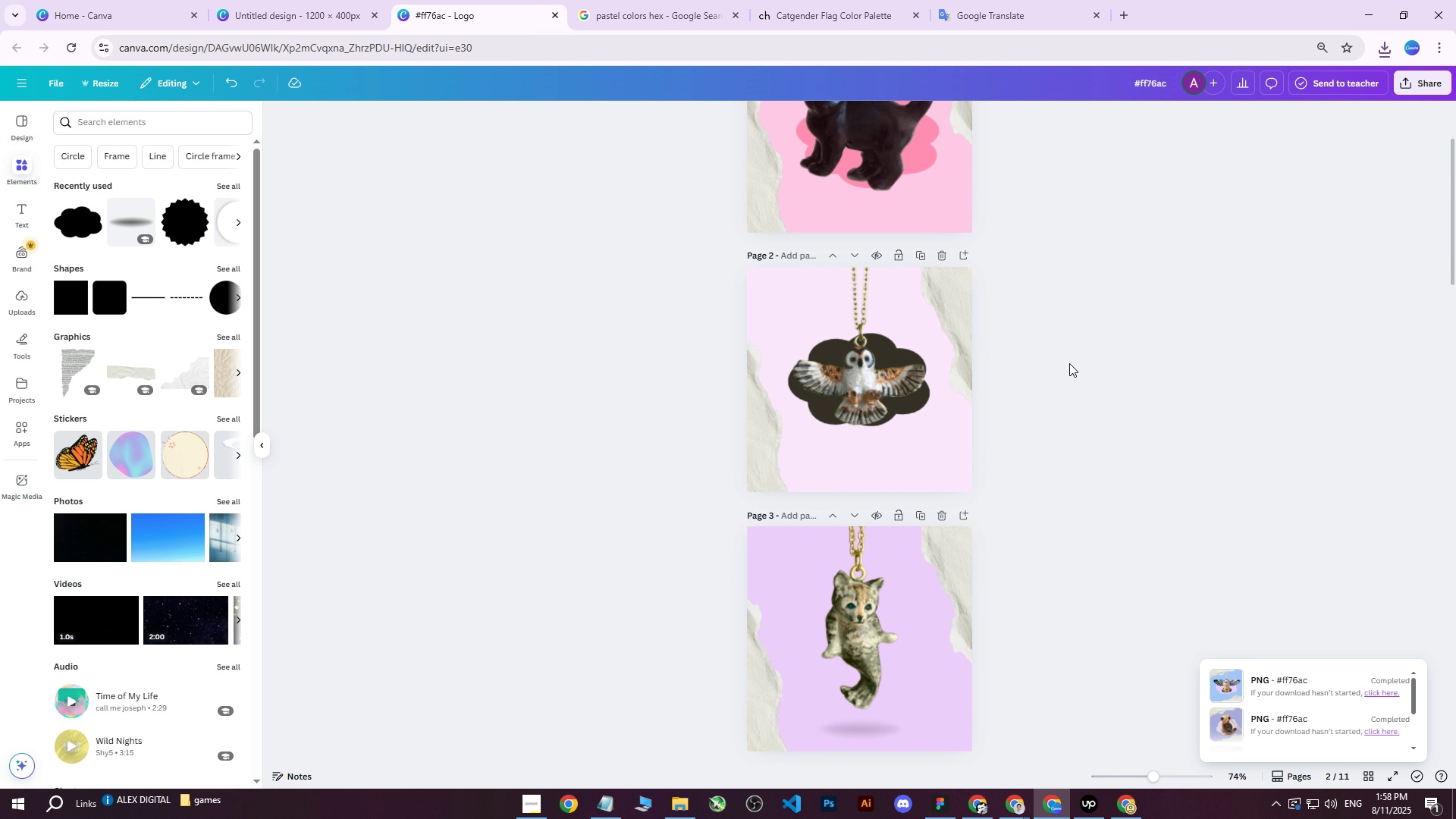 
scroll: coordinate [1071, 366], scroll_direction: down, amount: 1.0
 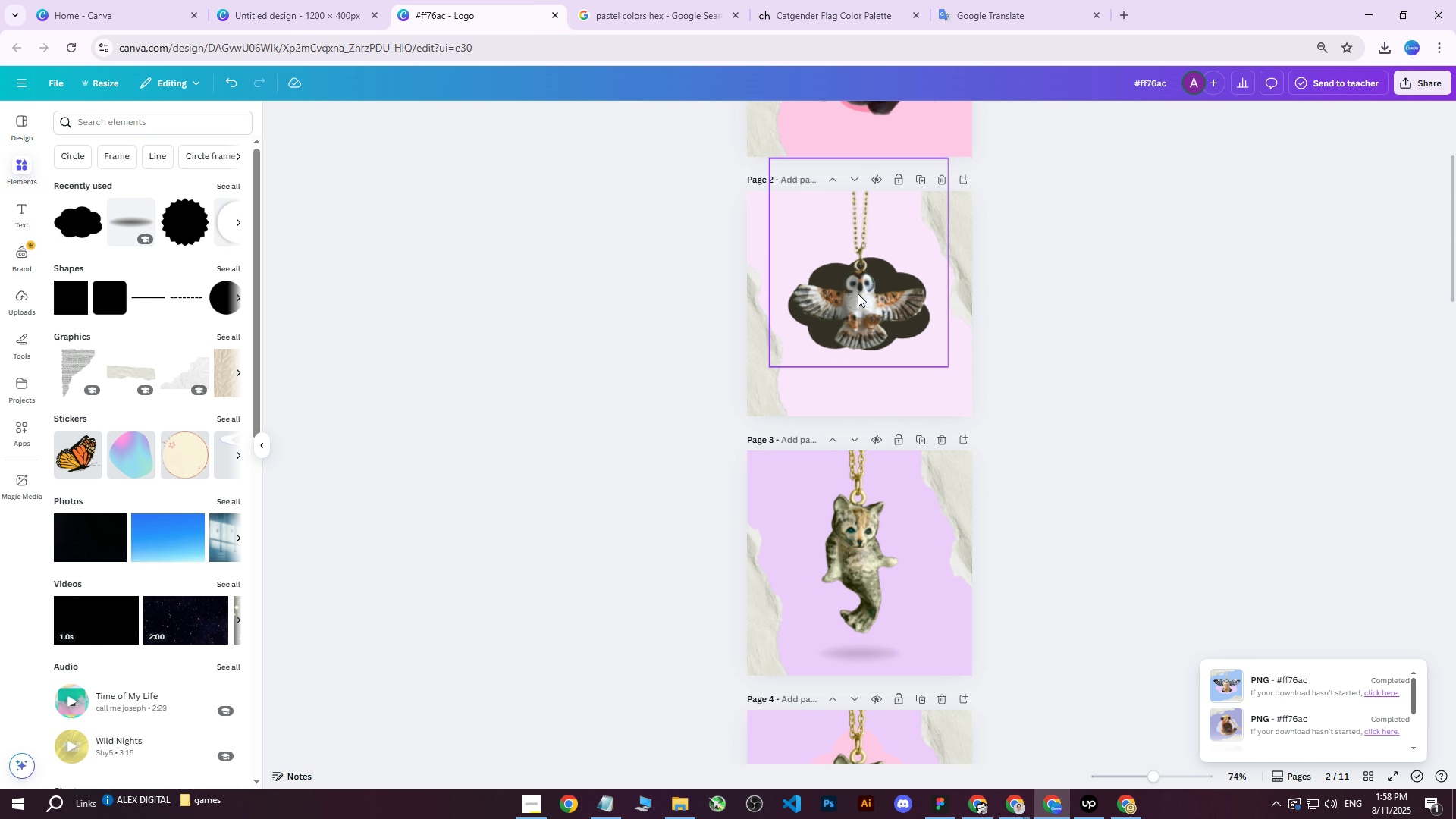 
right_click([858, 293])
 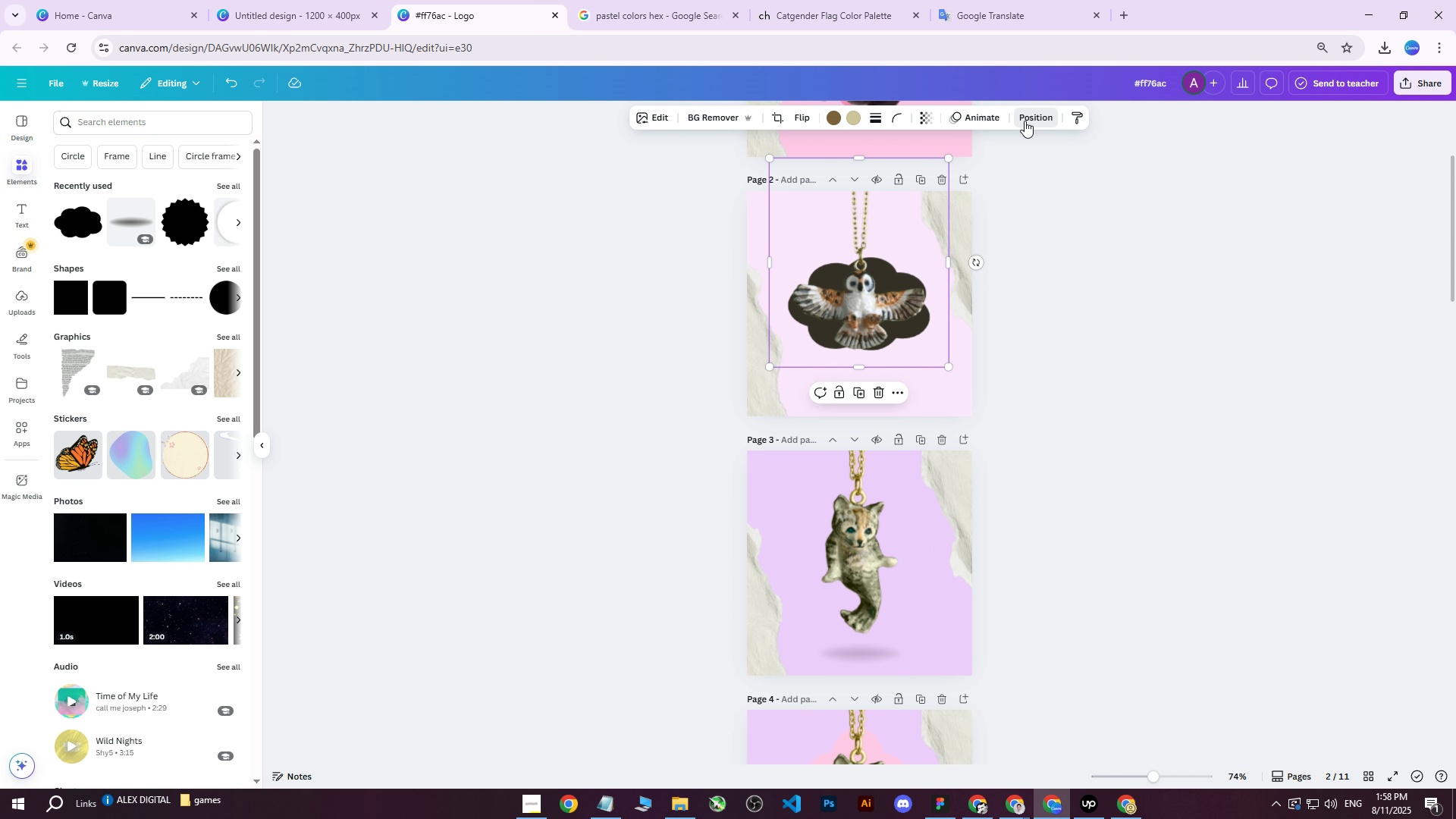 
double_click([1025, 121])
 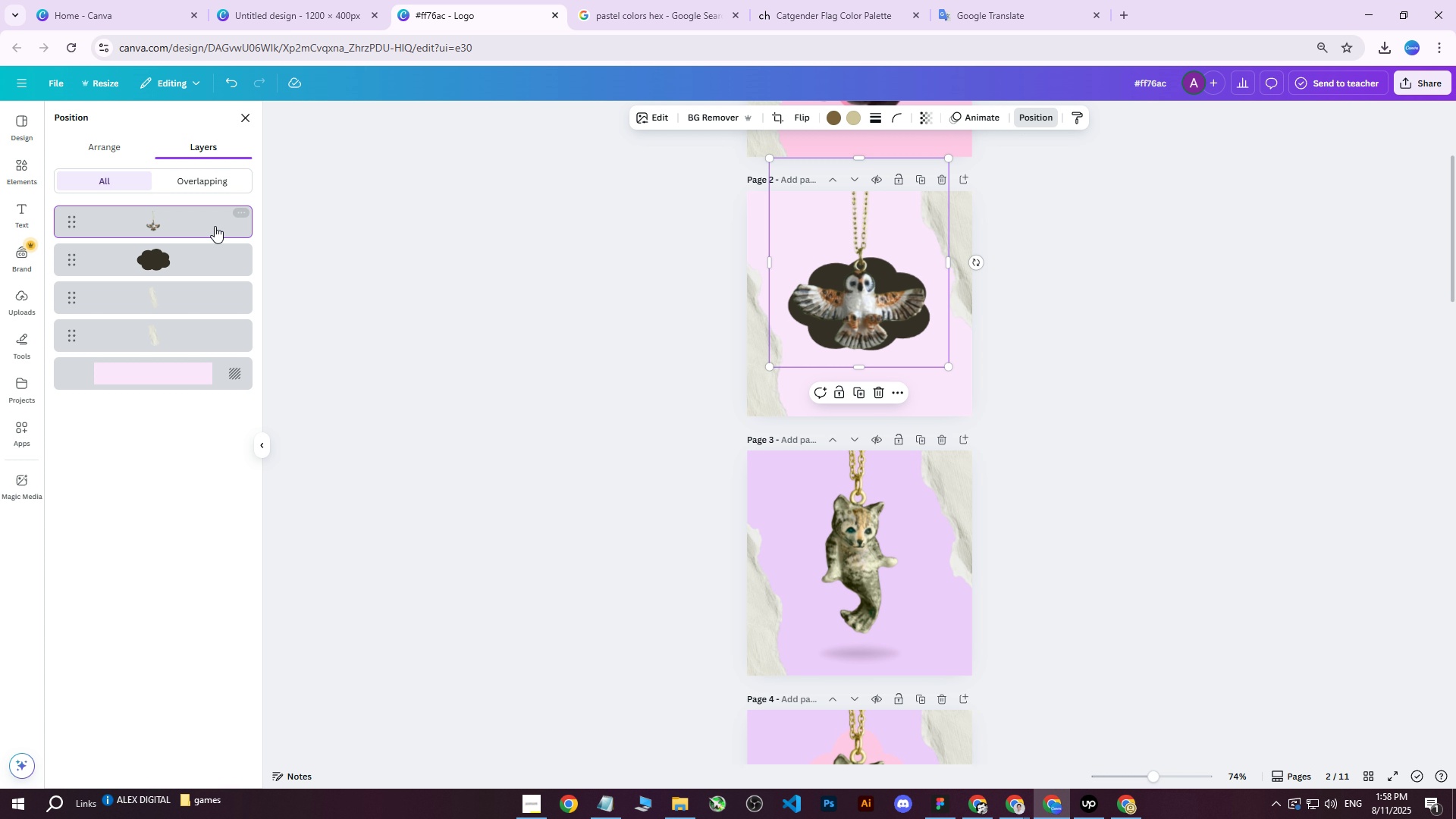 
left_click([175, 257])
 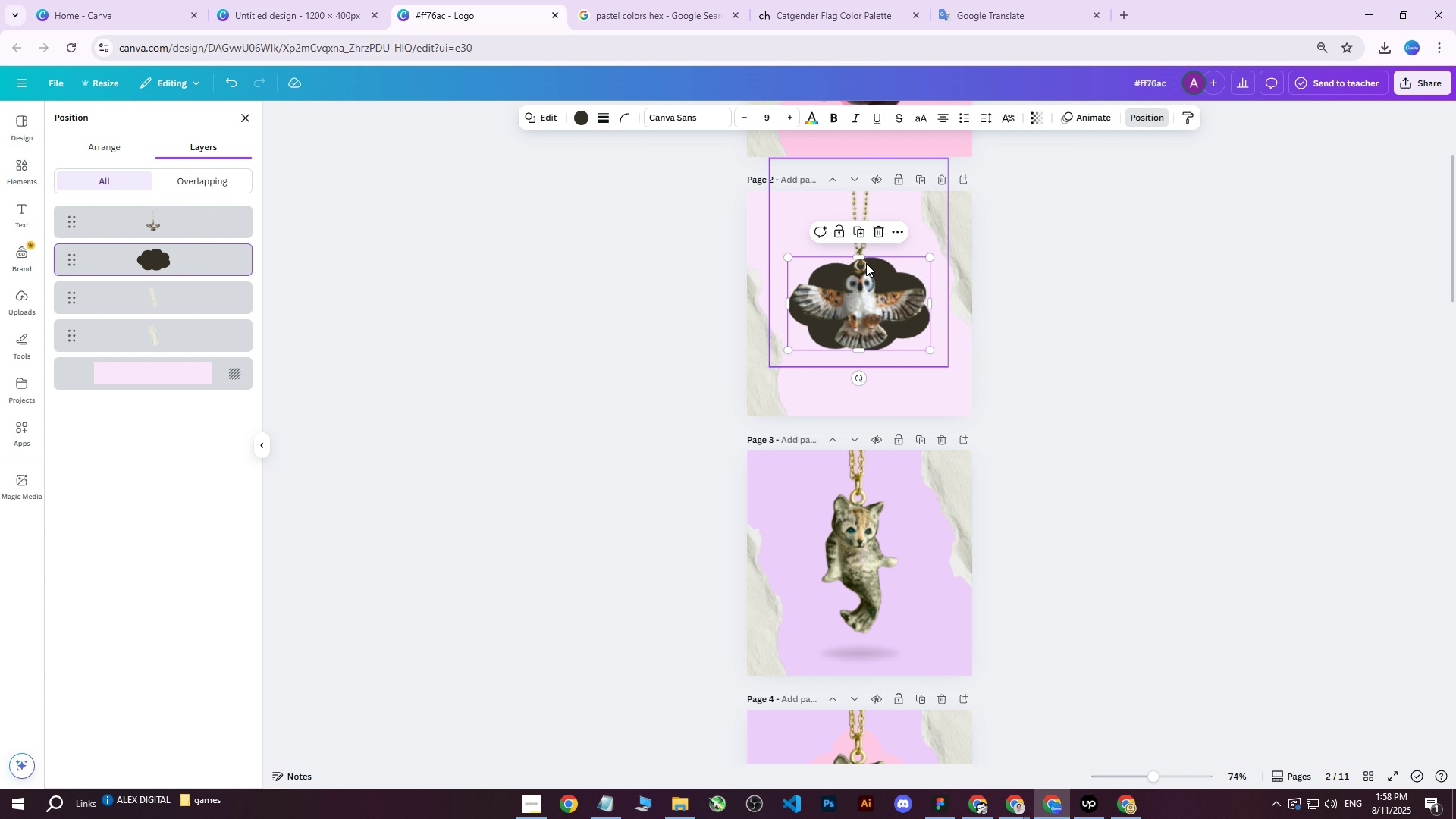 
left_click_drag(start_coordinate=[861, 259], to_coordinate=[869, 279])
 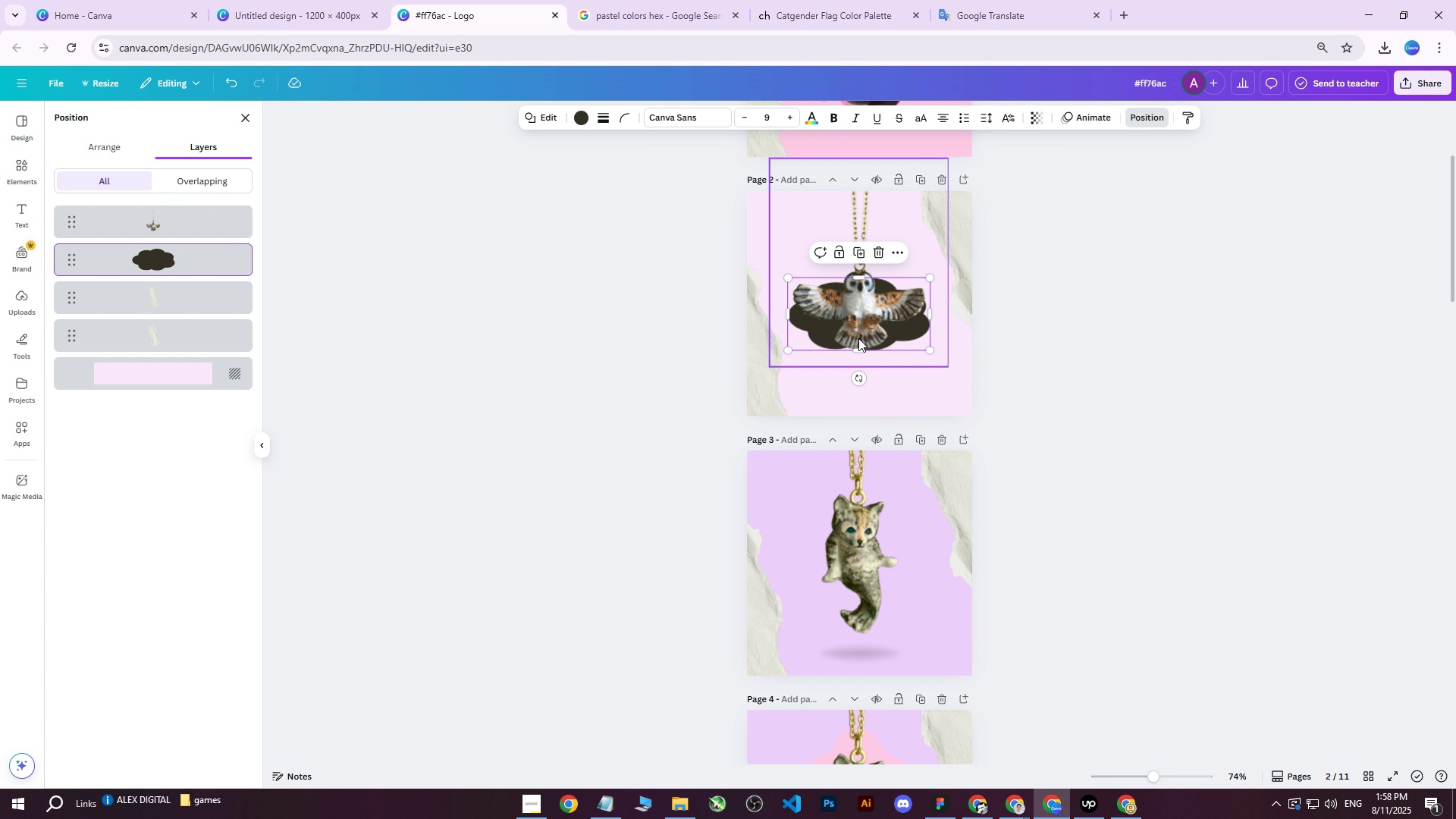 
left_click_drag(start_coordinate=[858, 345], to_coordinate=[858, 349])
 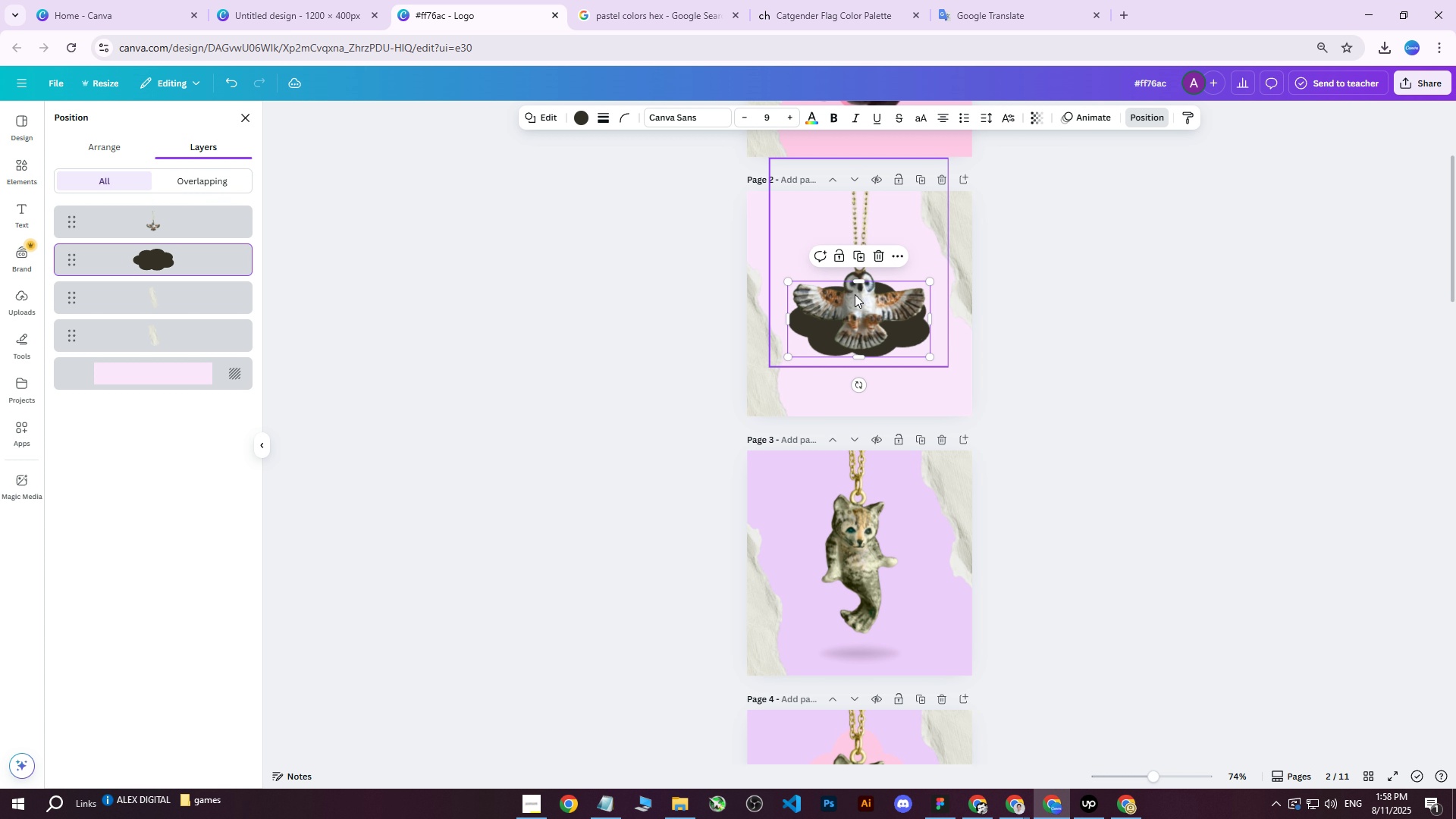 
left_click([853, 234])
 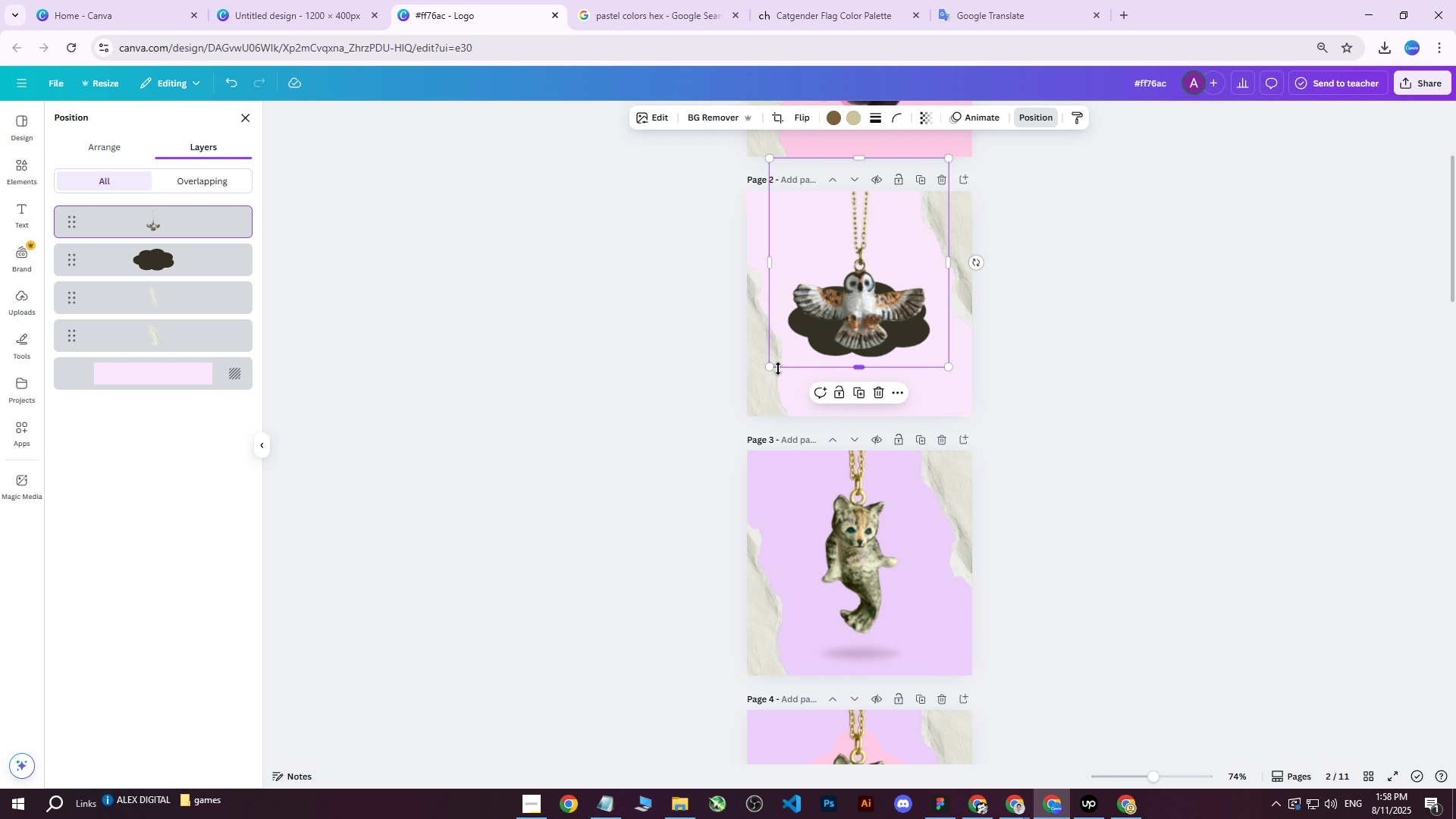 
left_click_drag(start_coordinate=[770, 372], to_coordinate=[736, 428])
 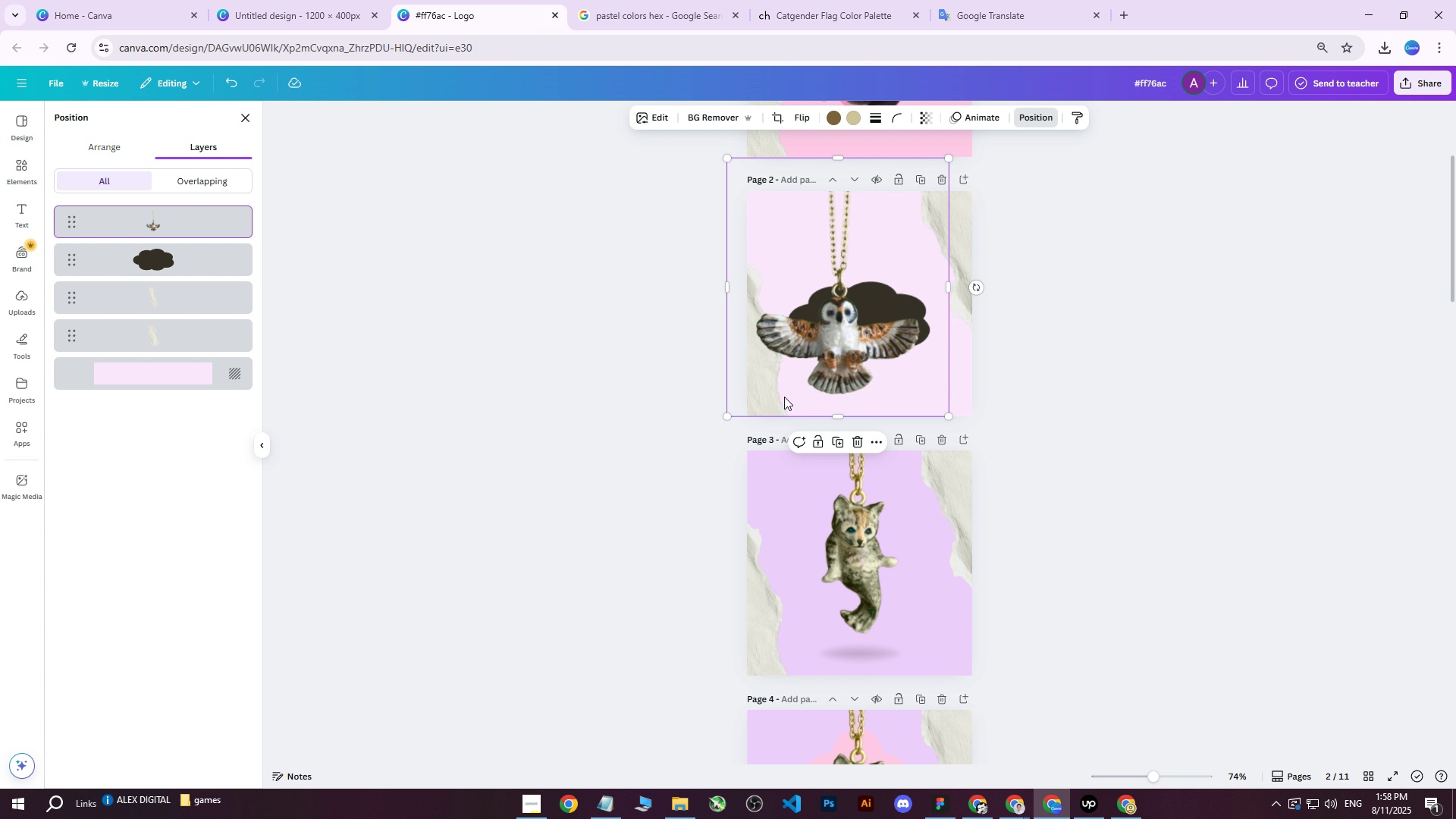 
left_click_drag(start_coordinate=[865, 330], to_coordinate=[887, 295])
 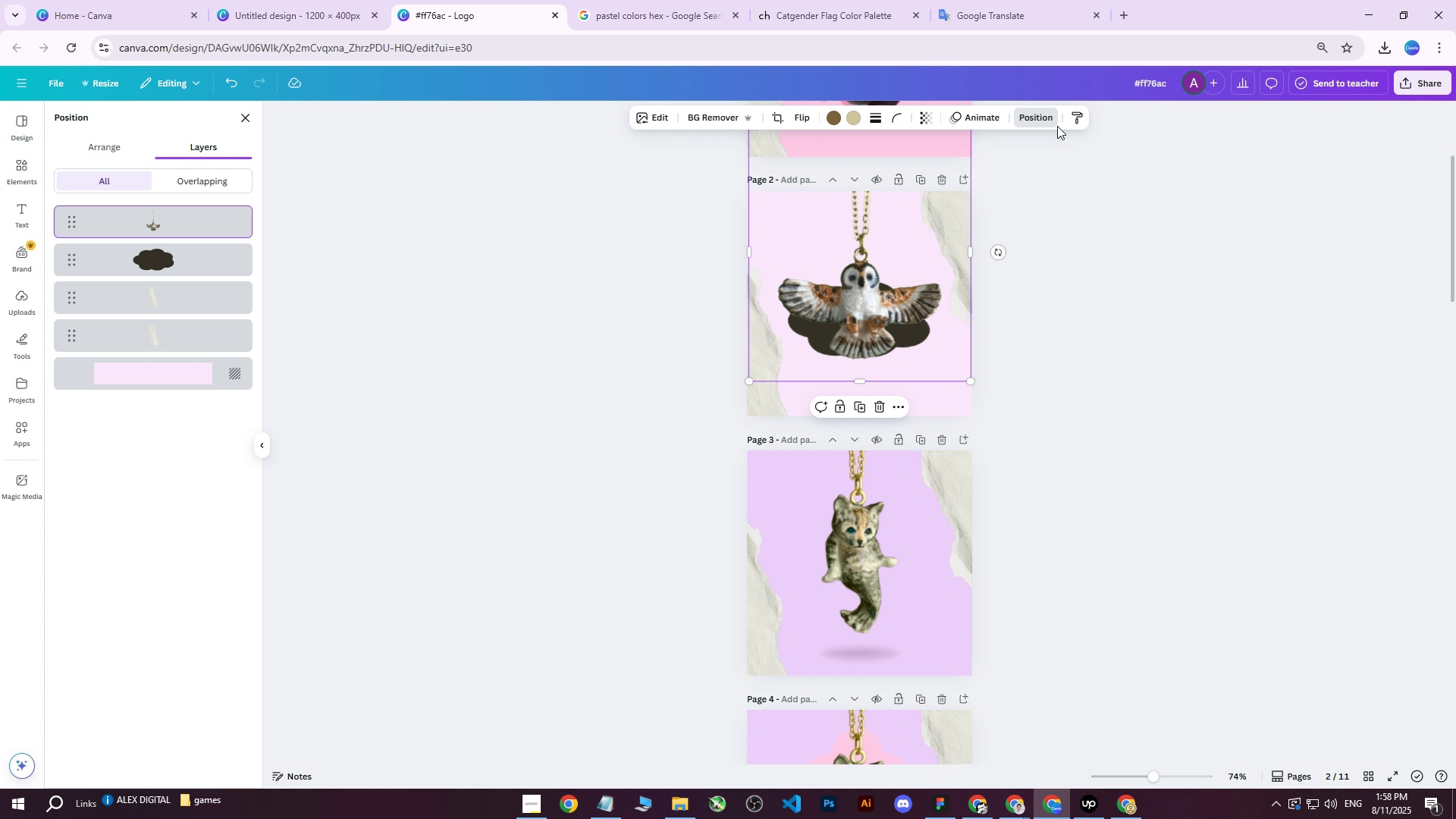 
left_click([1026, 122])
 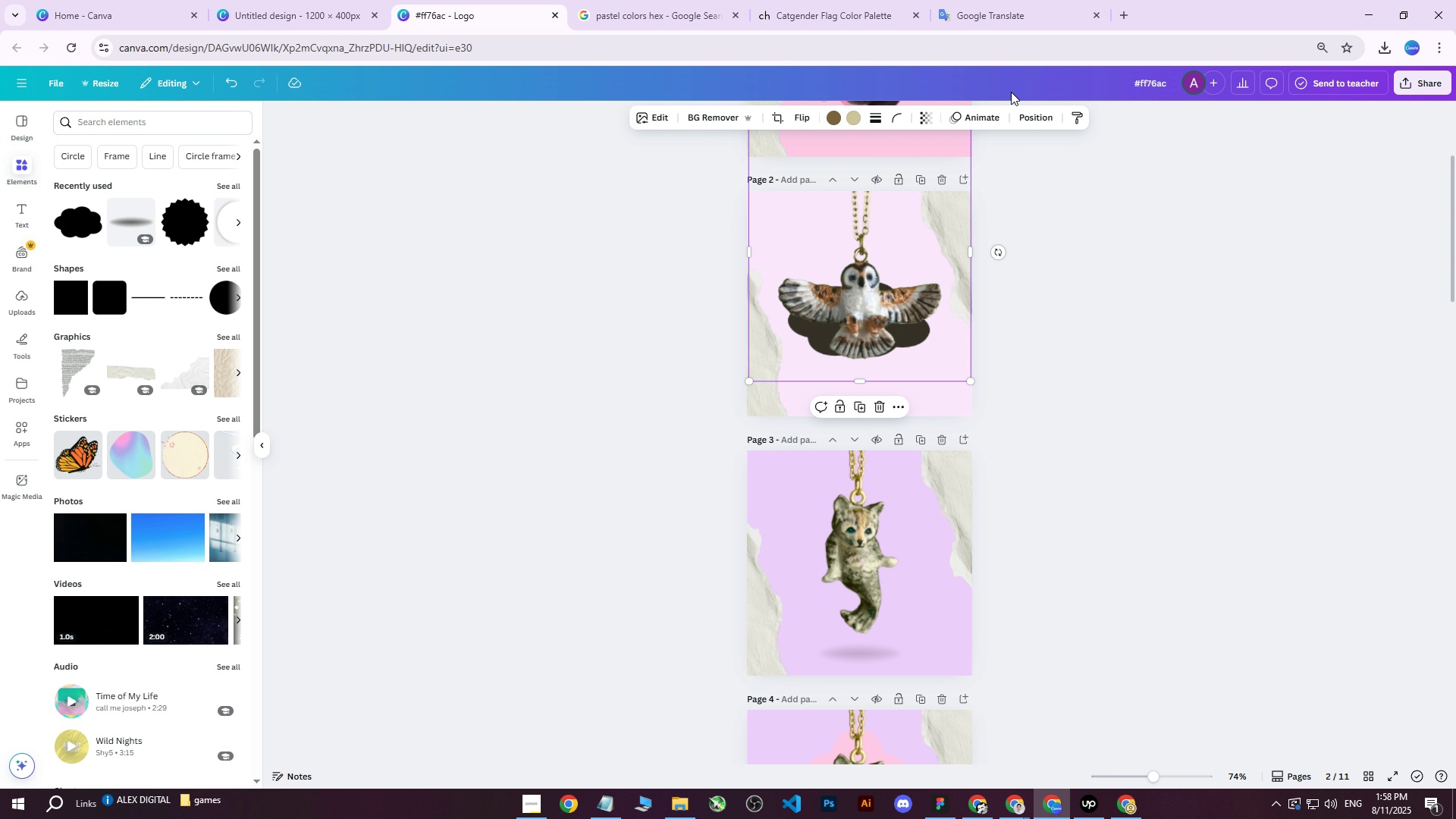 
left_click([1047, 112])
 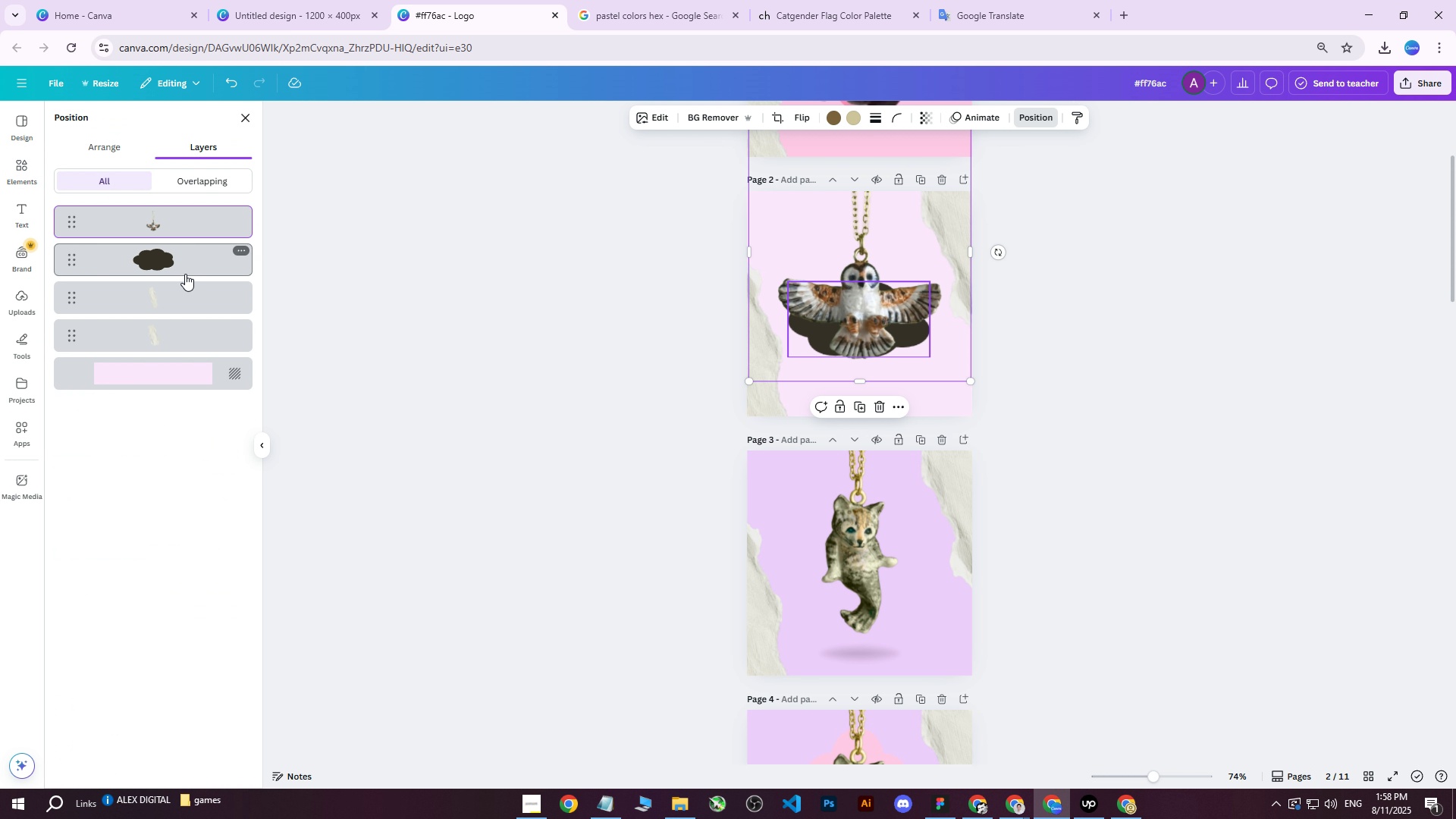 
left_click([171, 261])
 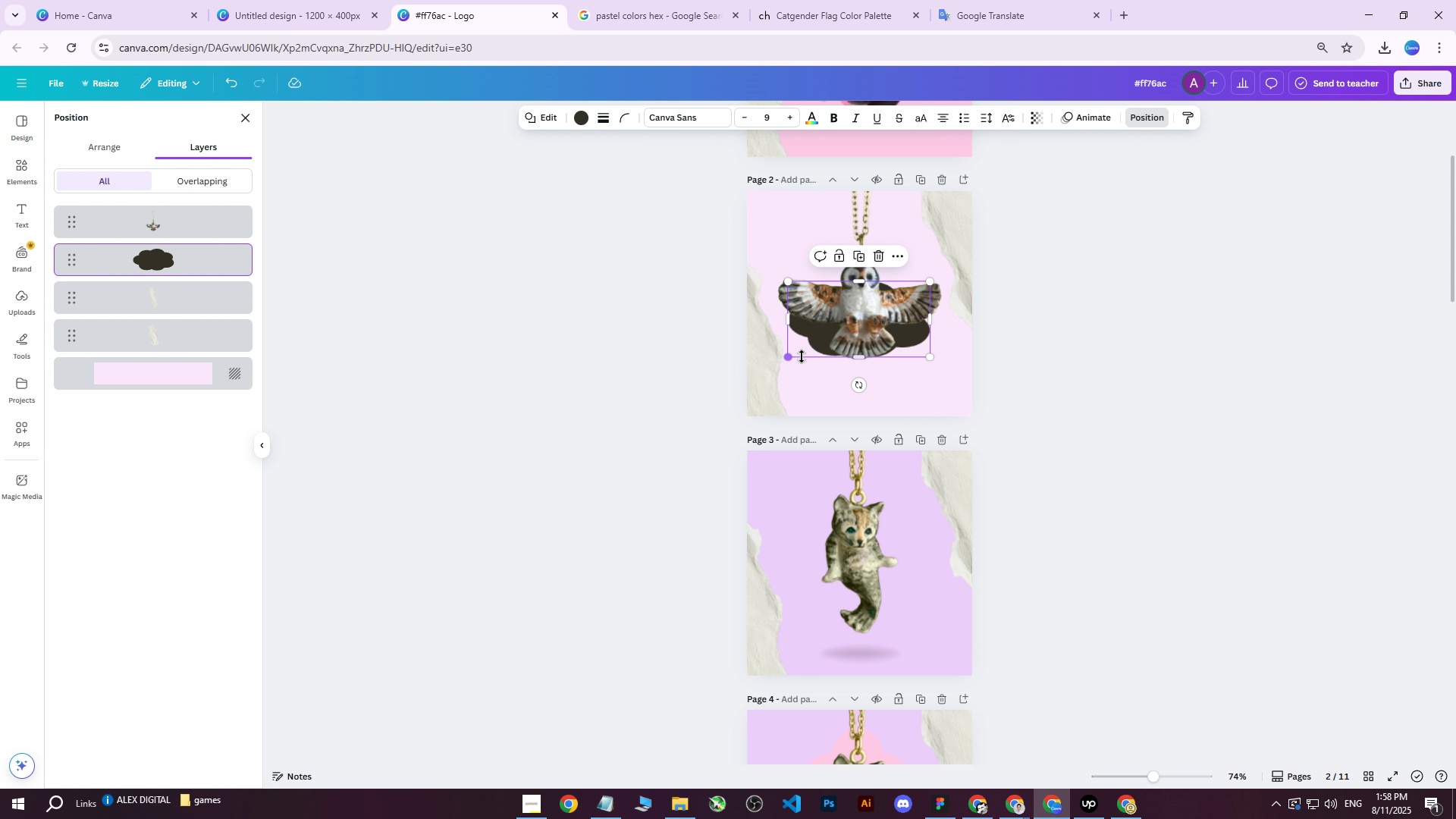 
left_click_drag(start_coordinate=[855, 359], to_coordinate=[858, 373])
 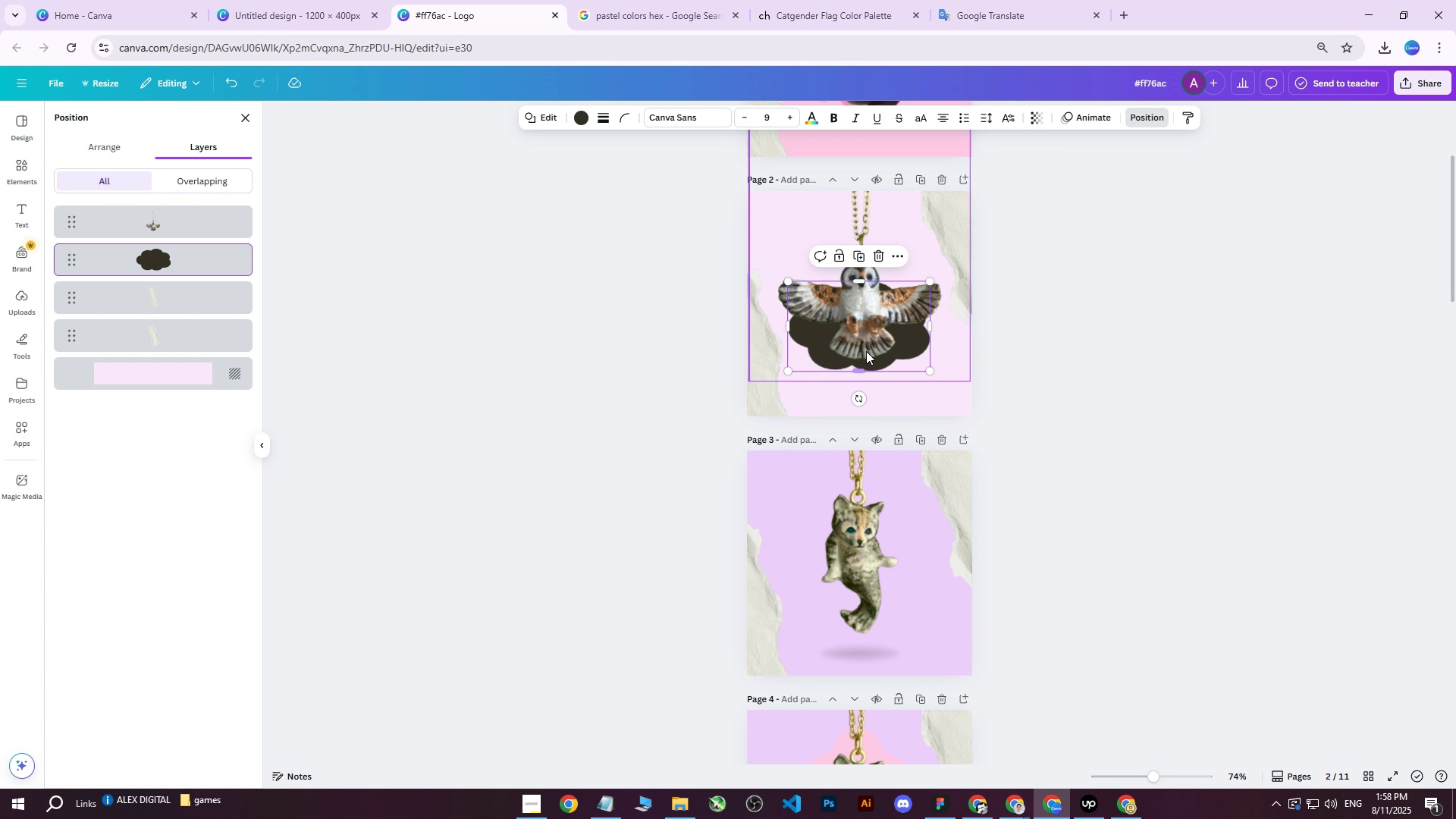 
left_click_drag(start_coordinate=[870, 347], to_coordinate=[878, 340])
 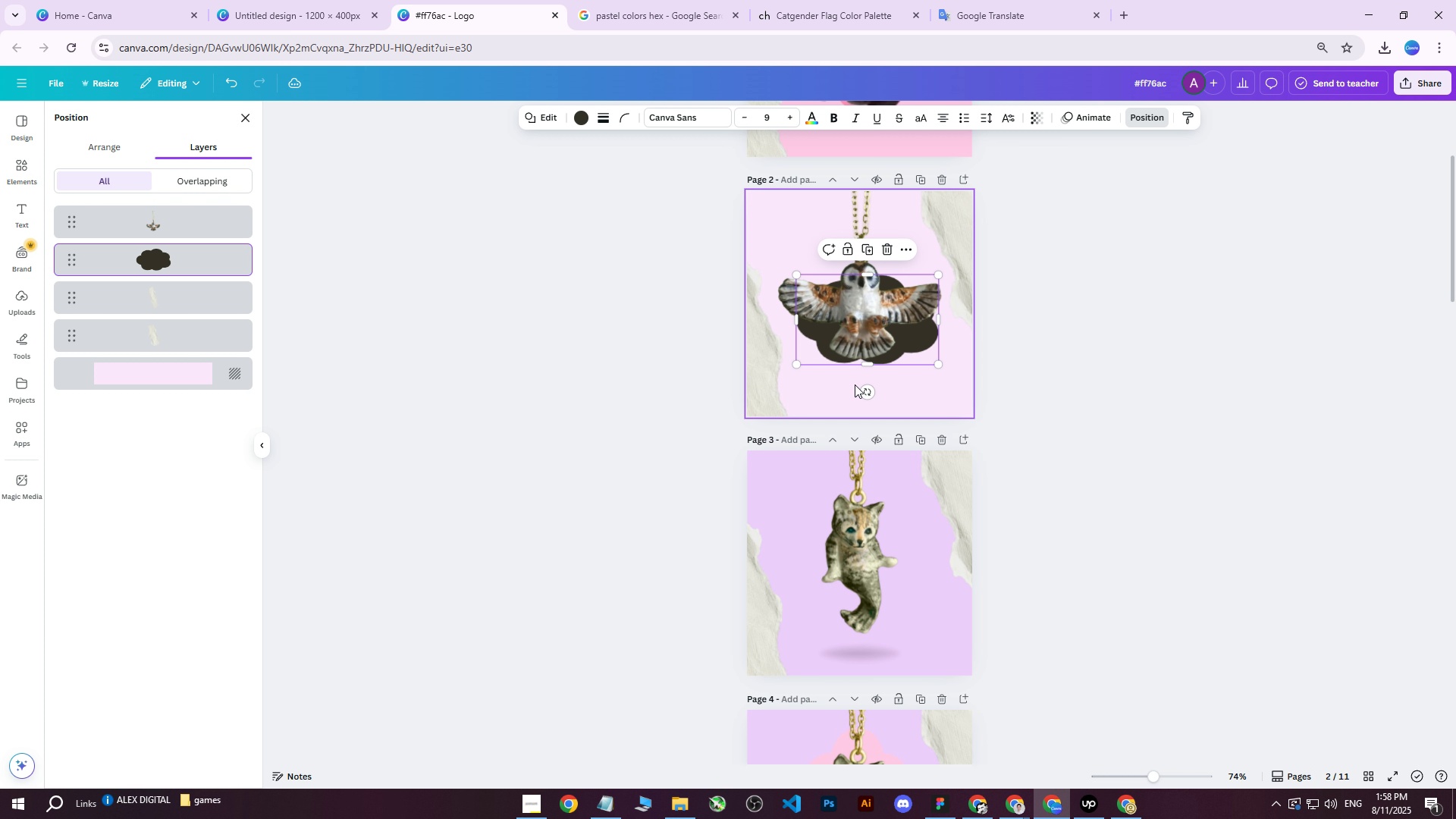 
left_click_drag(start_coordinate=[861, 390], to_coordinate=[853, 393])
 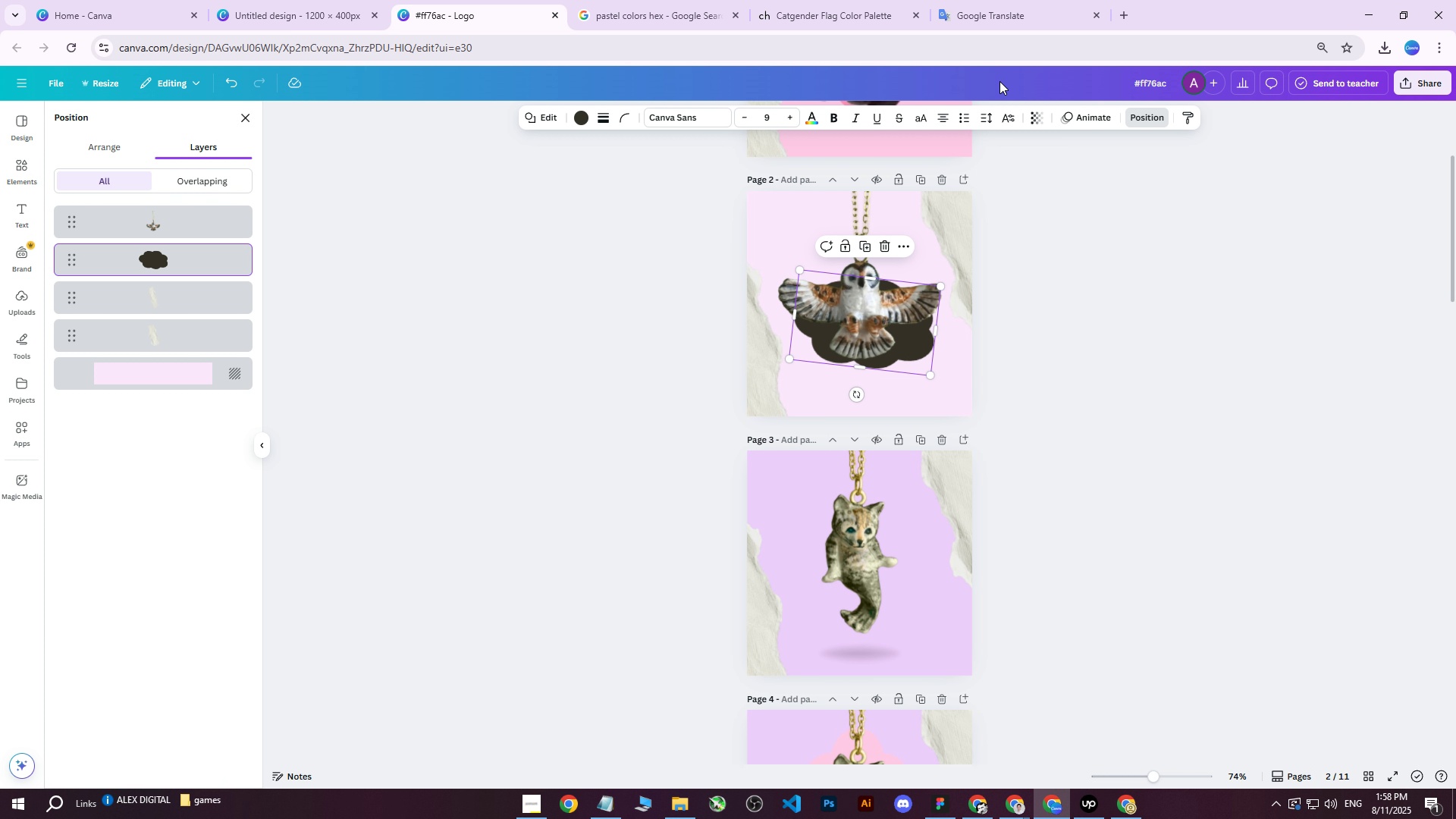 
left_click([582, 118])
 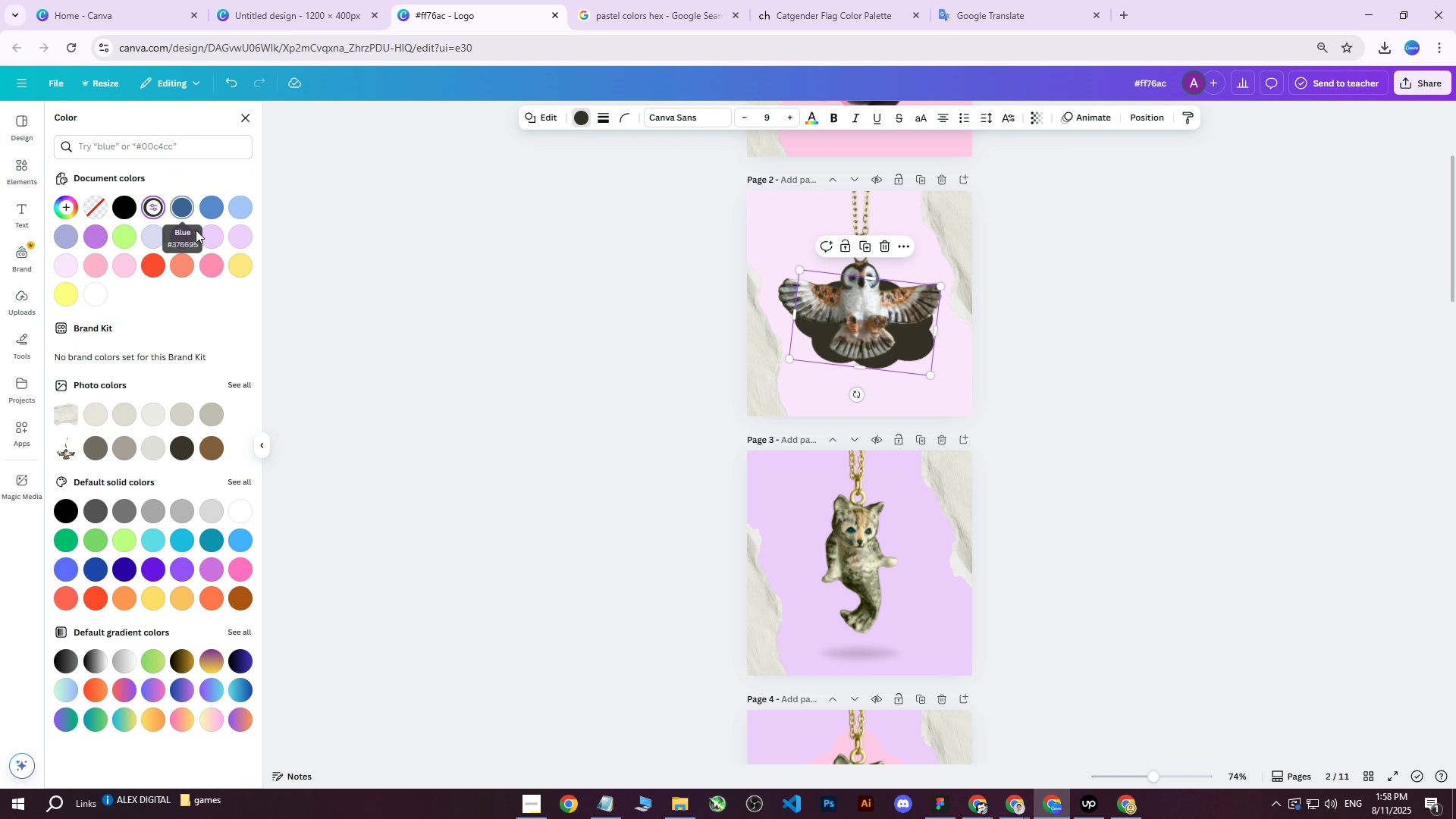 
left_click([107, 236])
 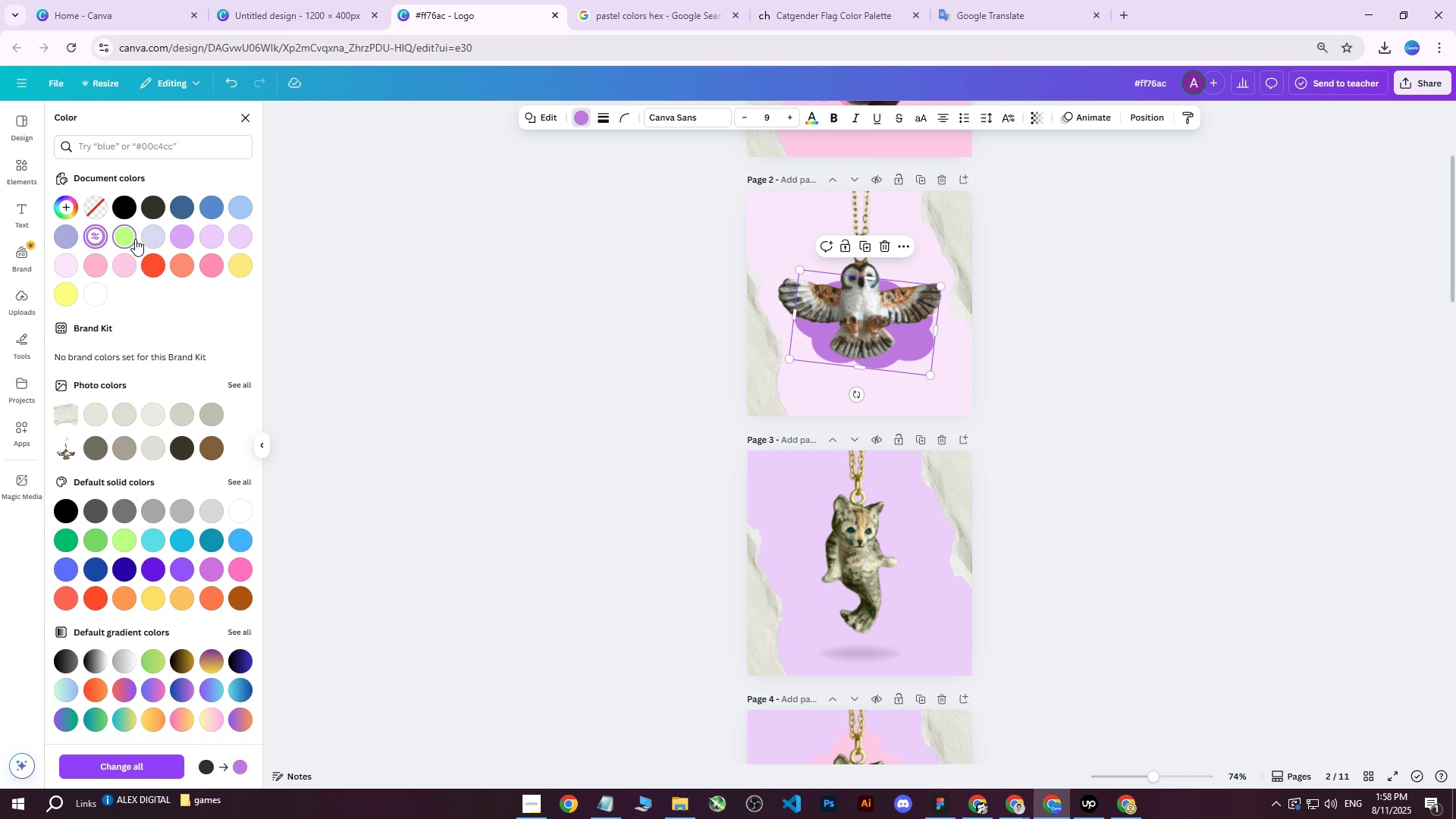 
double_click([154, 240])
 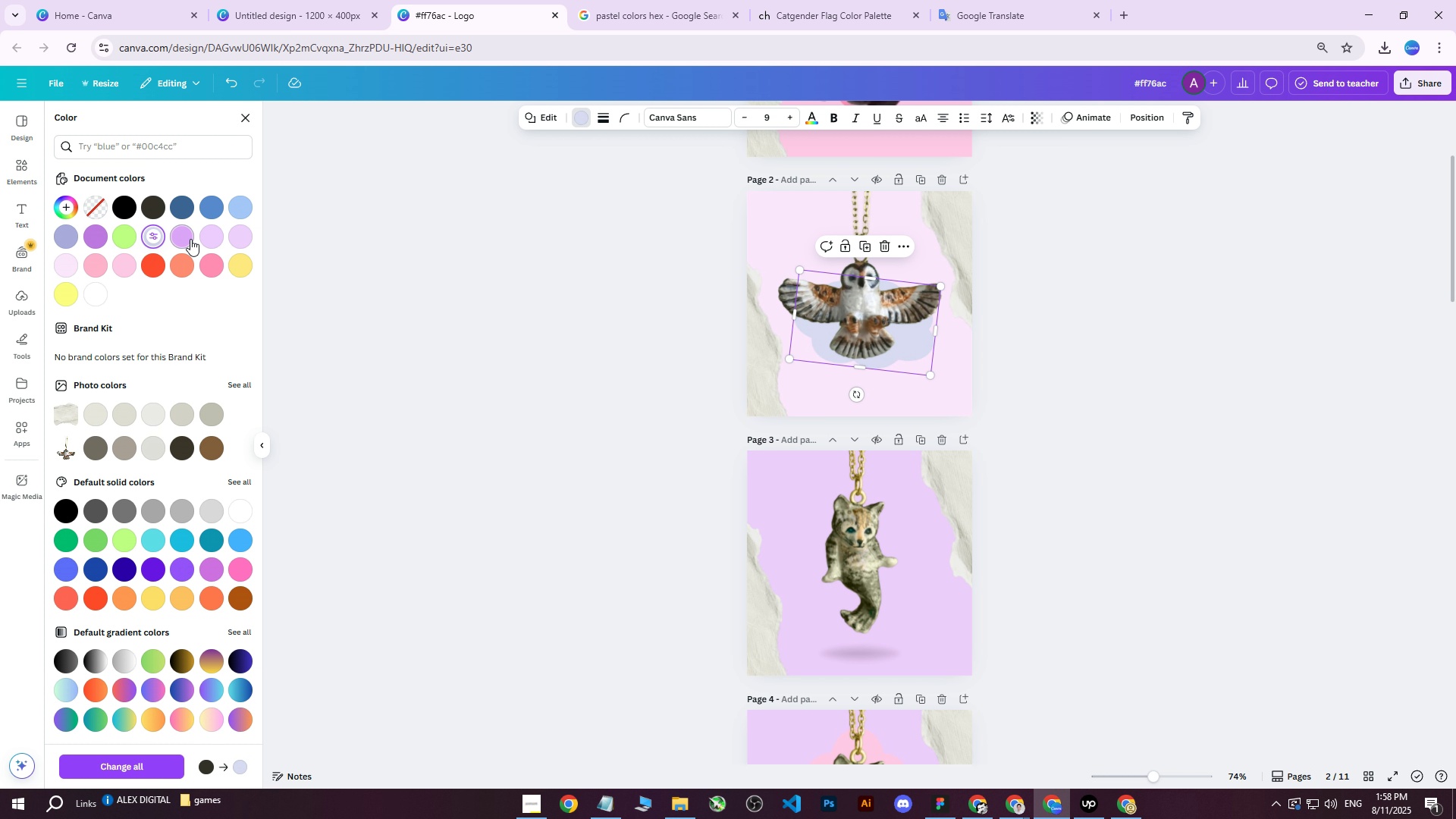 
triple_click([190, 239])
 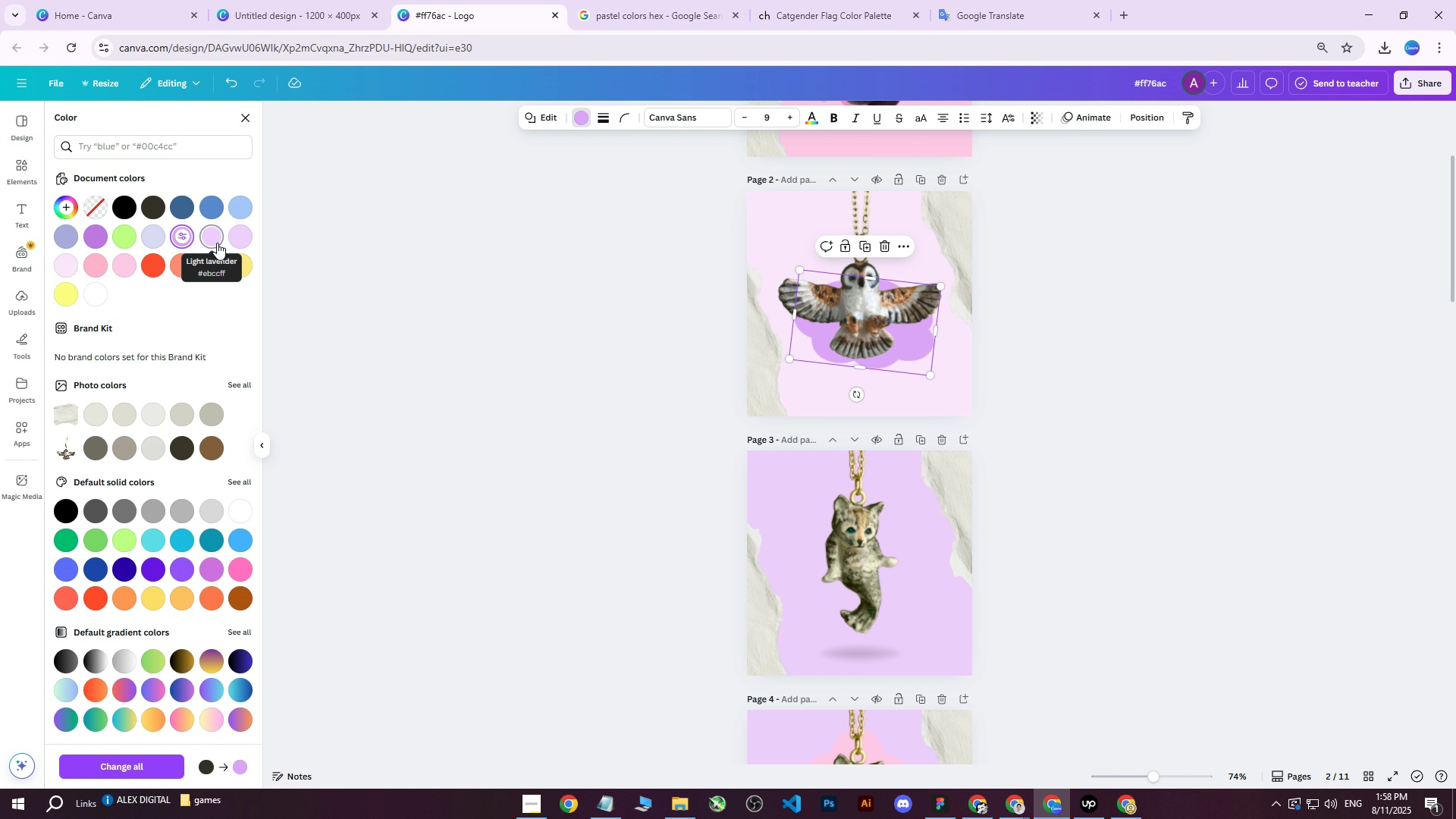 
double_click([250, 240])
 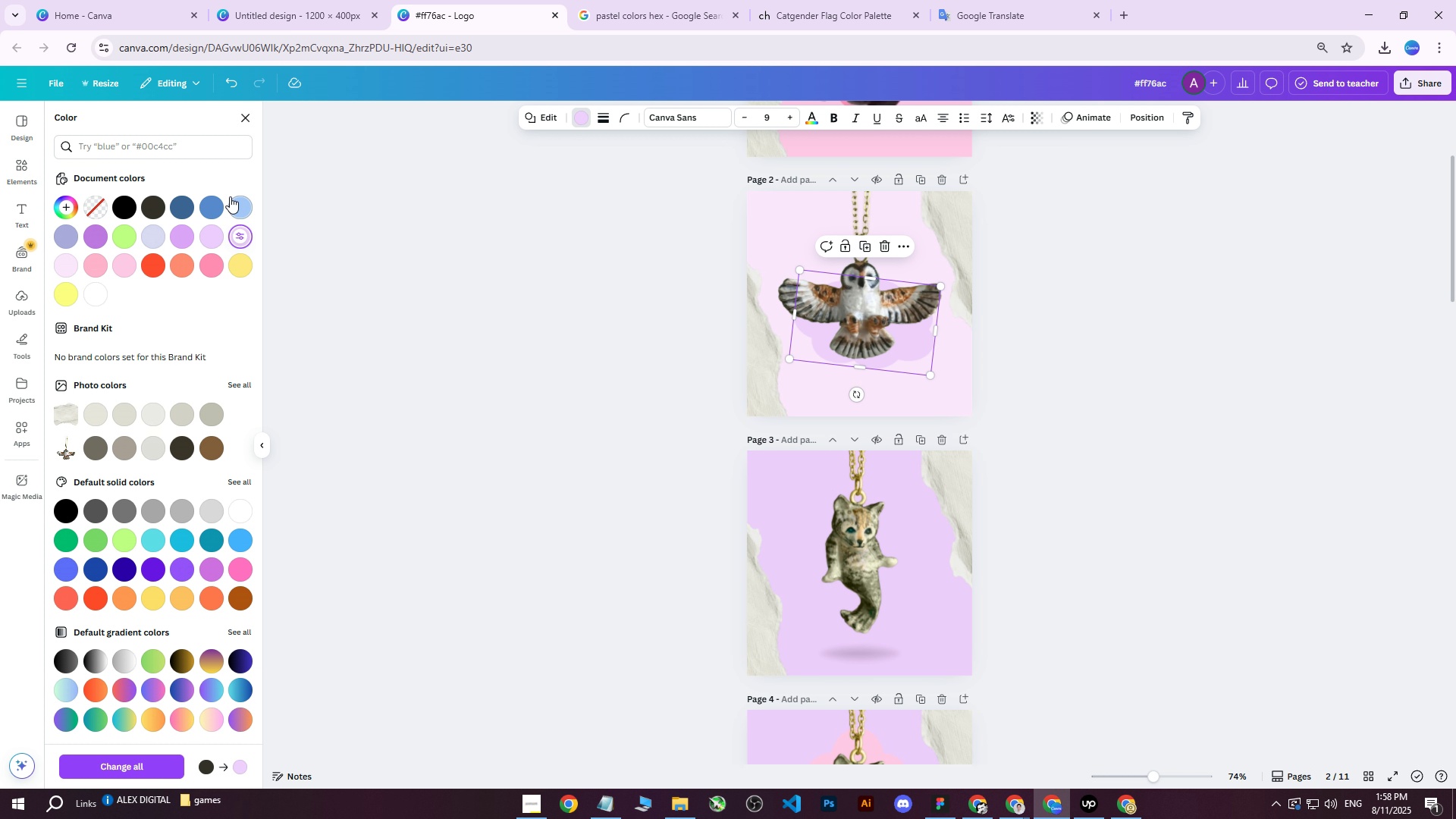 
triple_click([230, 196])
 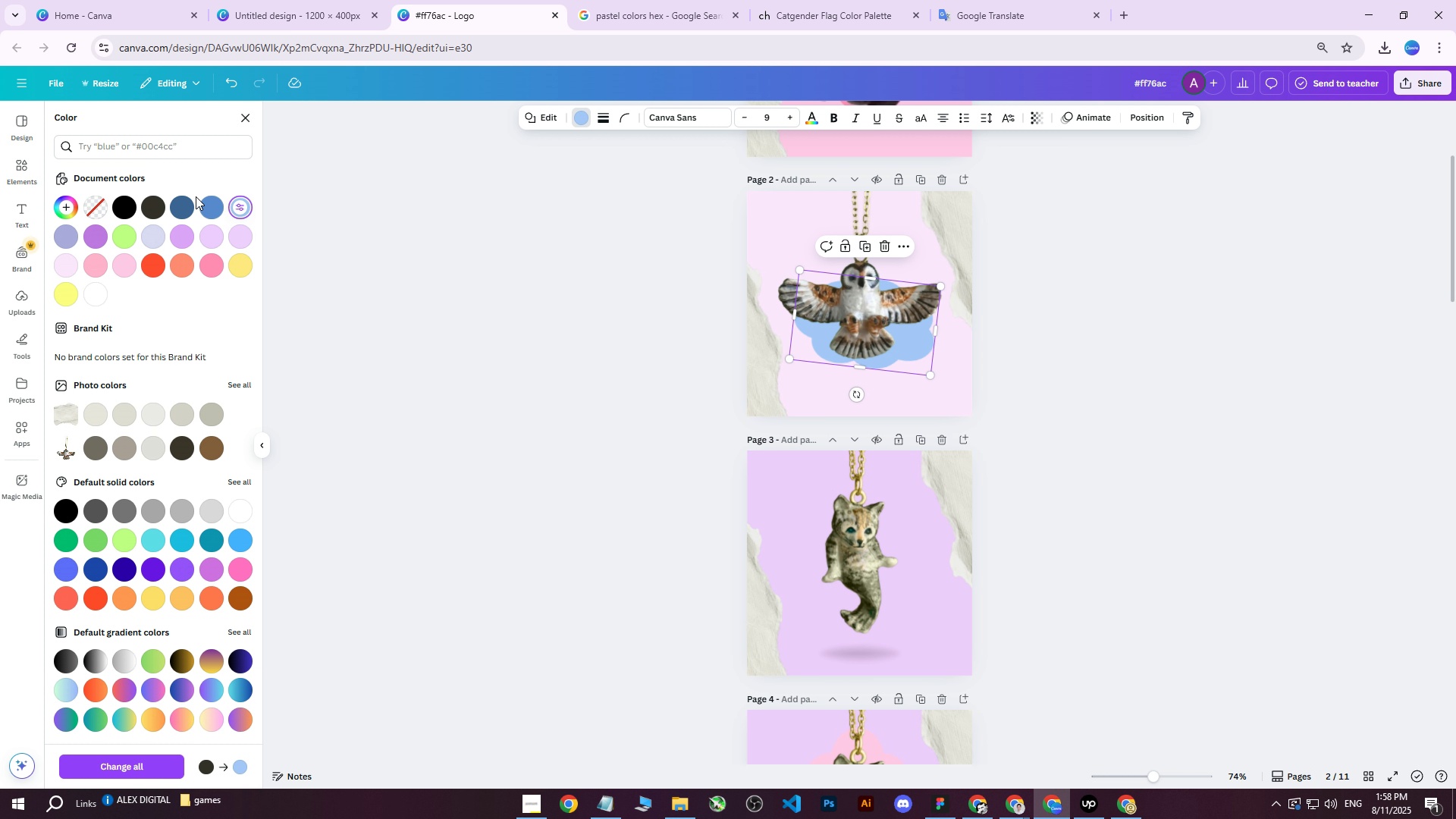 
triple_click([196, 196])
 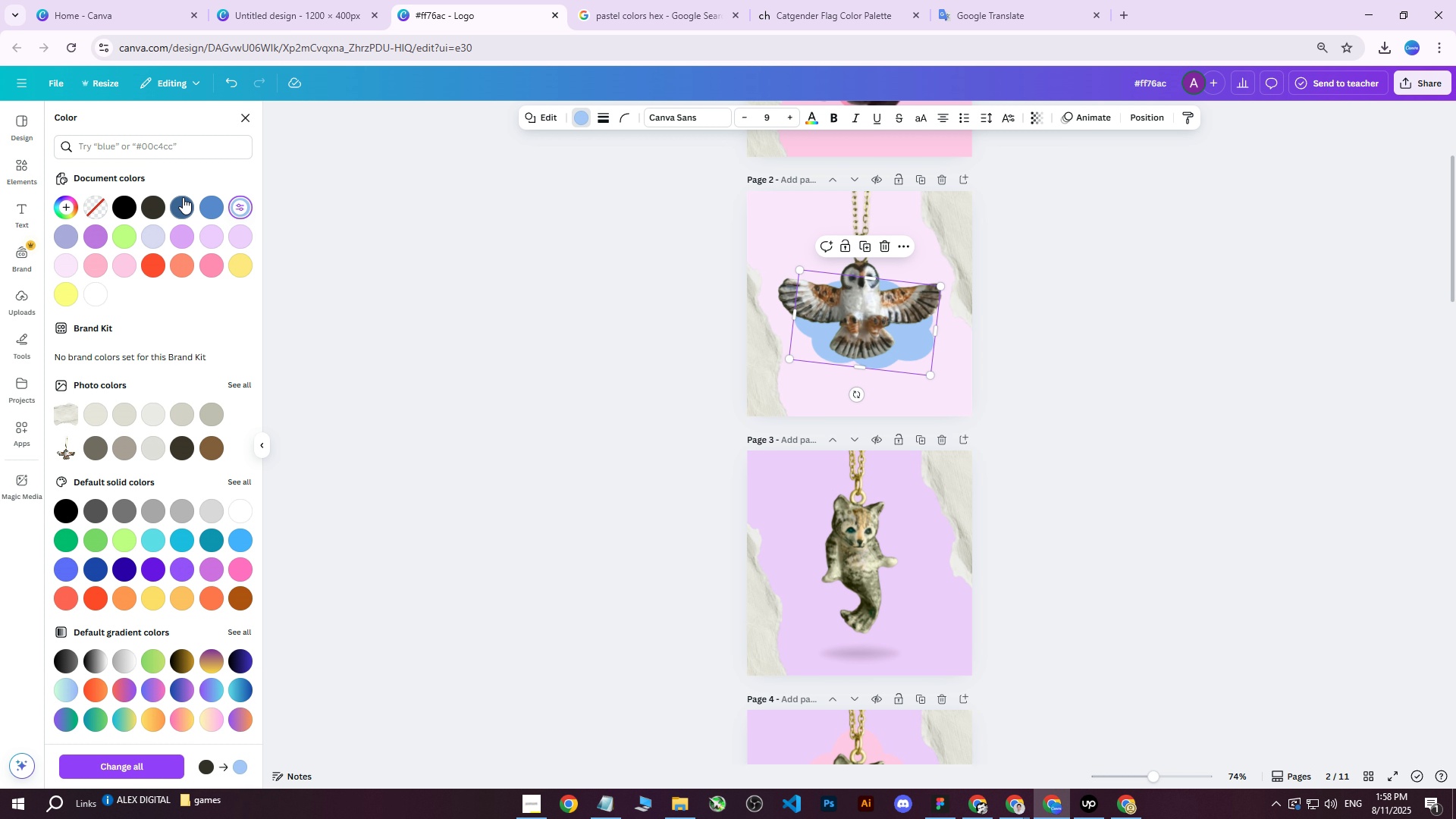 
triple_click([183, 197])
 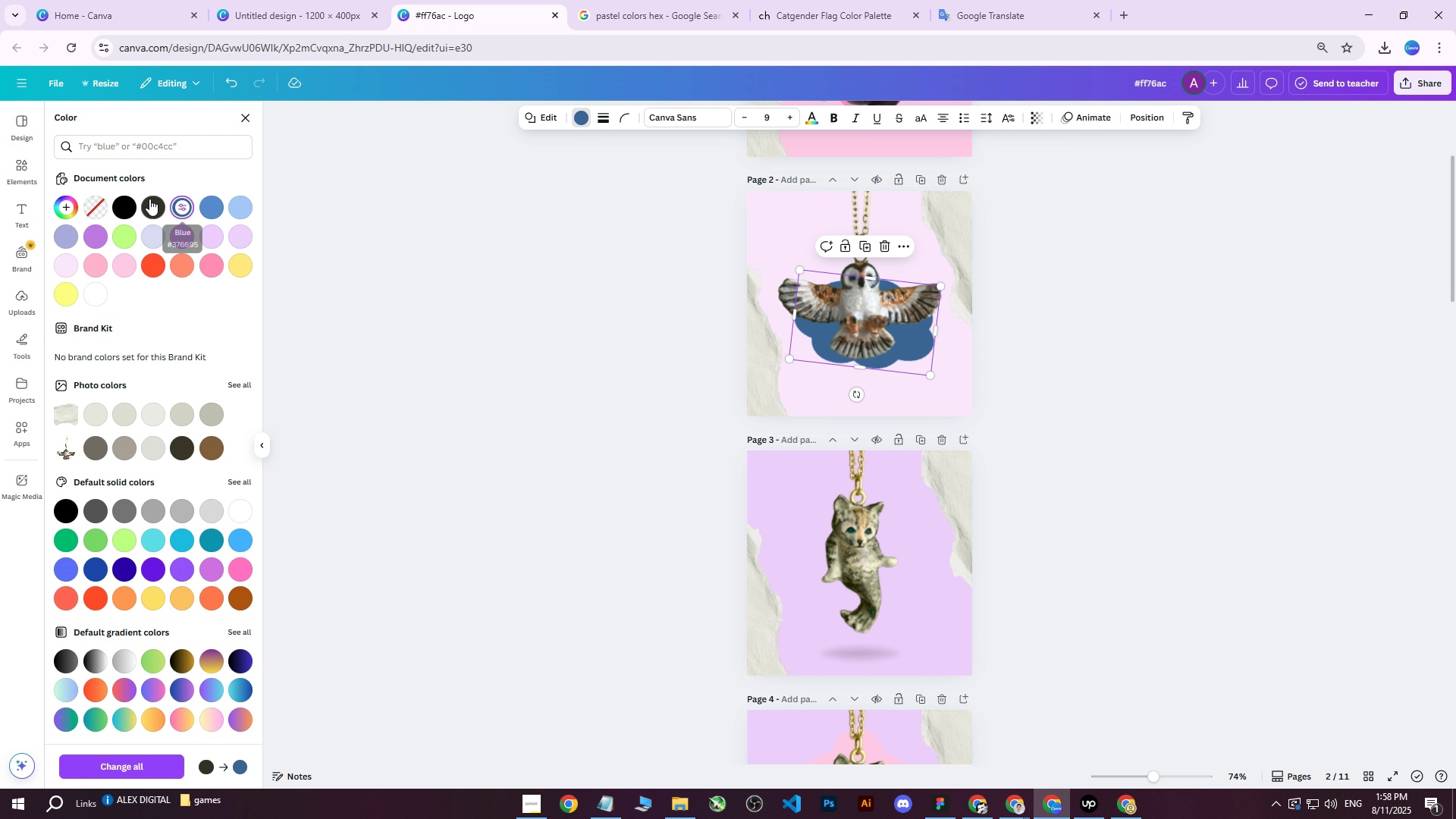 
left_click([147, 200])
 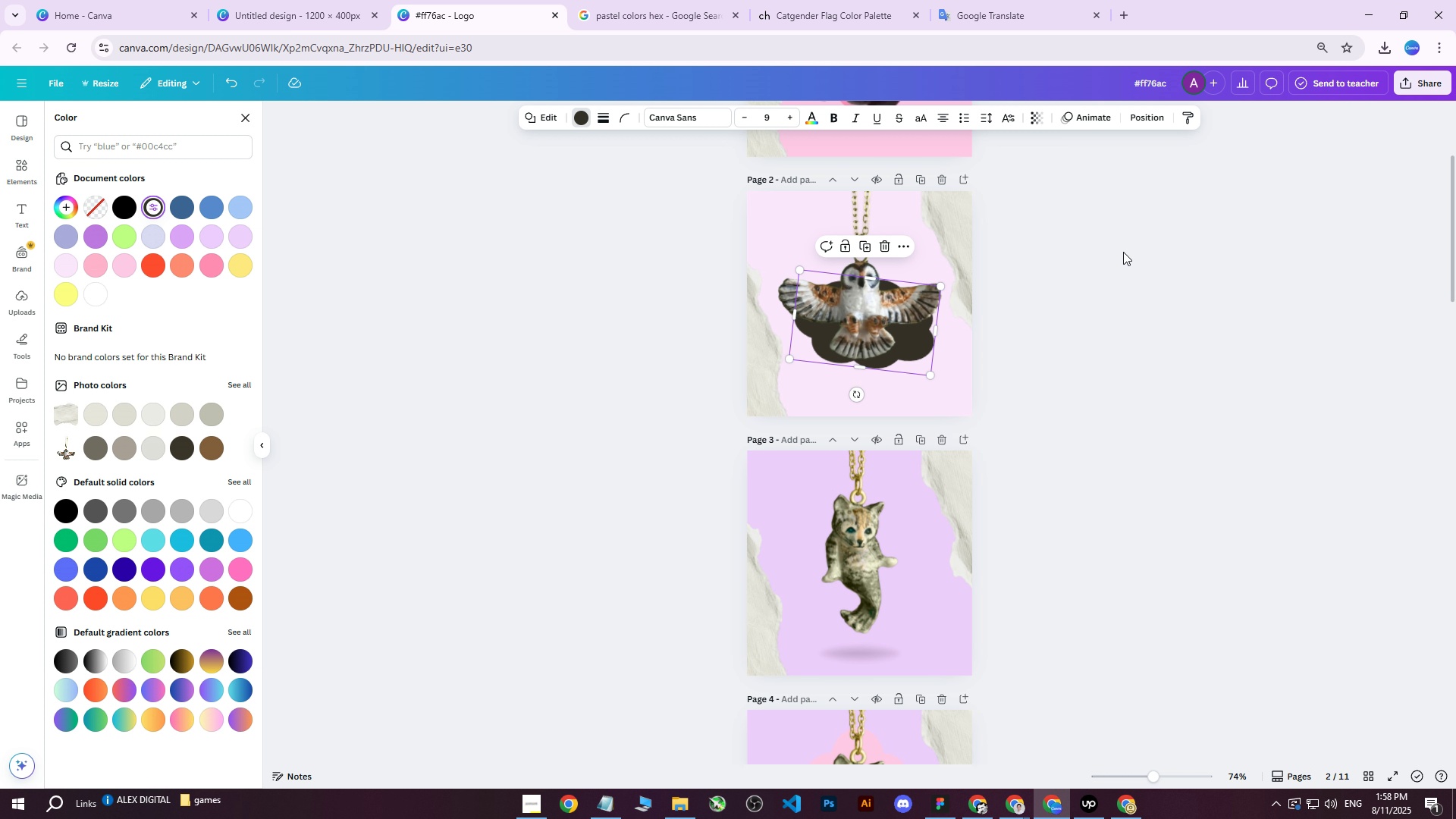 
double_click([1123, 252])
 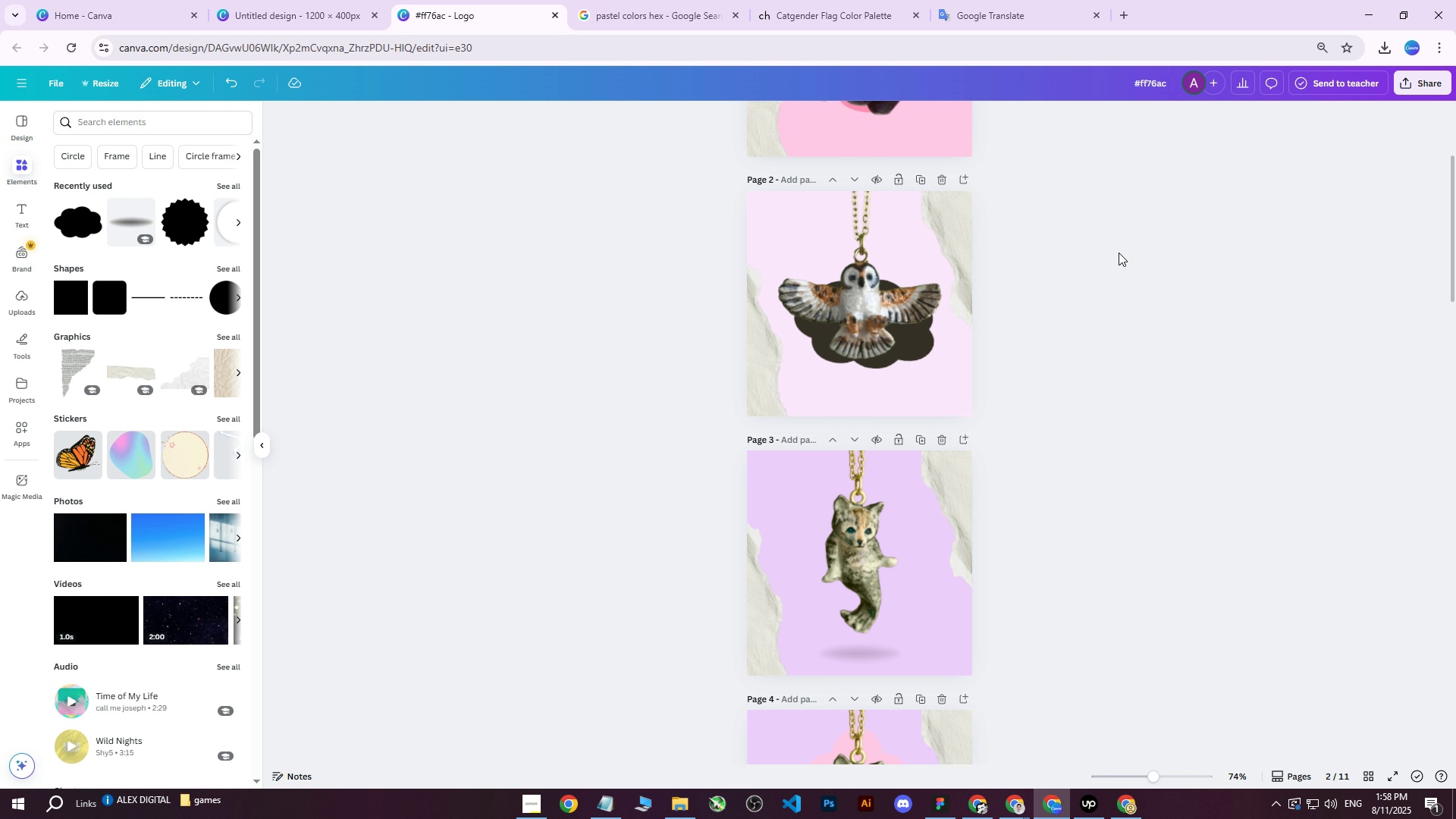 
scroll: coordinate [1119, 253], scroll_direction: up, amount: 1.0
 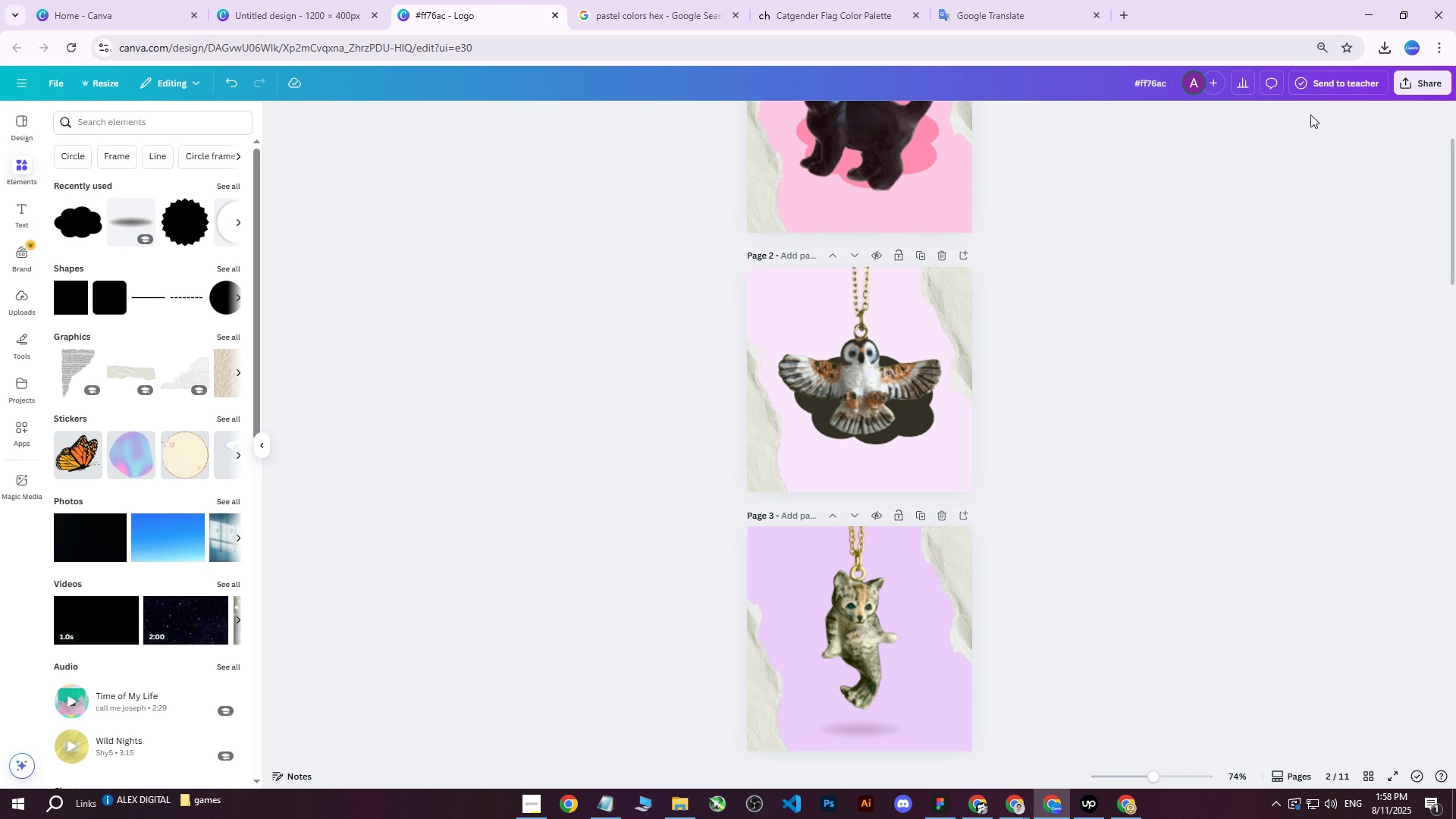 
left_click([1425, 90])
 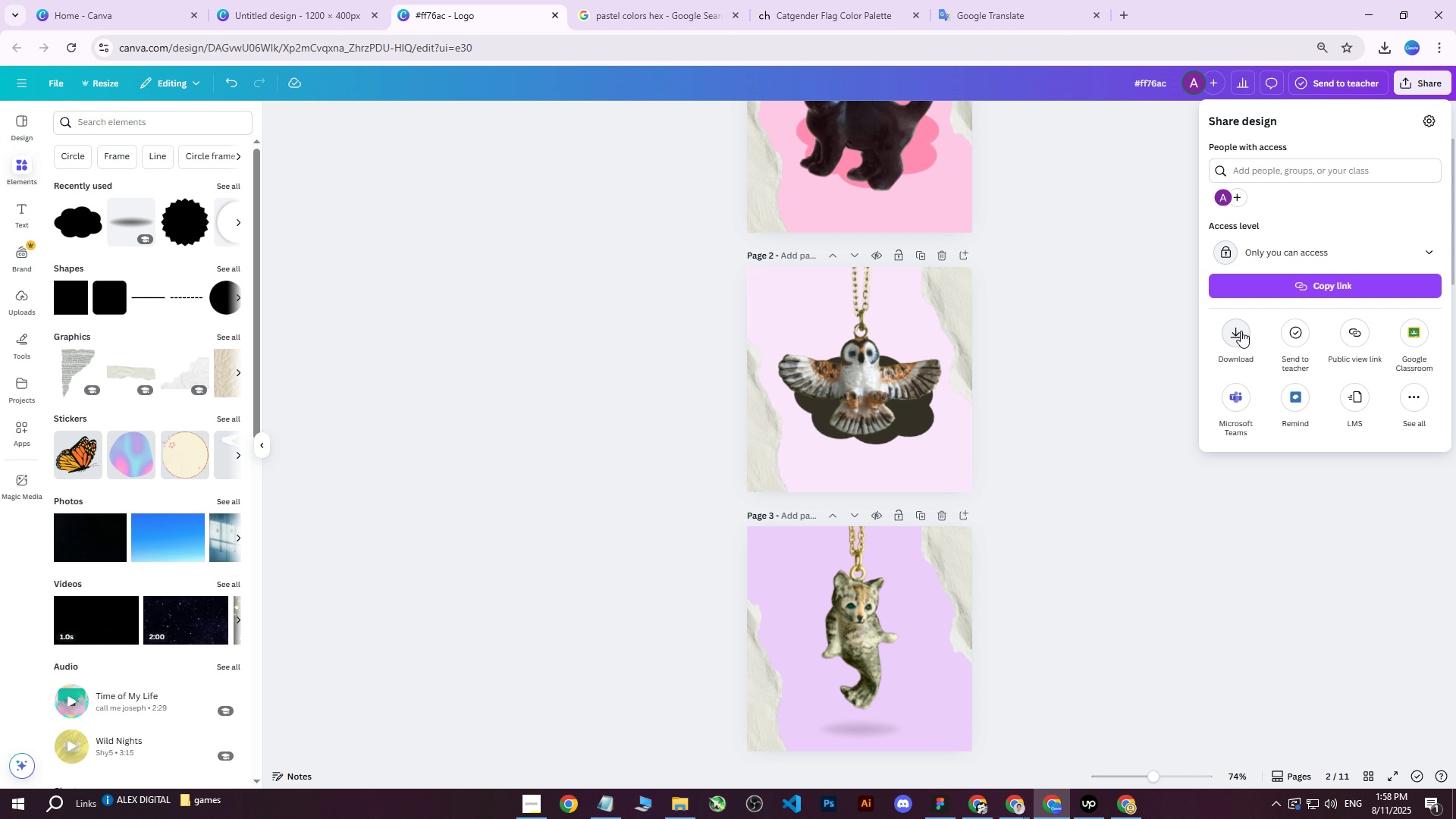 
left_click([1241, 331])
 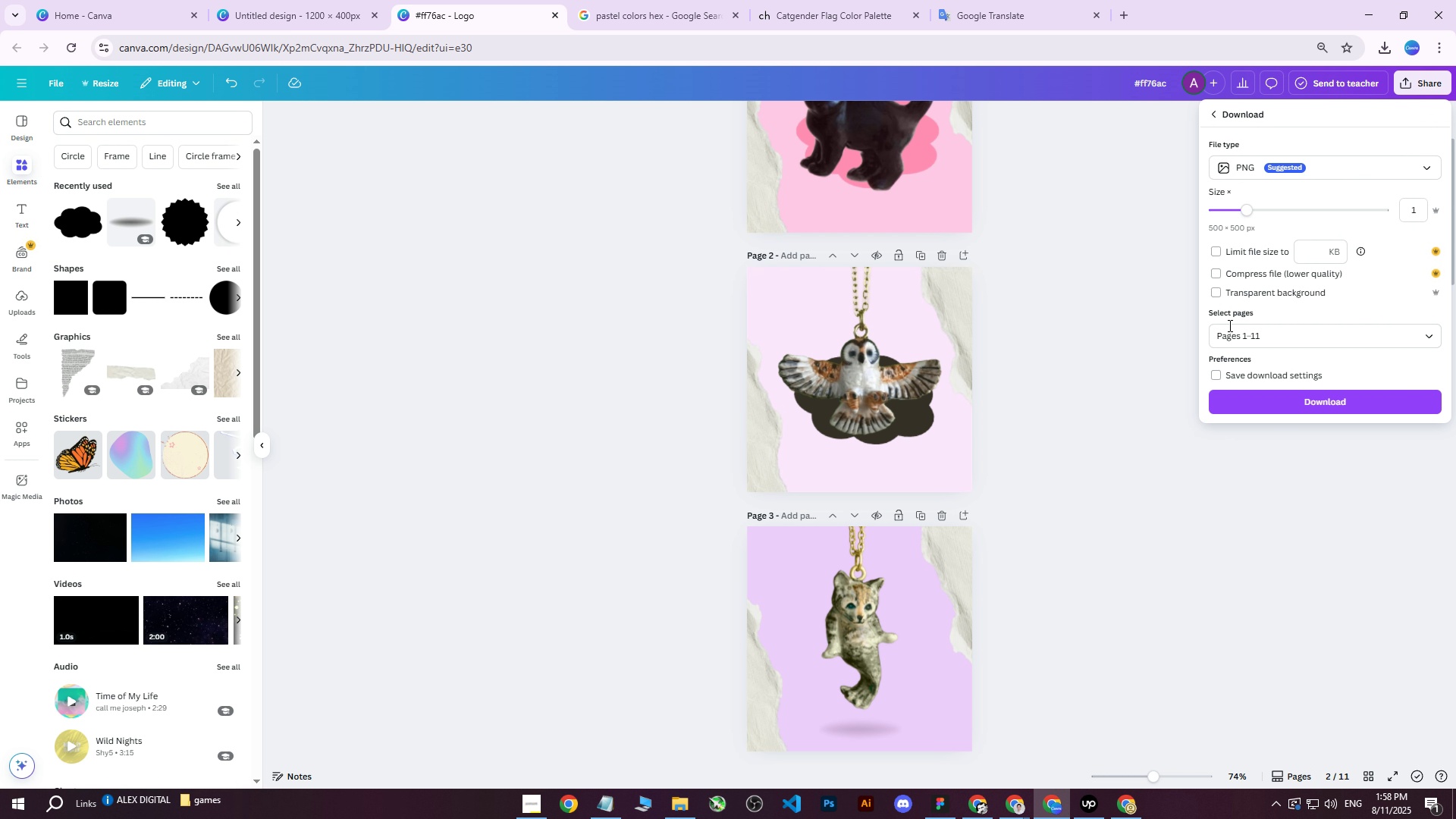 
double_click([1219, 369])
 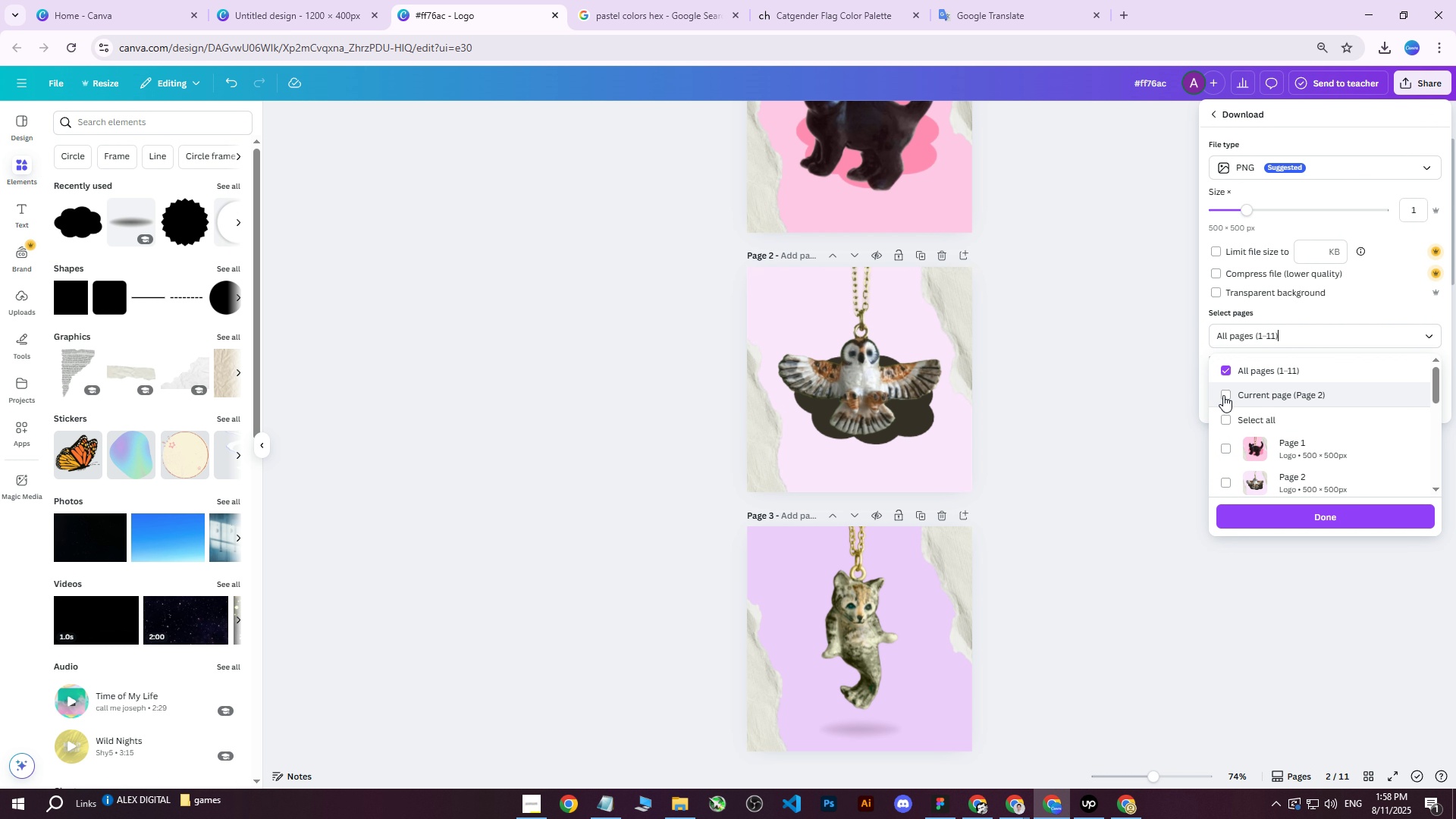 
triple_click([1223, 395])
 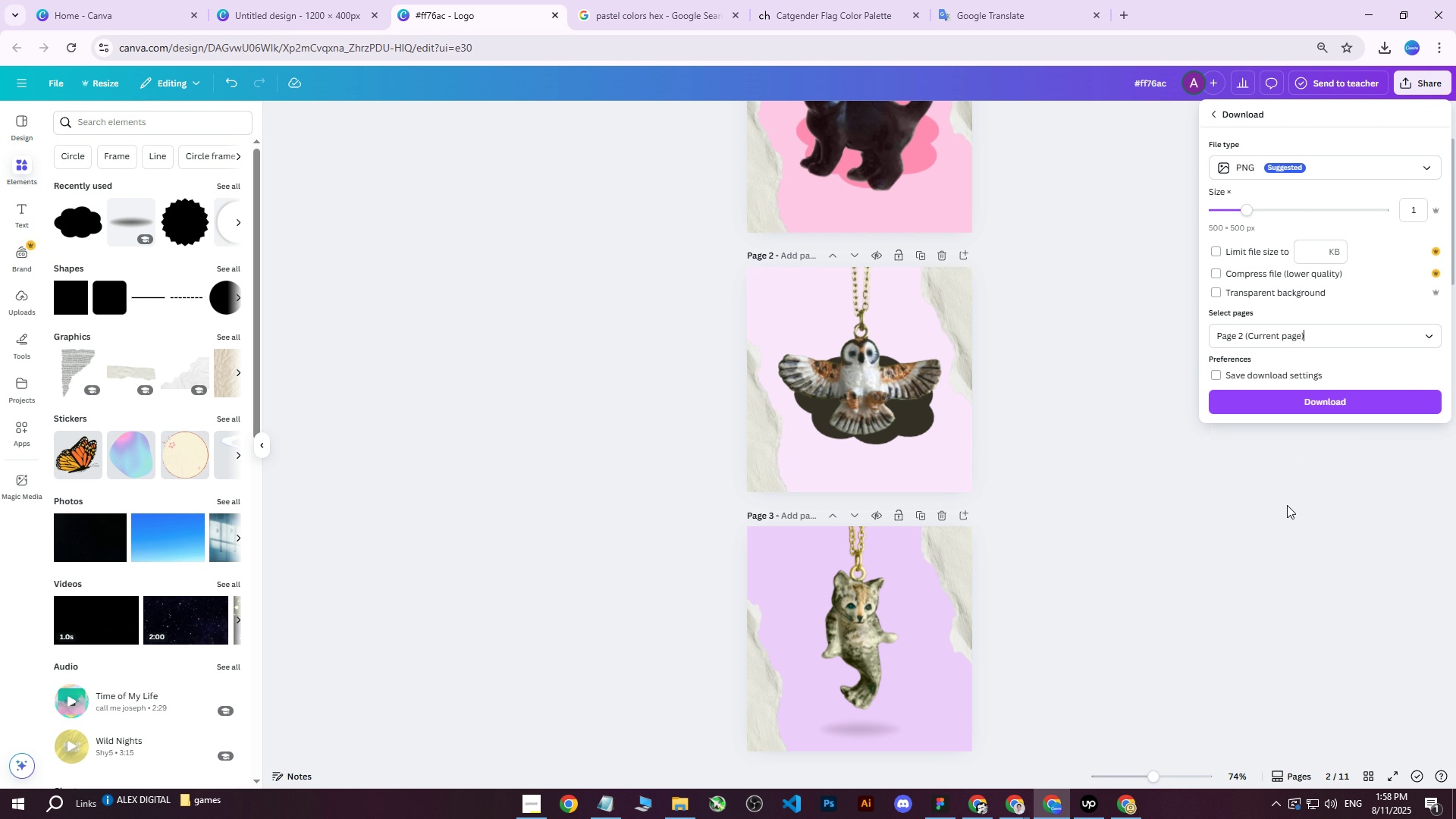 
left_click([1294, 403])
 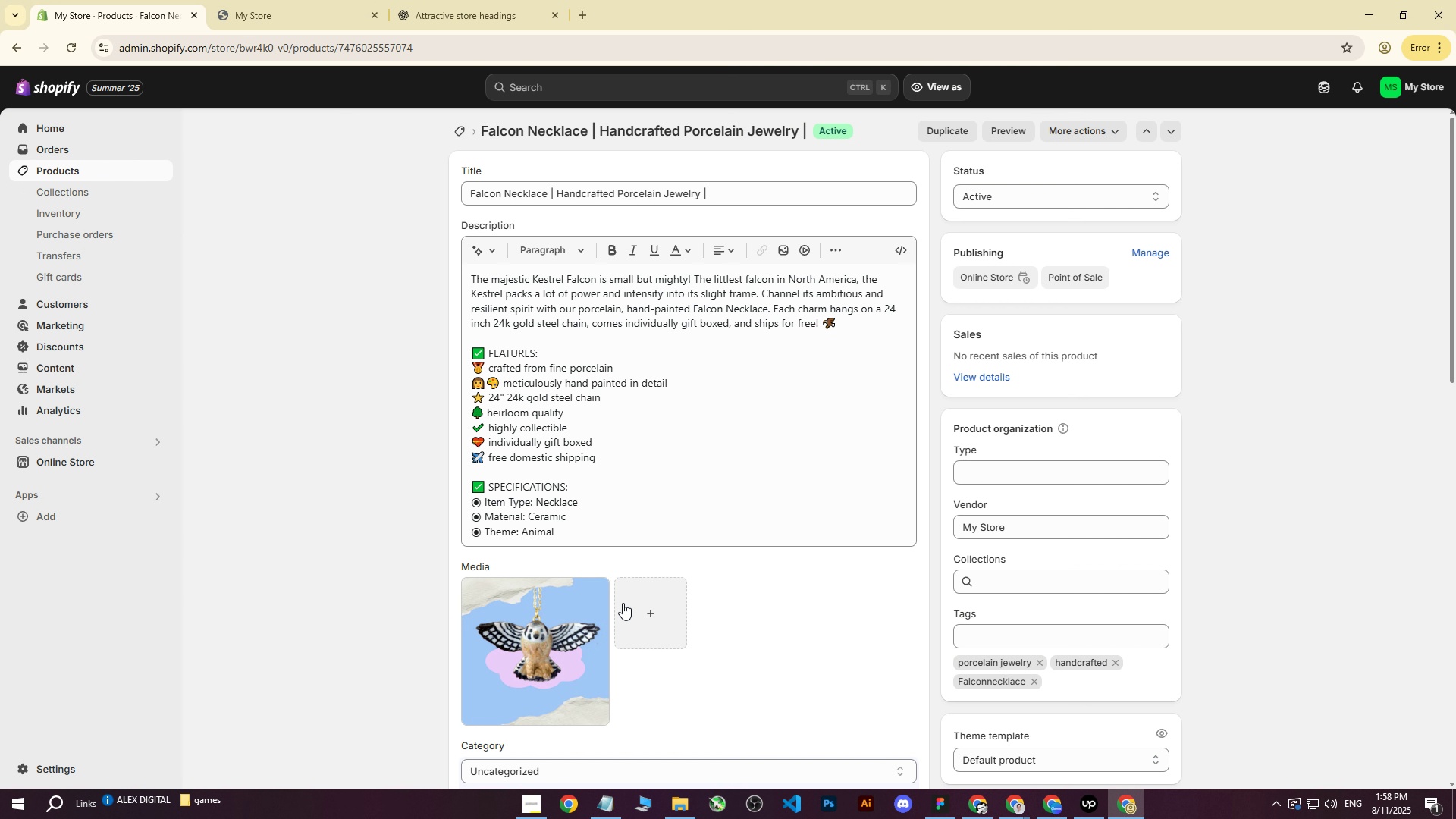 
left_click_drag(start_coordinate=[862, 569], to_coordinate=[866, 567])
 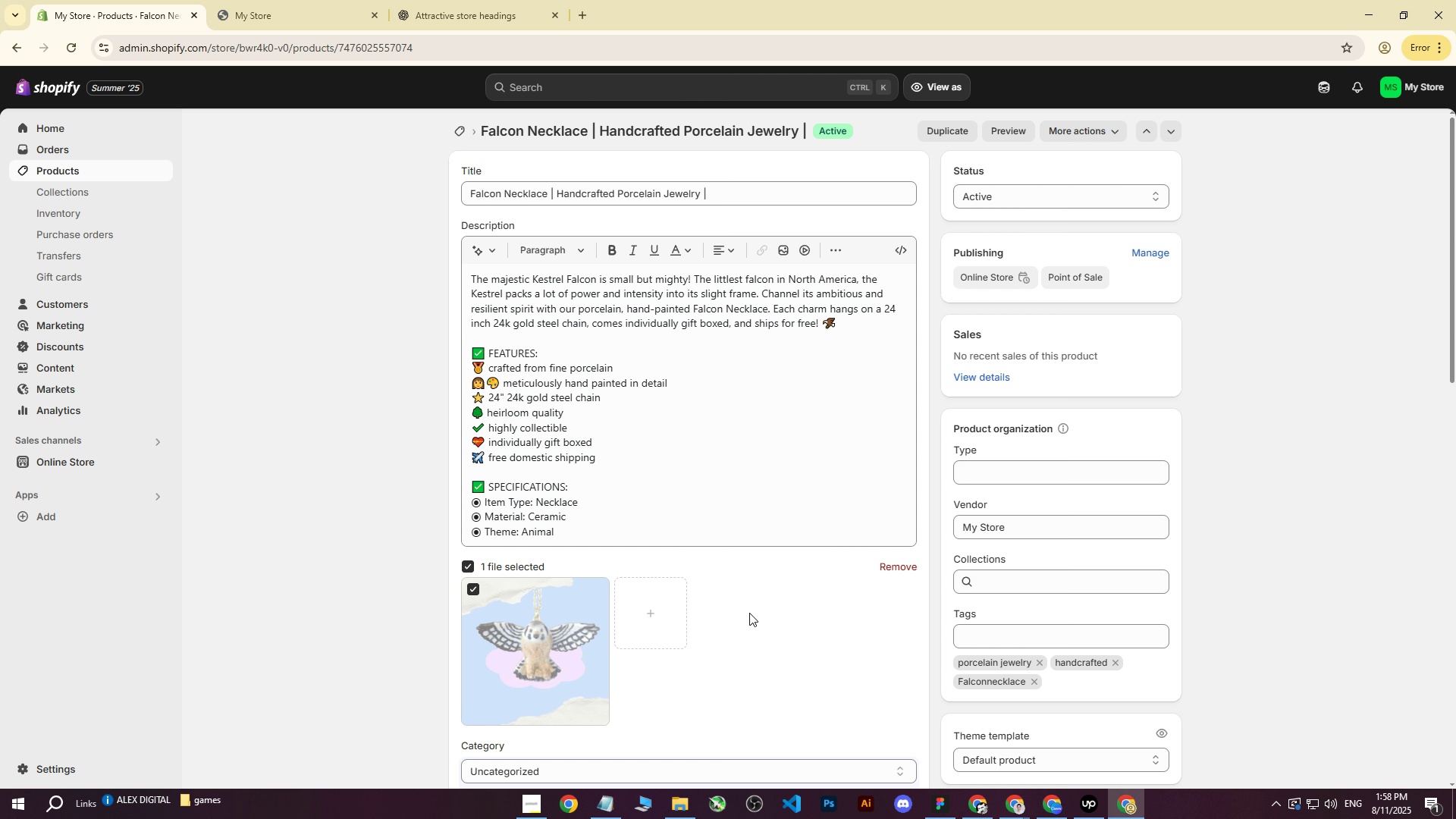 
left_click([787, 595])
 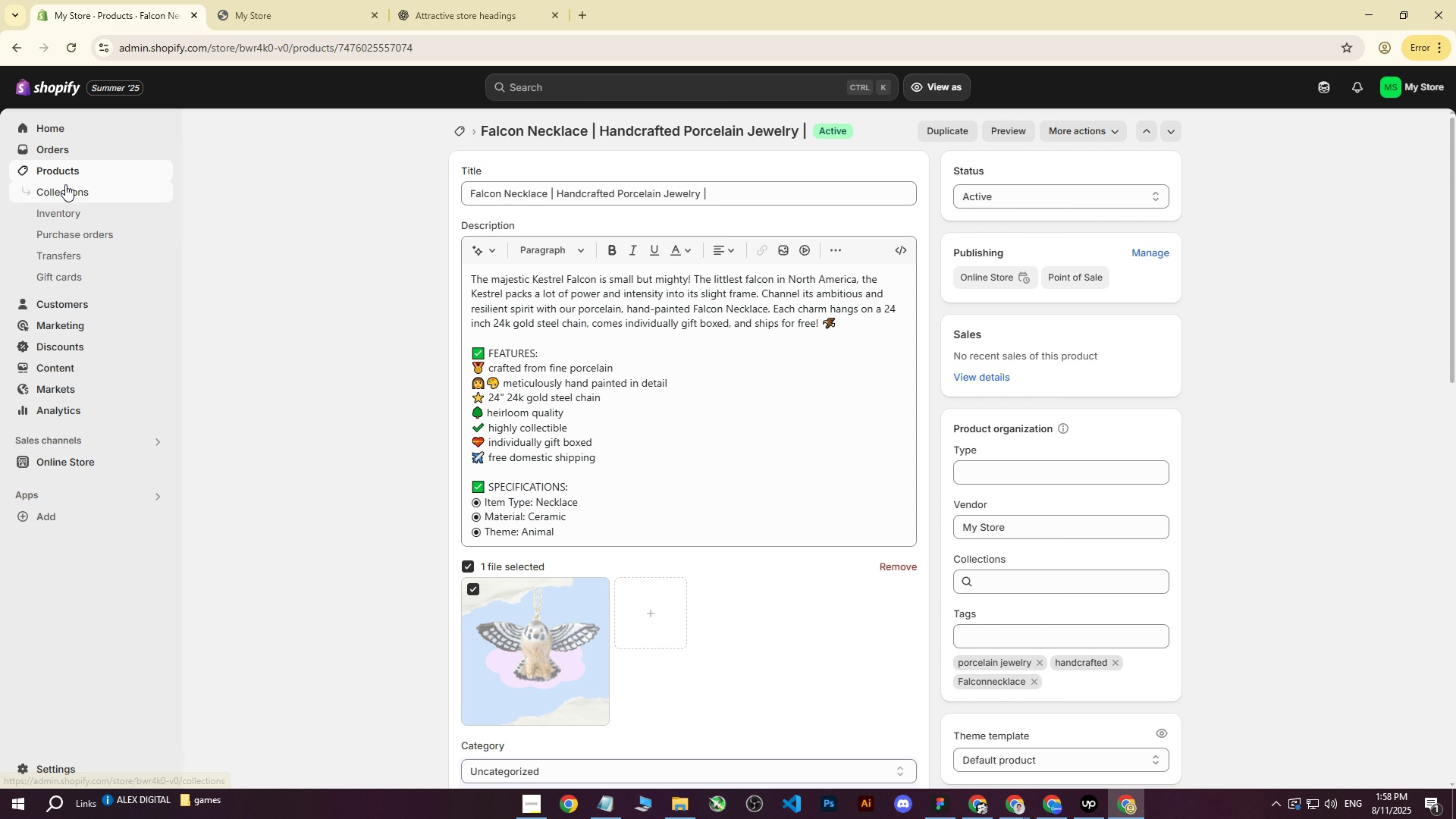 
double_click([71, 173])
 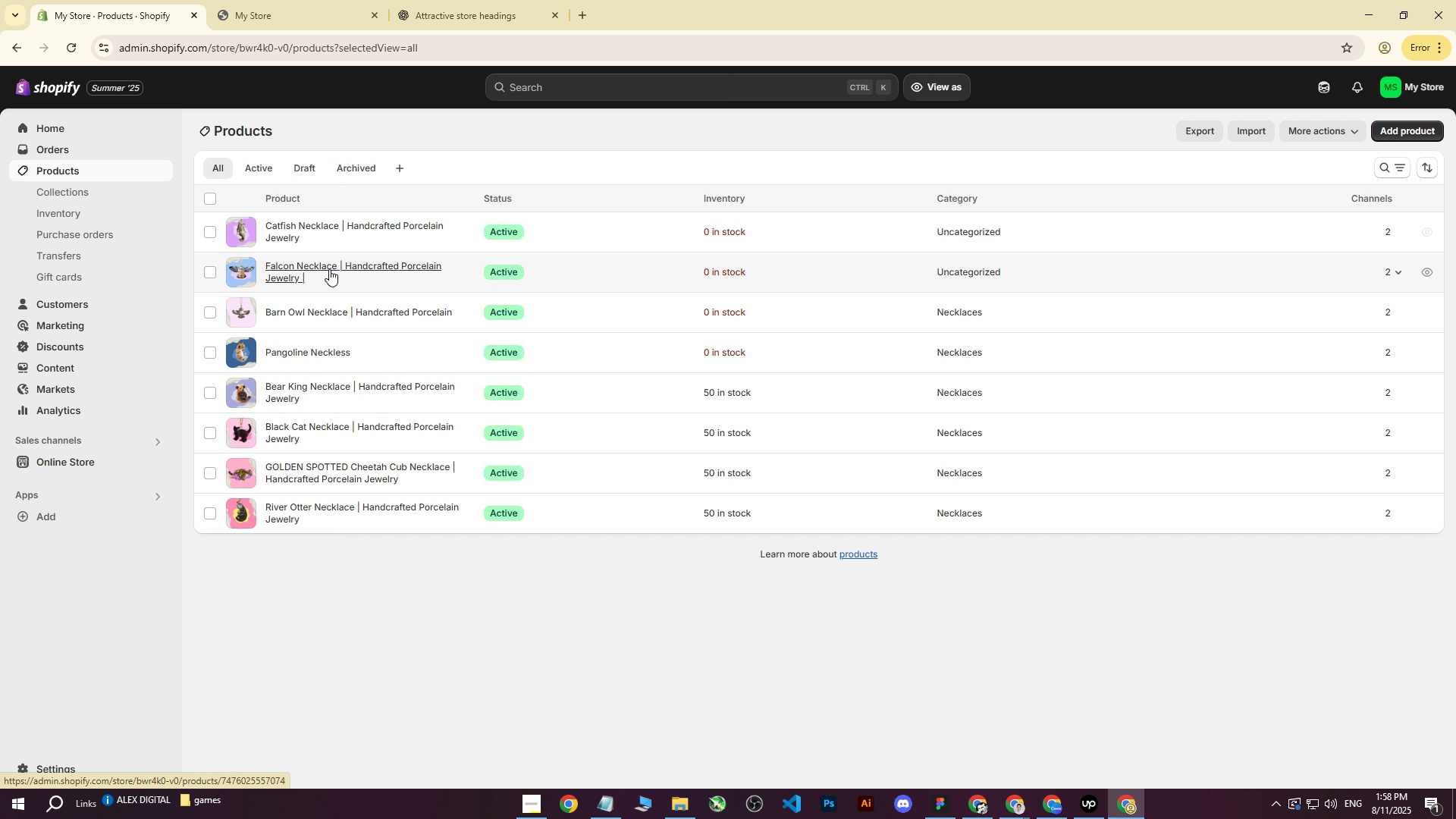 
left_click([315, 309])
 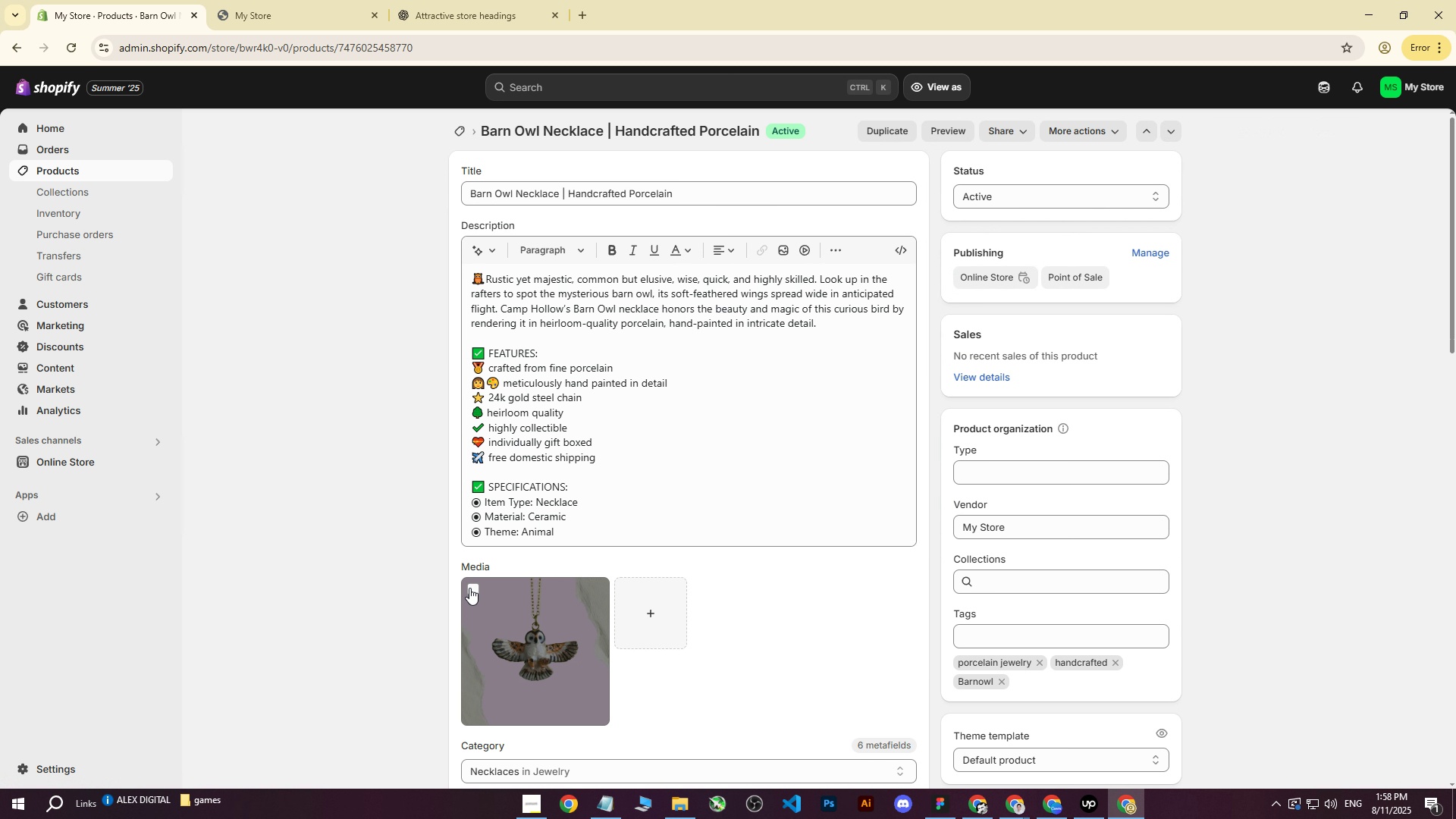 
left_click([888, 566])
 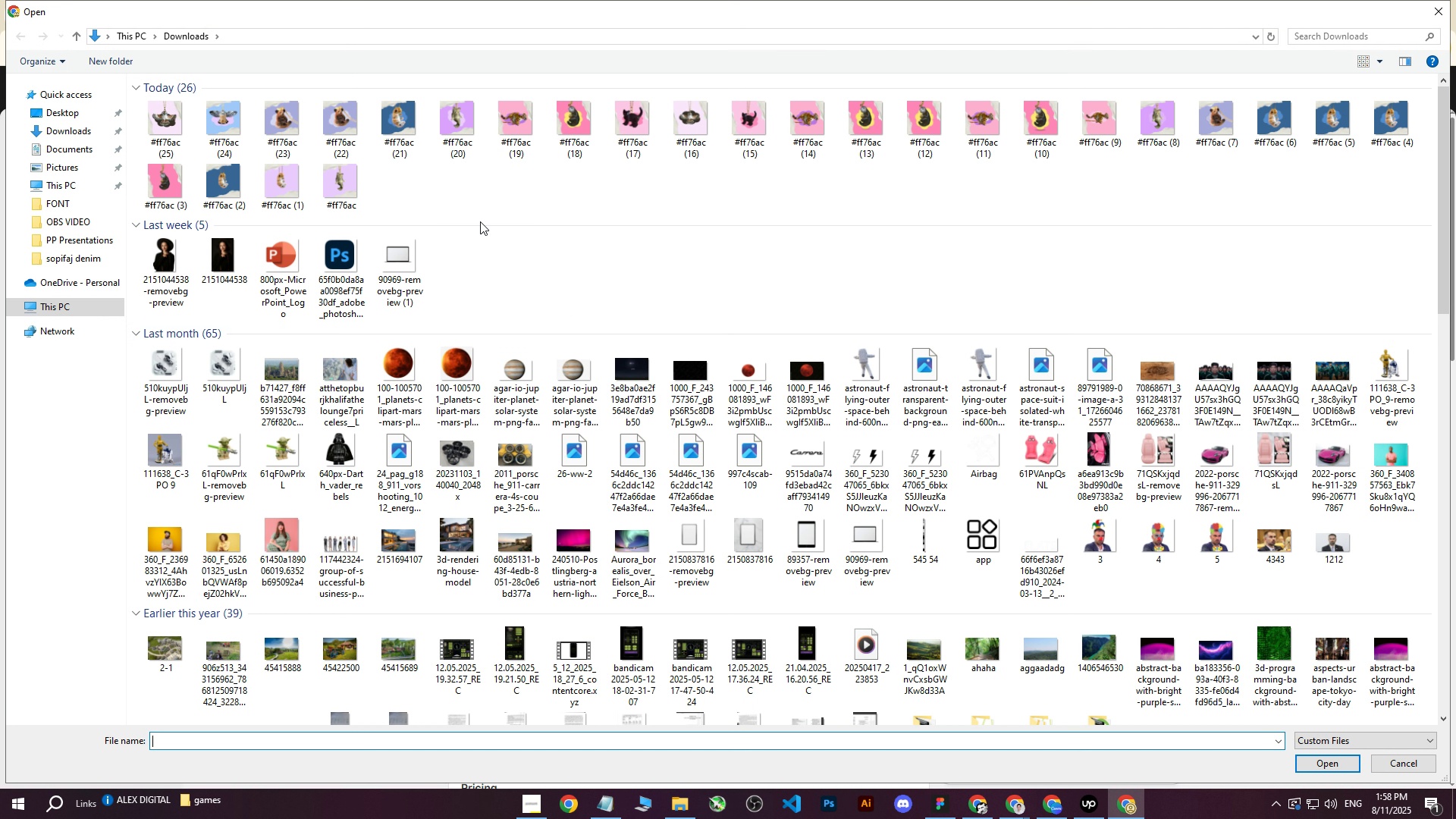 
left_click([156, 124])
 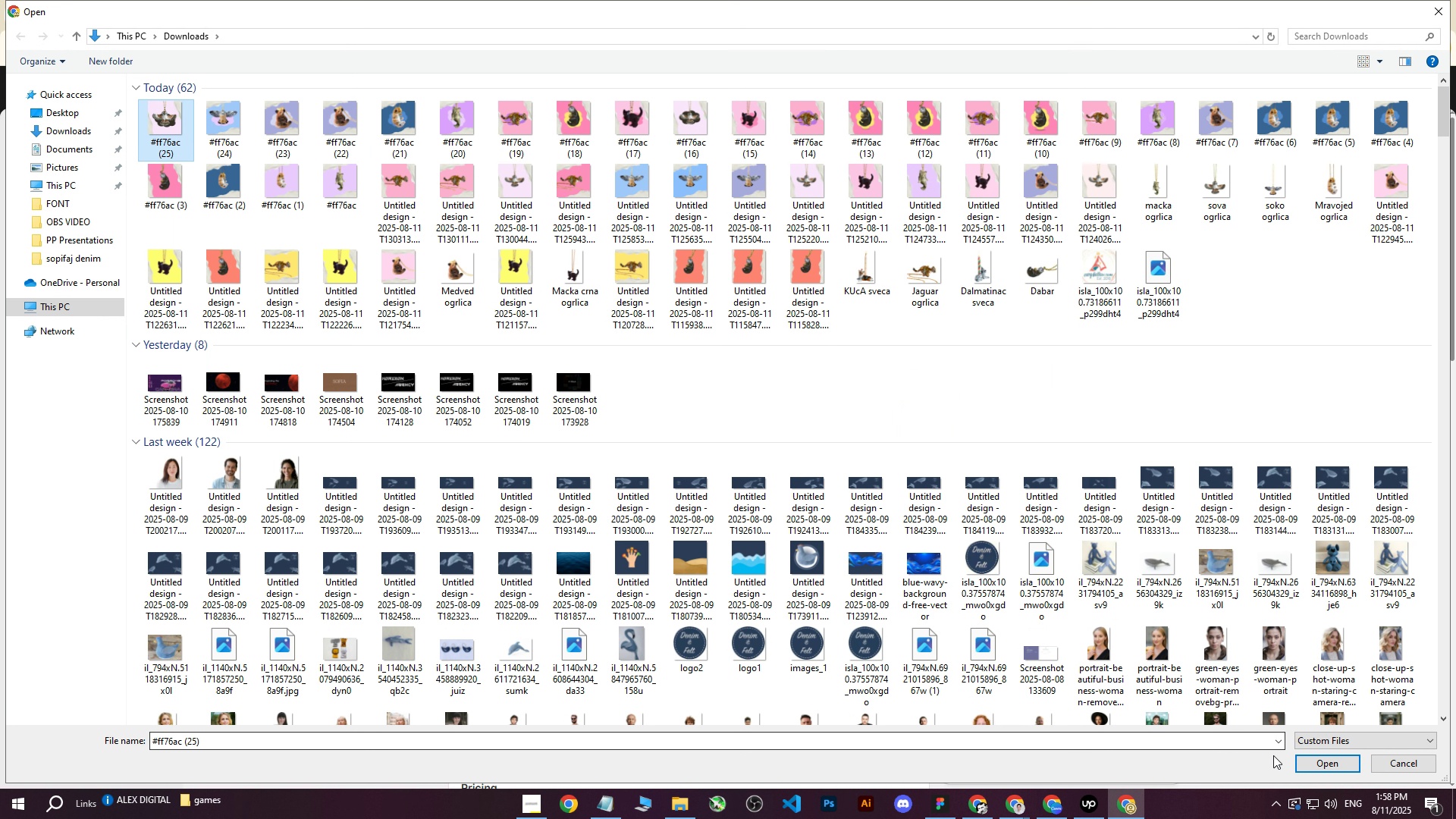 
left_click([1308, 764])
 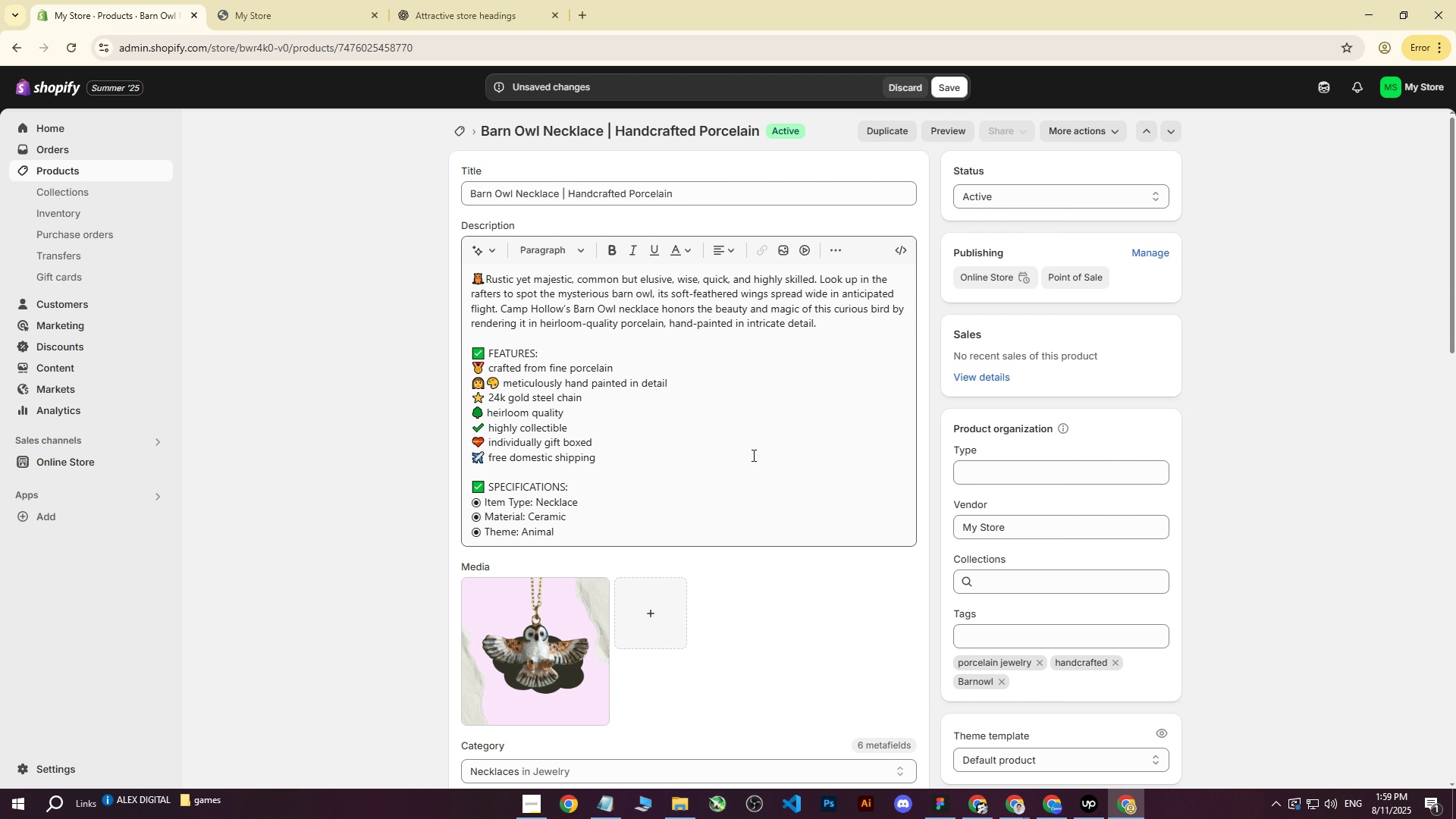 
wait(6.48)
 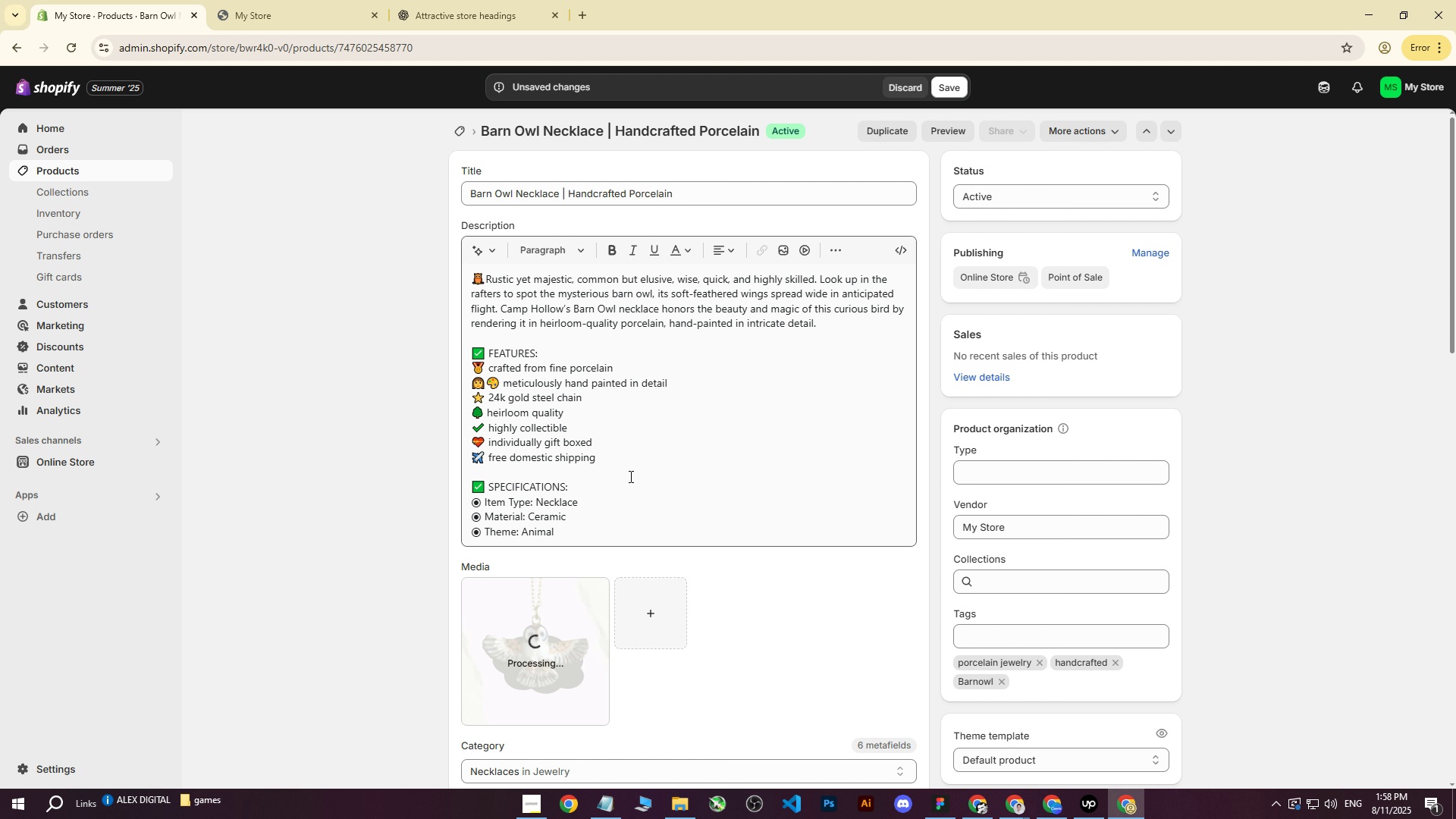 
left_click_drag(start_coordinate=[485, 285], to_coordinate=[456, 285])
 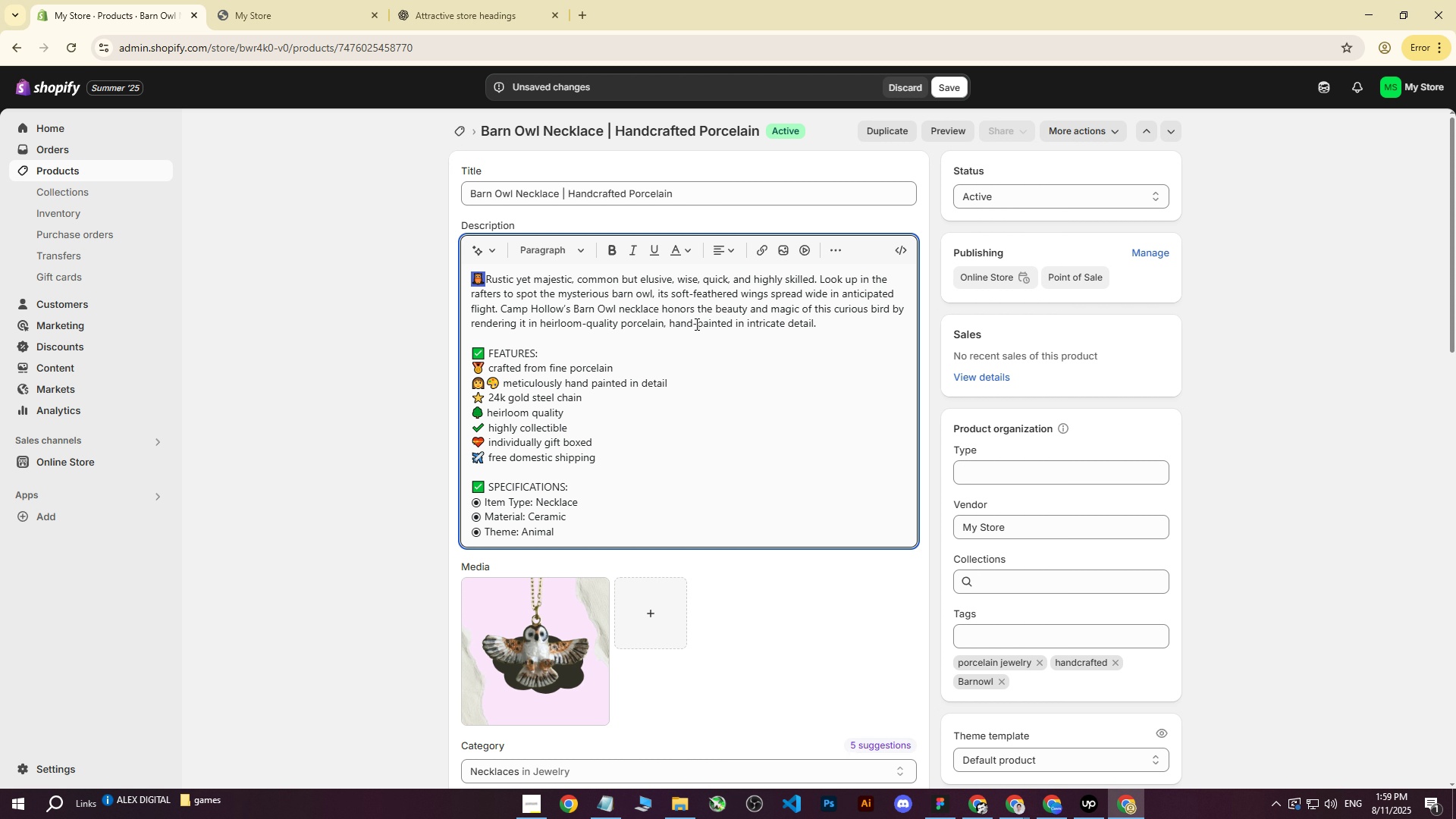 
key(Control+X)
 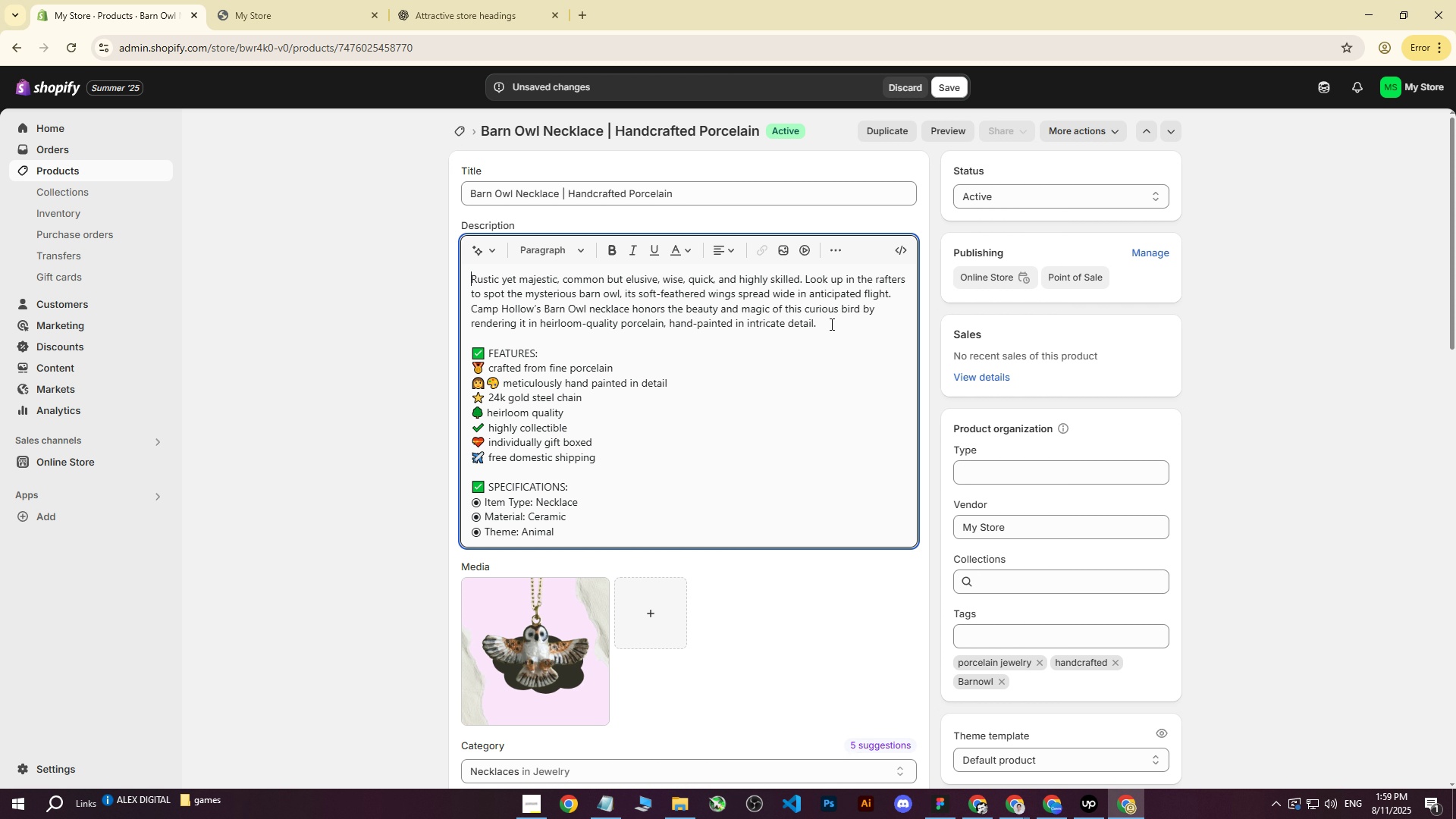 
left_click([831, 324])
 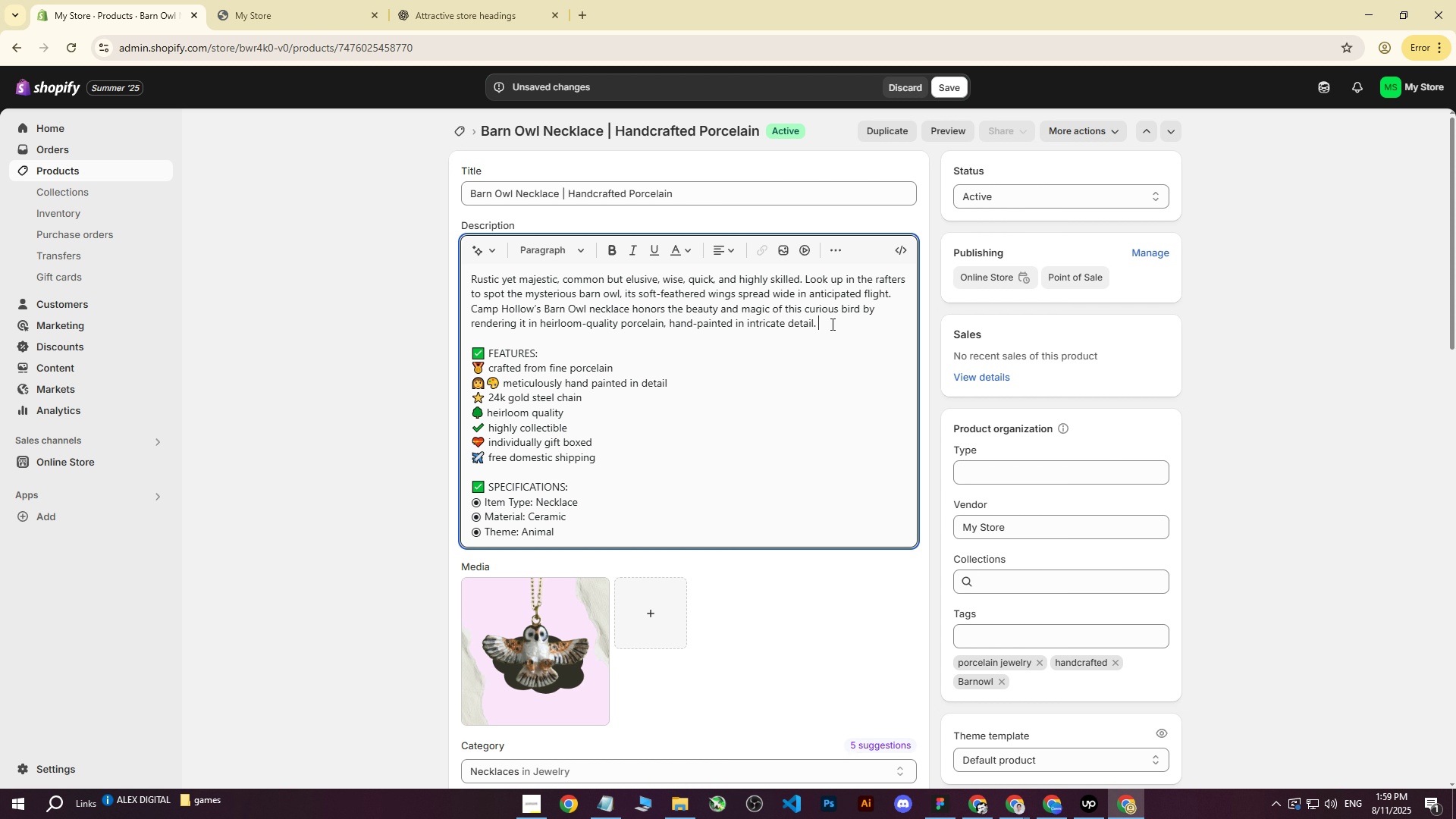 
key(Space)
 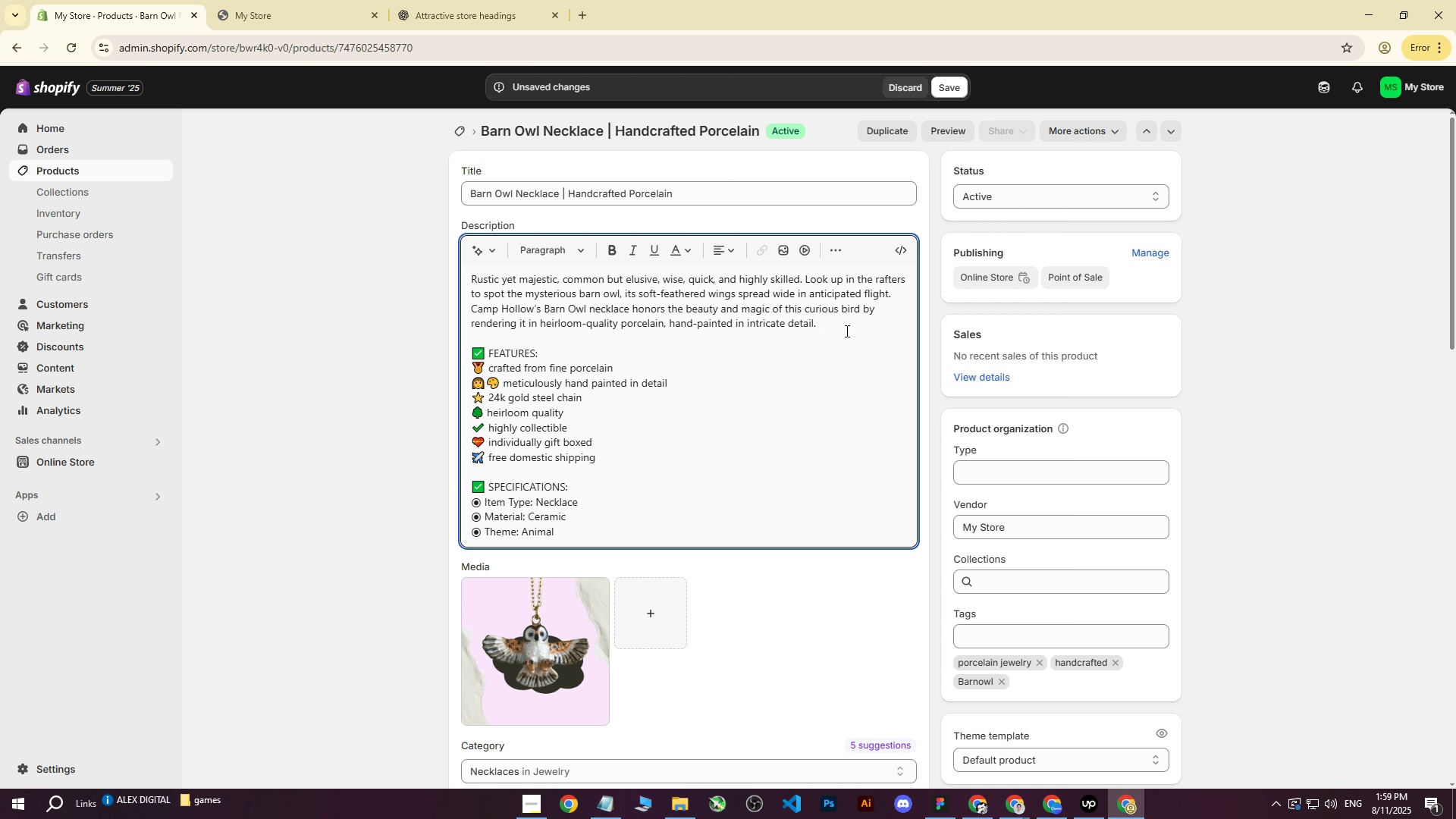 
key(Control+V)
 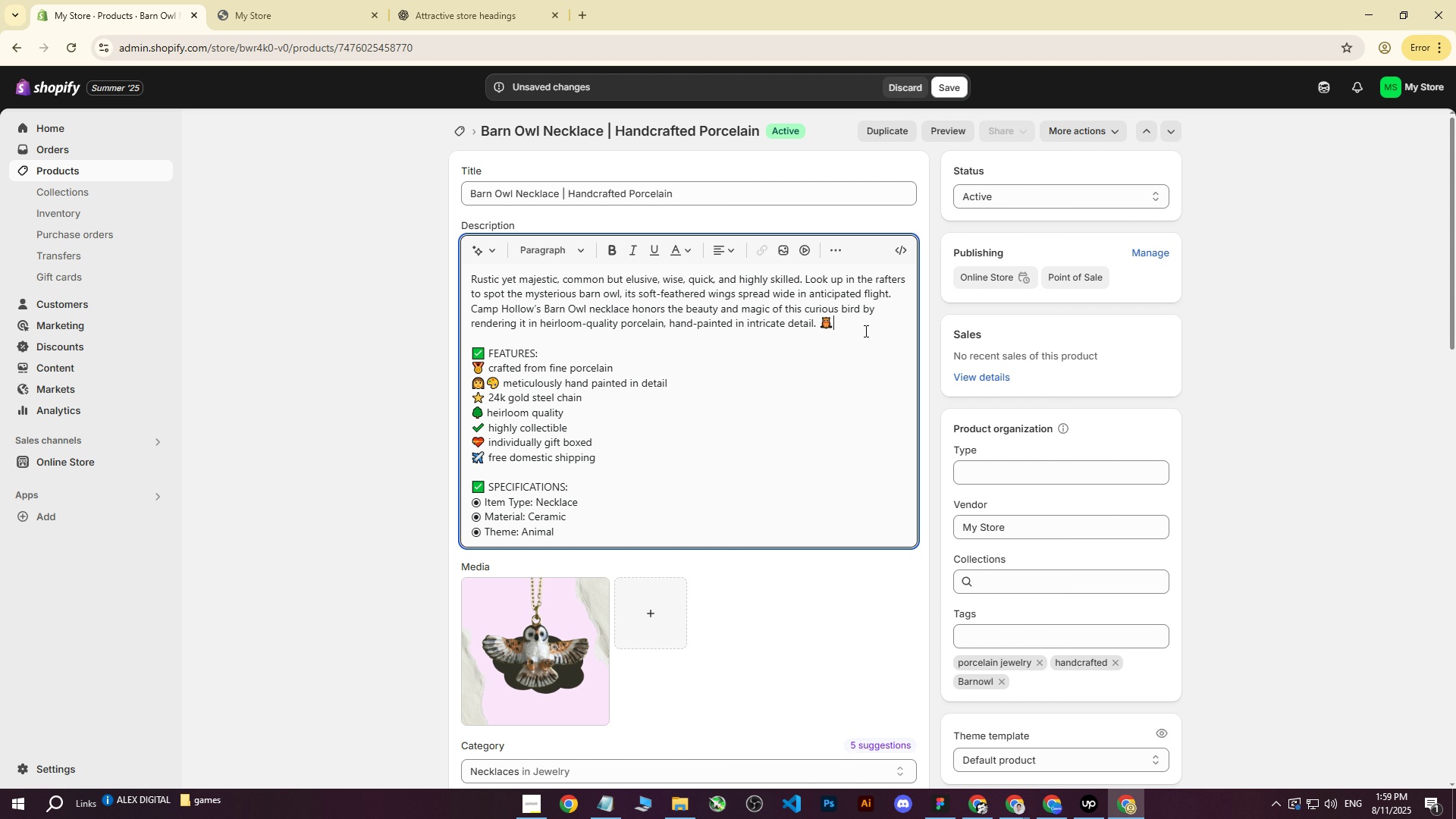 
key(Control+ControlLeft)
 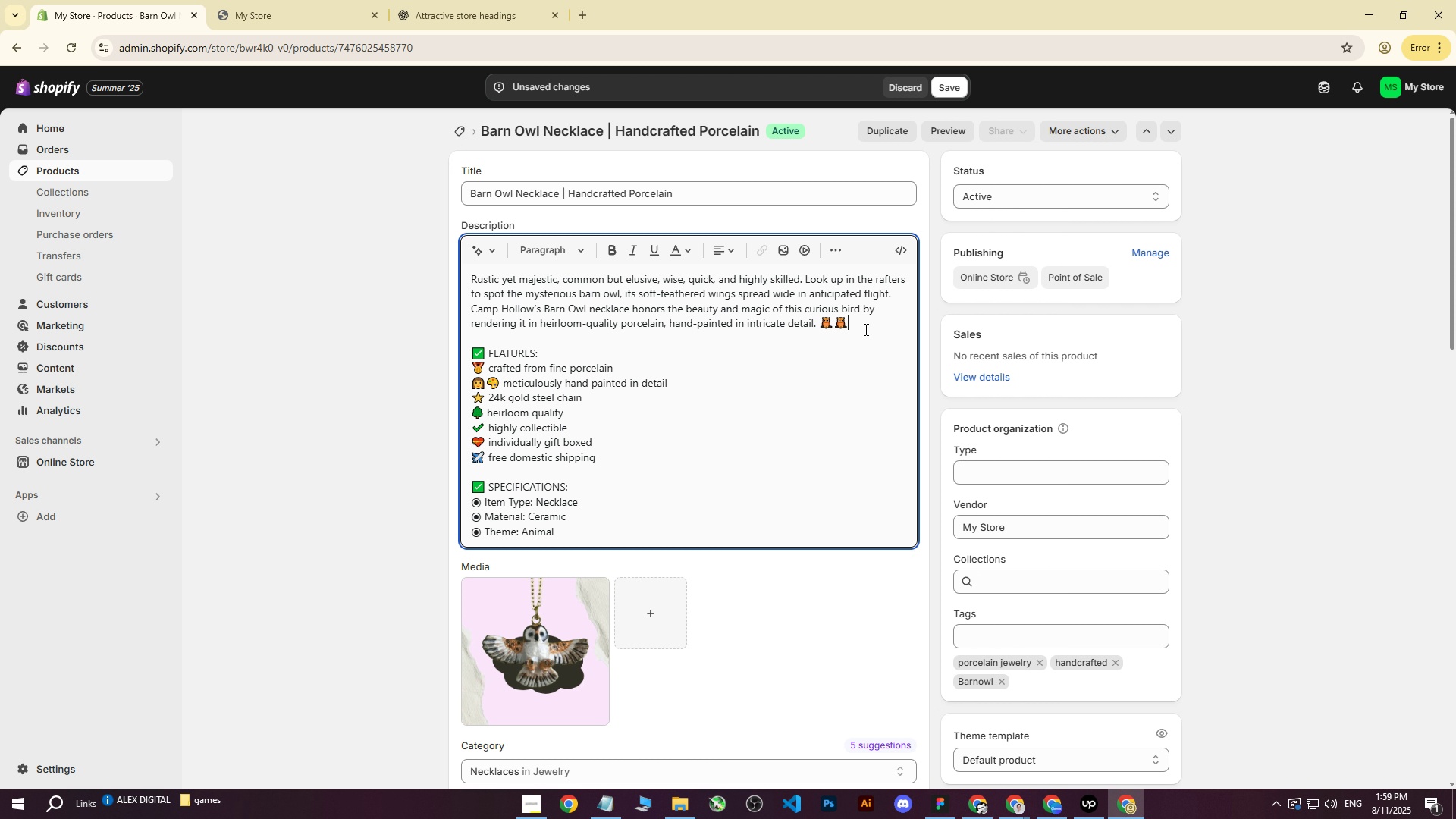 
key(Control+V)
 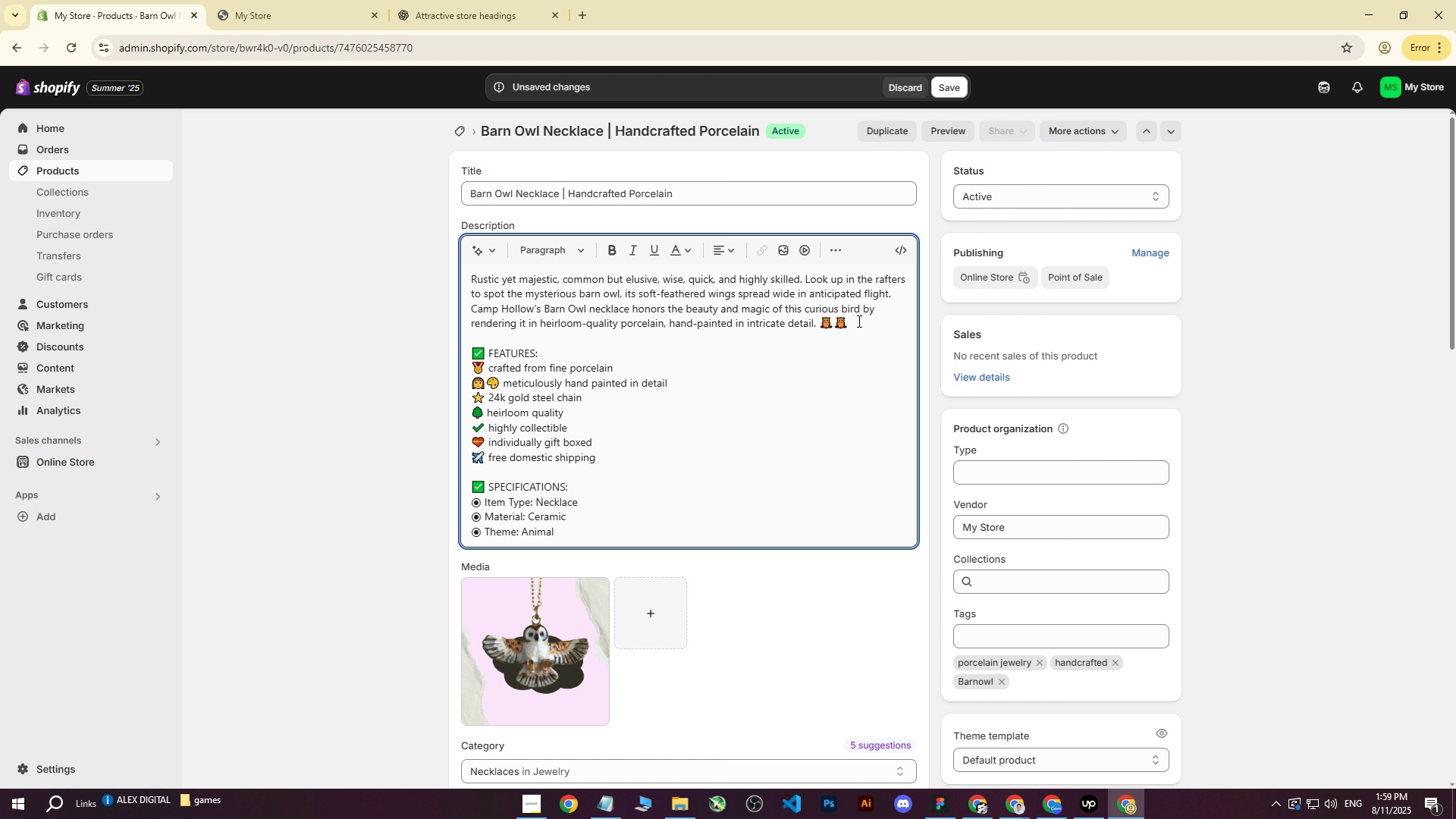 
key(Backspace)
 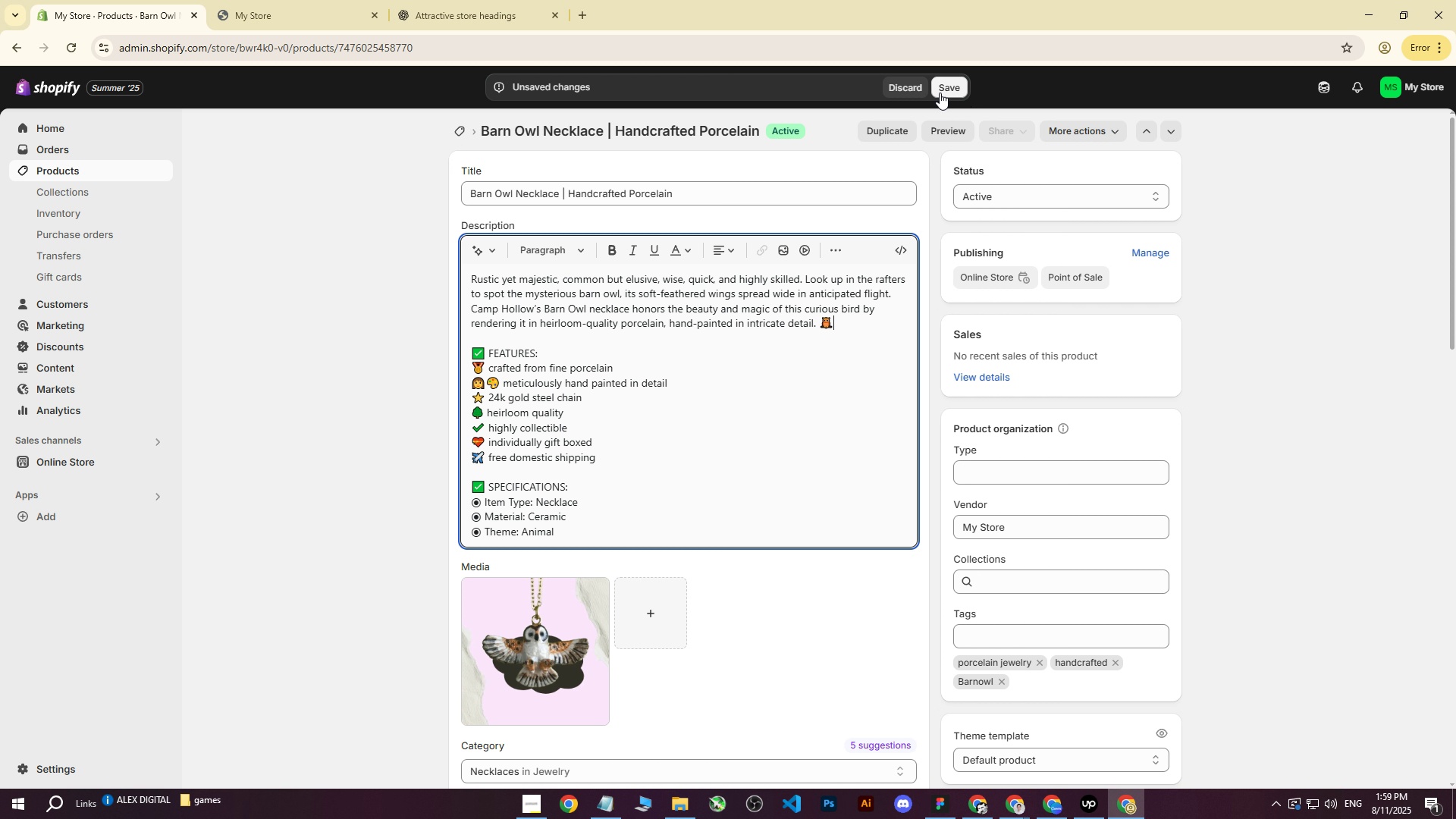 
left_click([940, 93])
 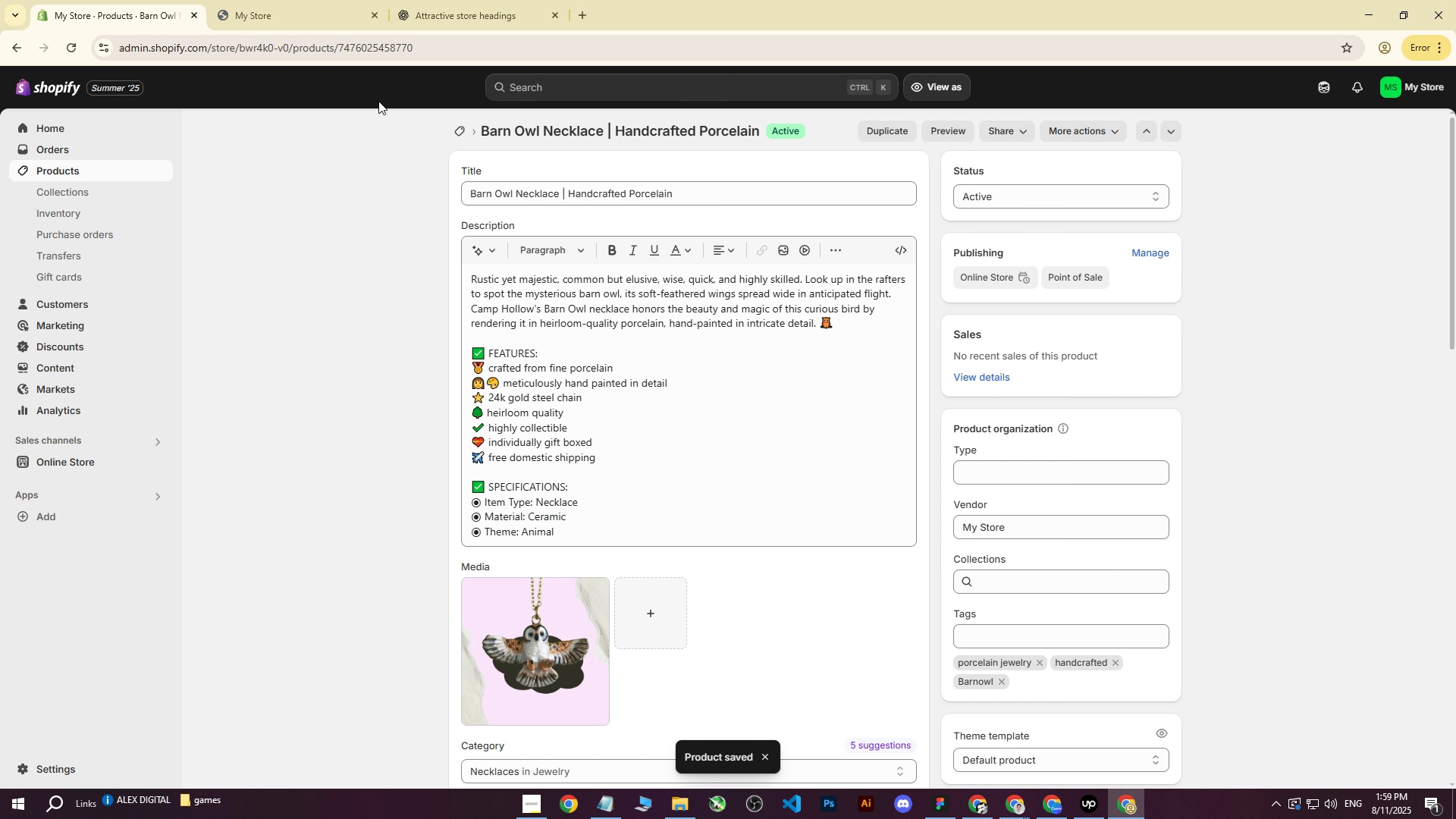 
left_click([264, 0])
 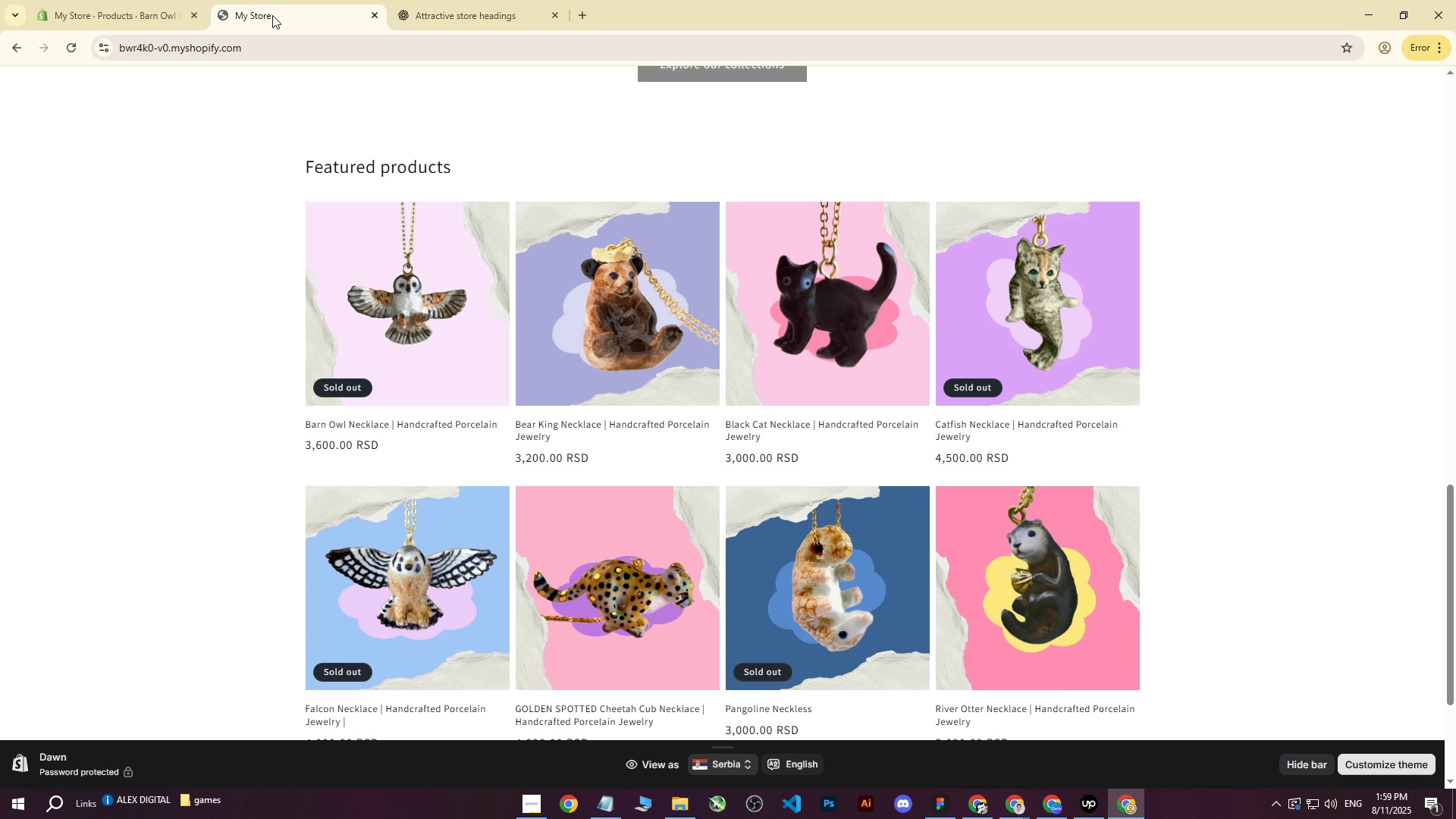 
scroll: coordinate [407, 337], scroll_direction: up, amount: 7.0
 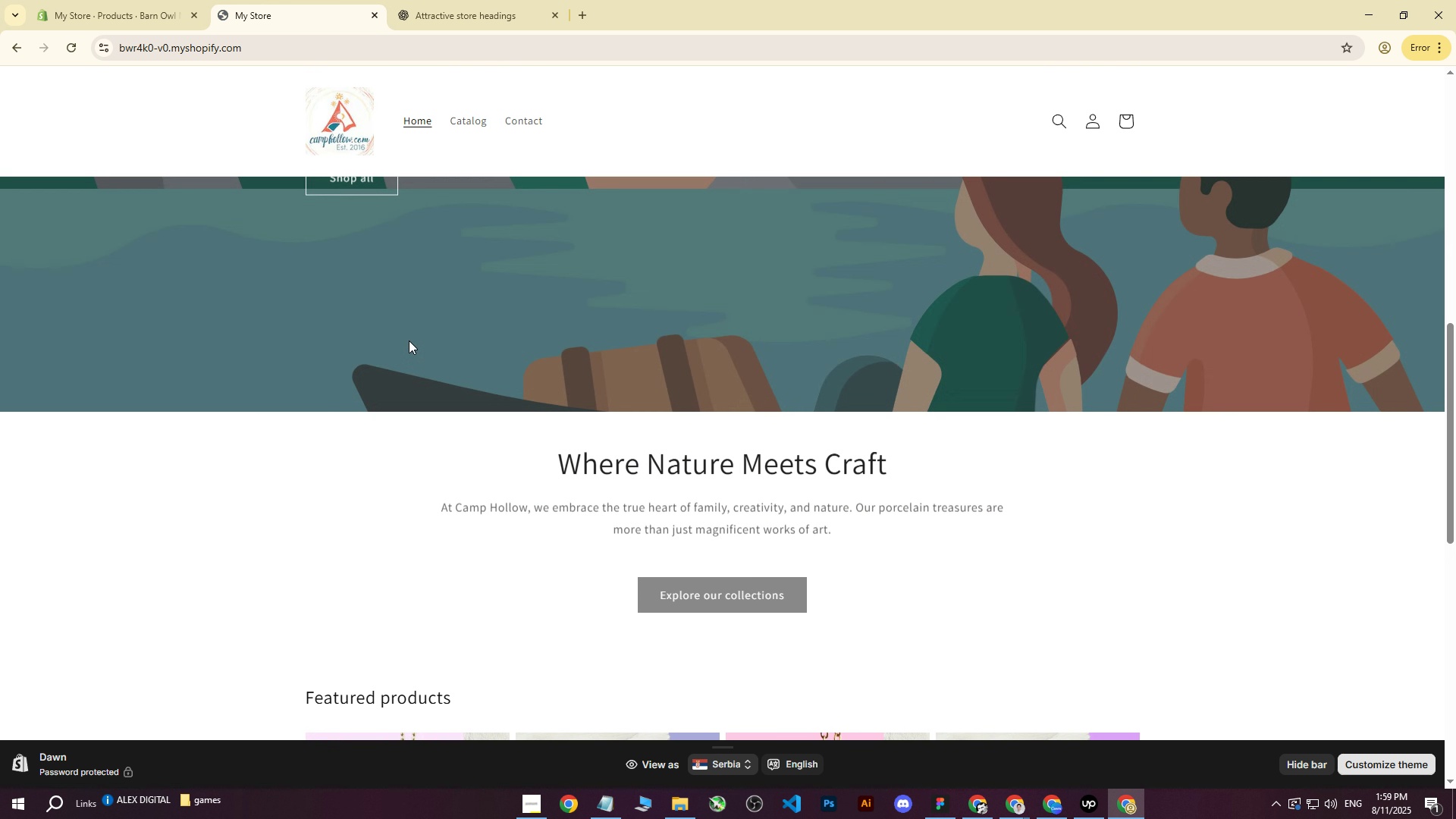 
scroll: coordinate [409, 340], scroll_direction: down, amount: 5.0
 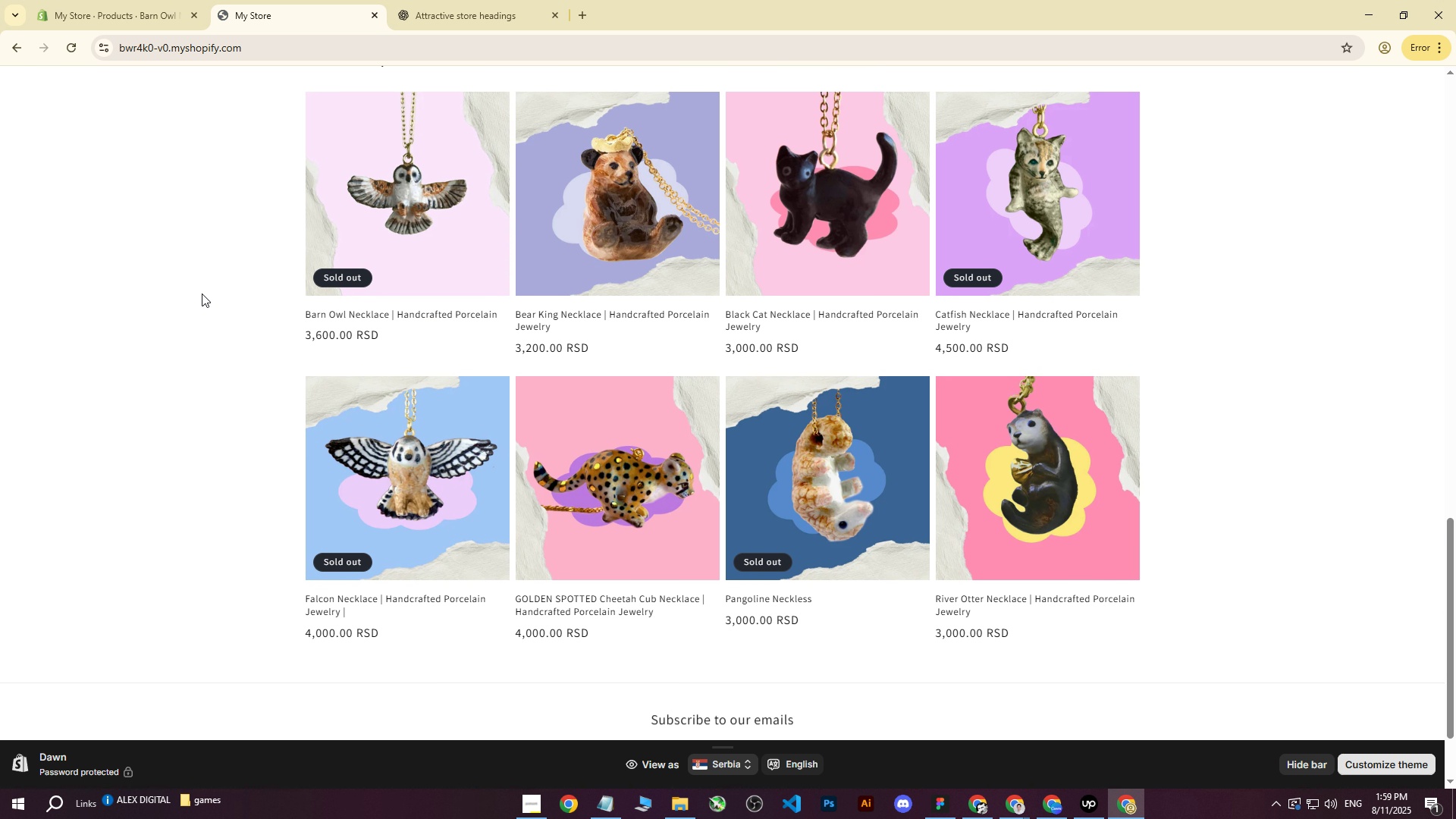 
left_click([193, 292])
 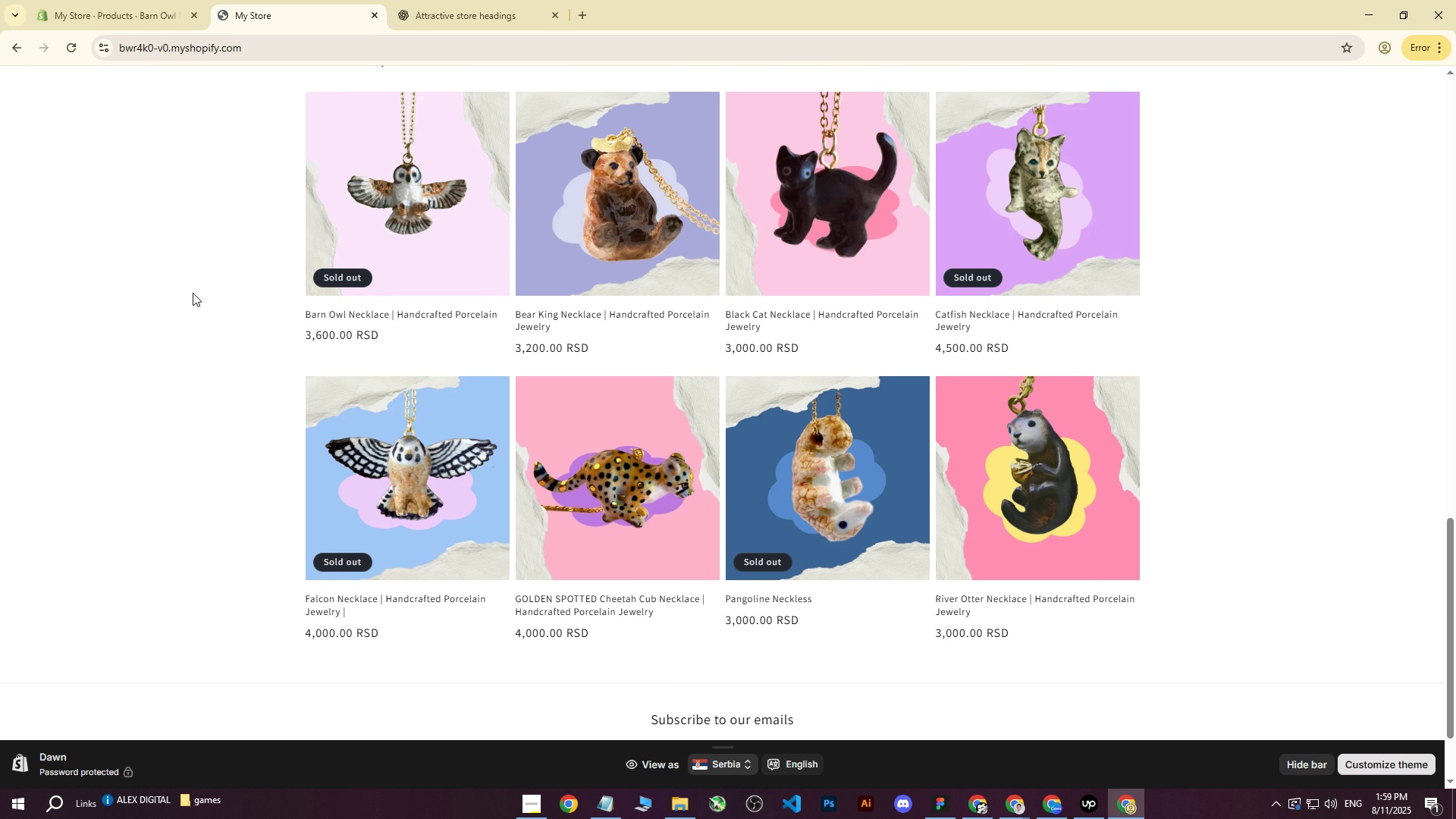 
scroll: coordinate [724, 475], scroll_direction: up, amount: 14.0
 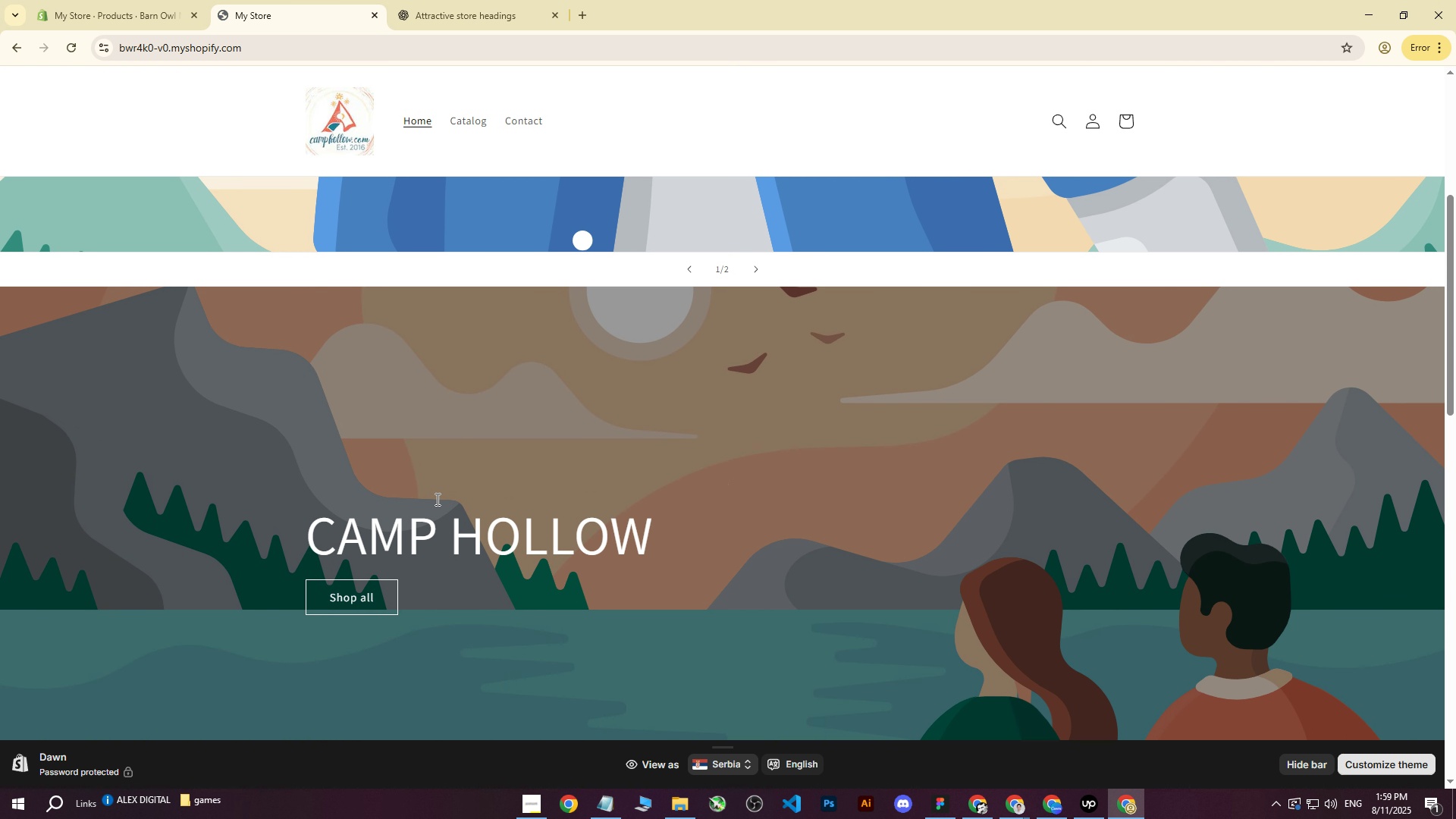 
scroll: coordinate [441, 517], scroll_direction: down, amount: 8.0
 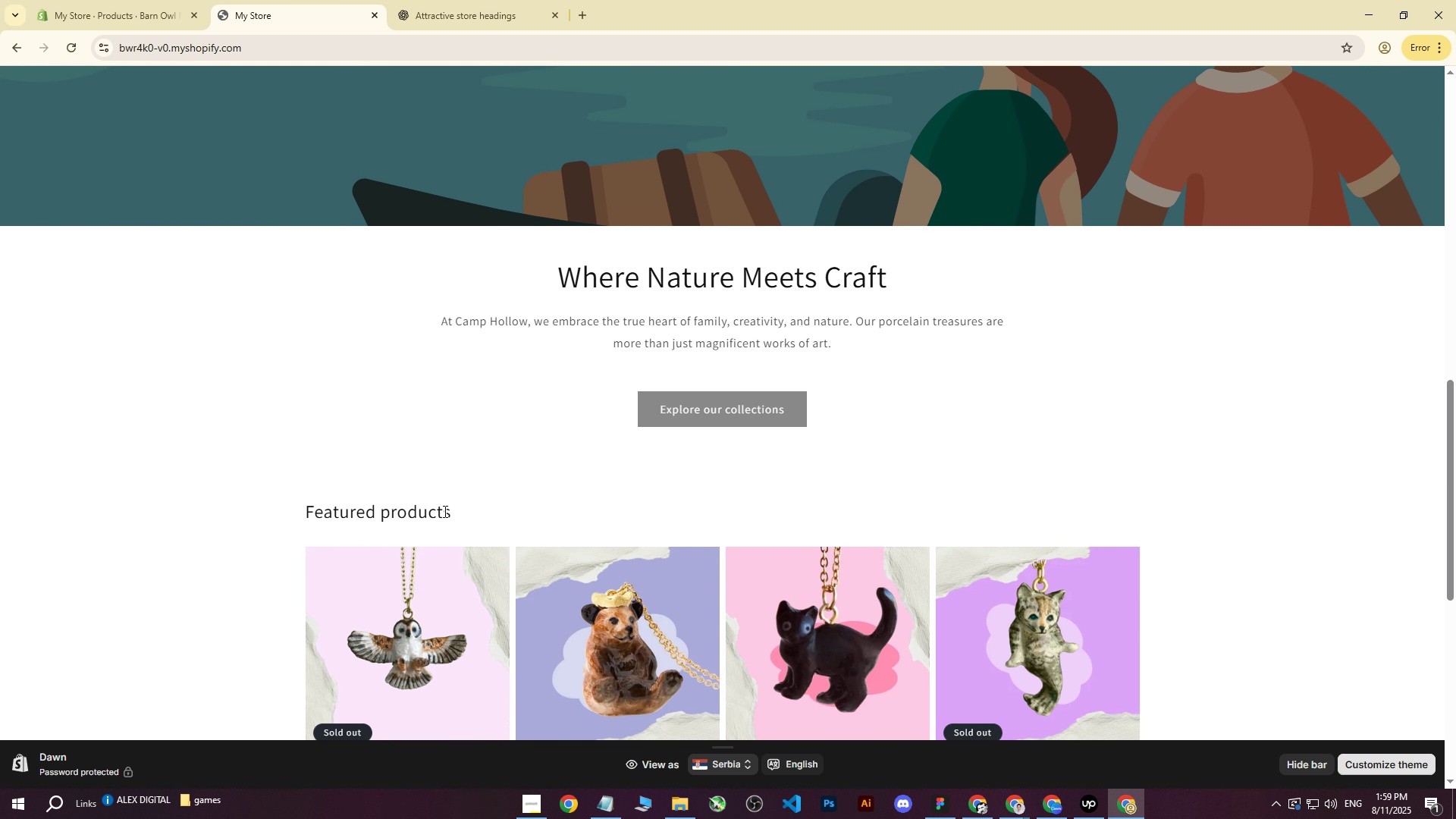 
scroll: coordinate [444, 510], scroll_direction: up, amount: 8.0
 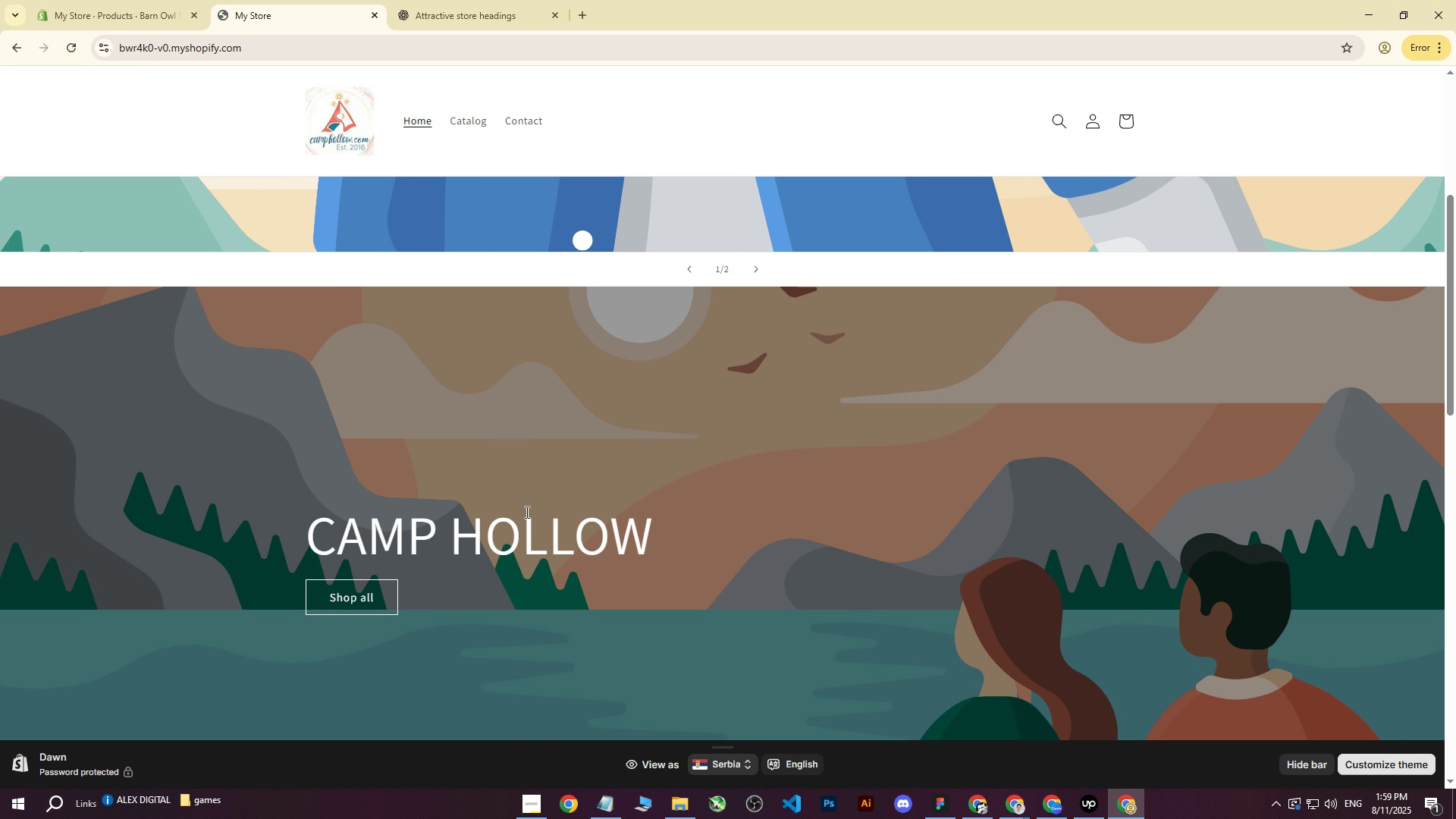 
scroll: coordinate [570, 469], scroll_direction: down, amount: 15.0
 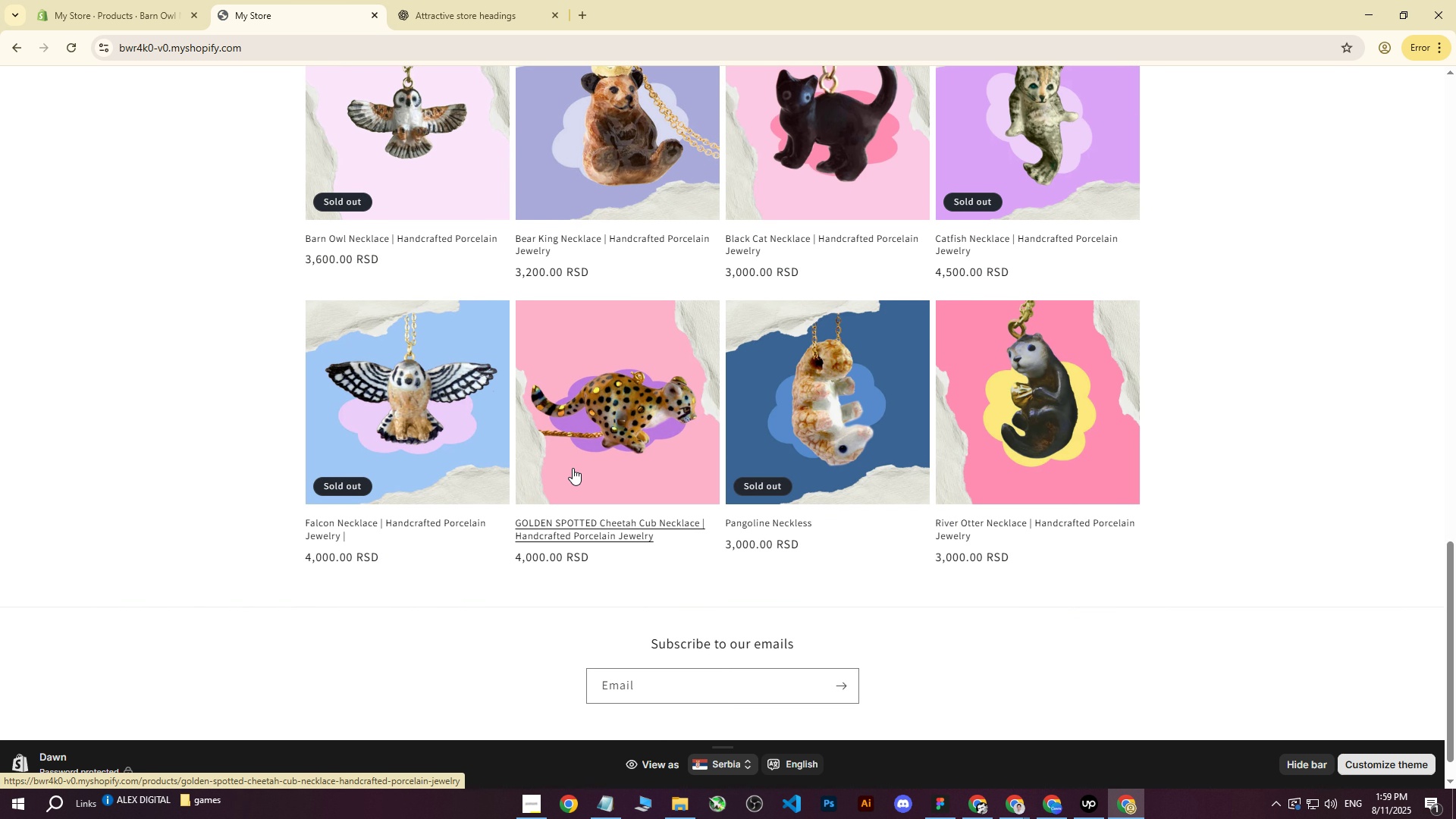 
scroll: coordinate [651, 278], scroll_direction: up, amount: 2.0
 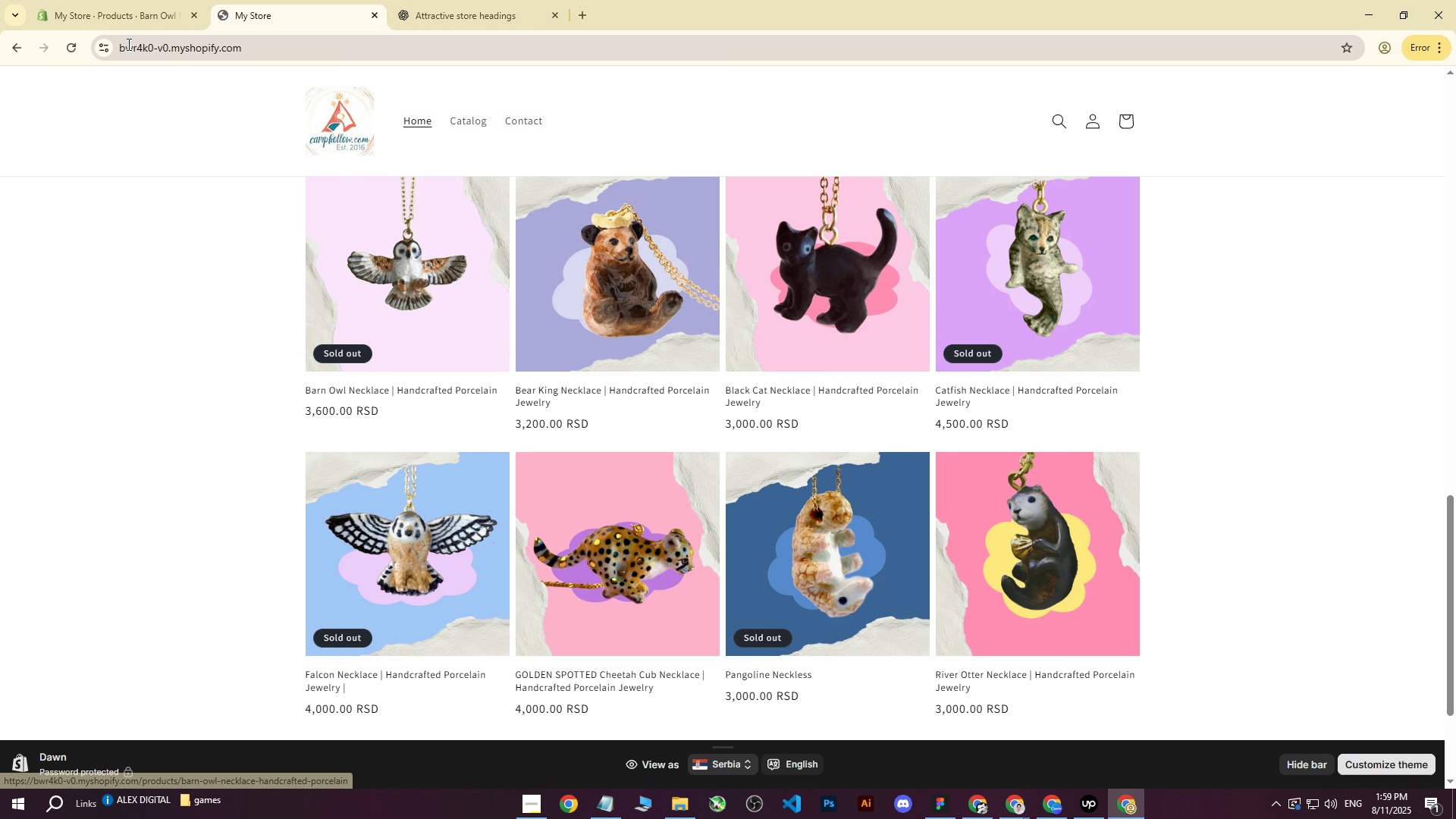 
left_click([67, 54])
 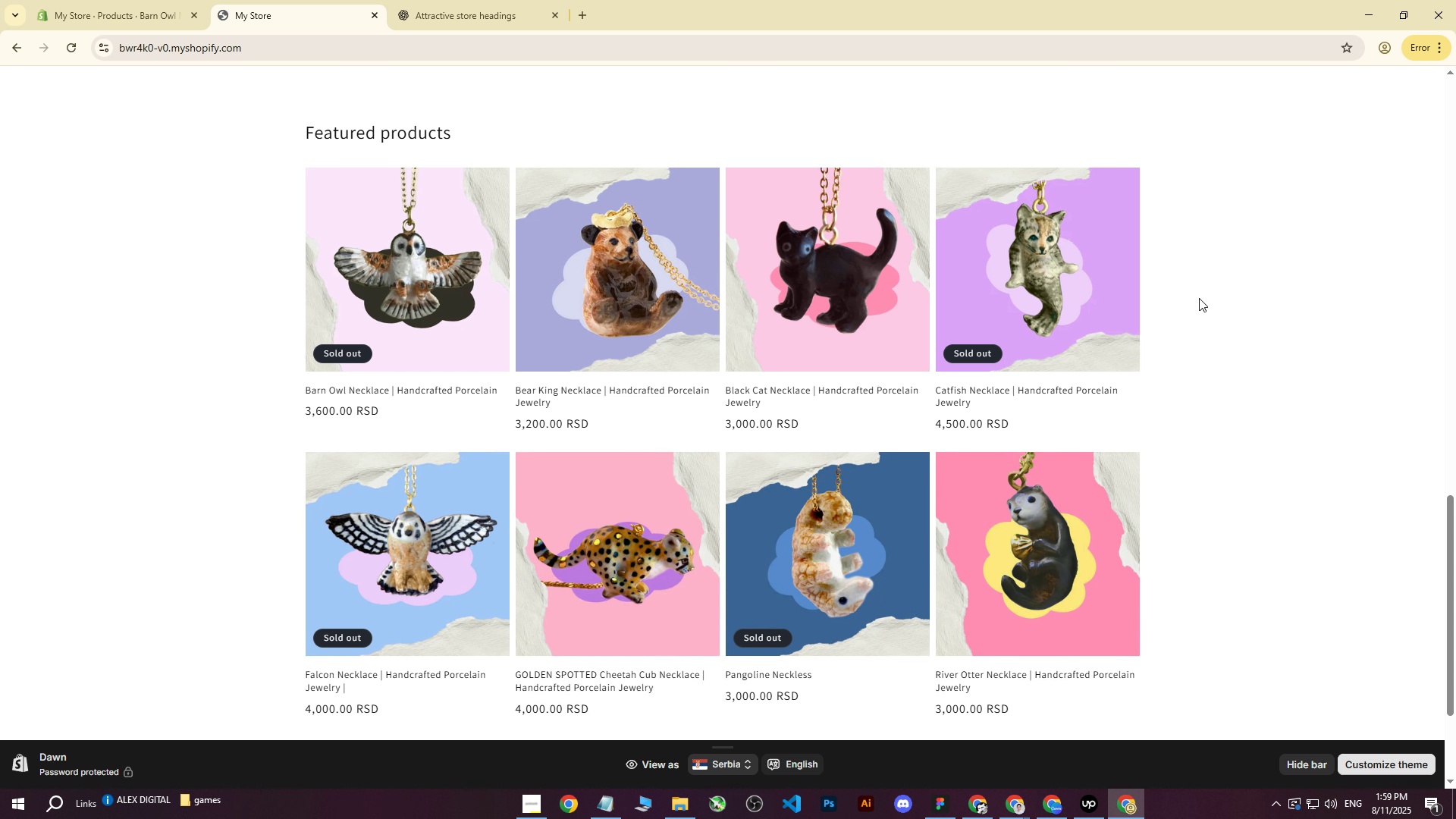 
wait(5.64)
 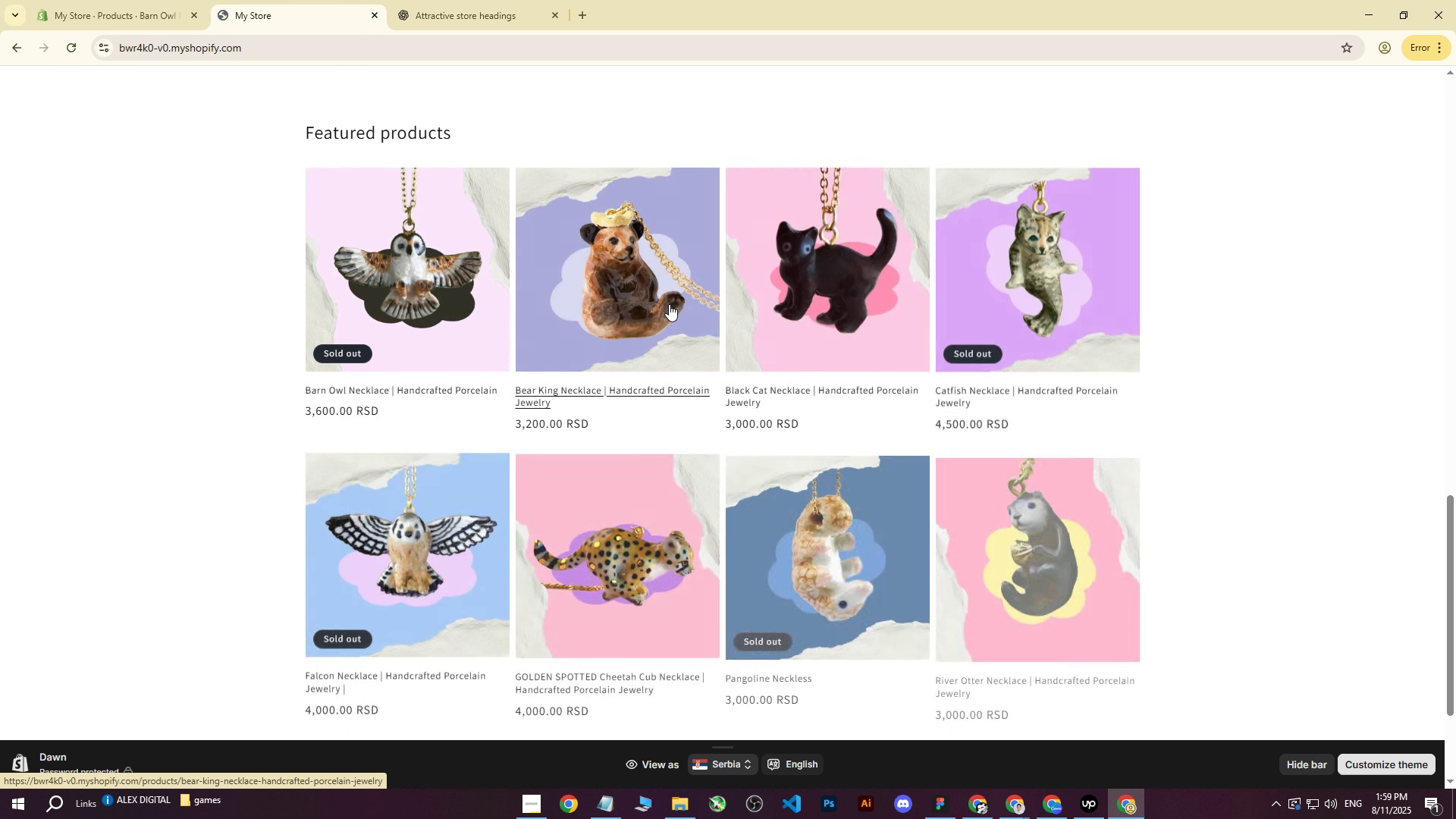 
scroll: coordinate [1162, 423], scroll_direction: up, amount: 12.0
 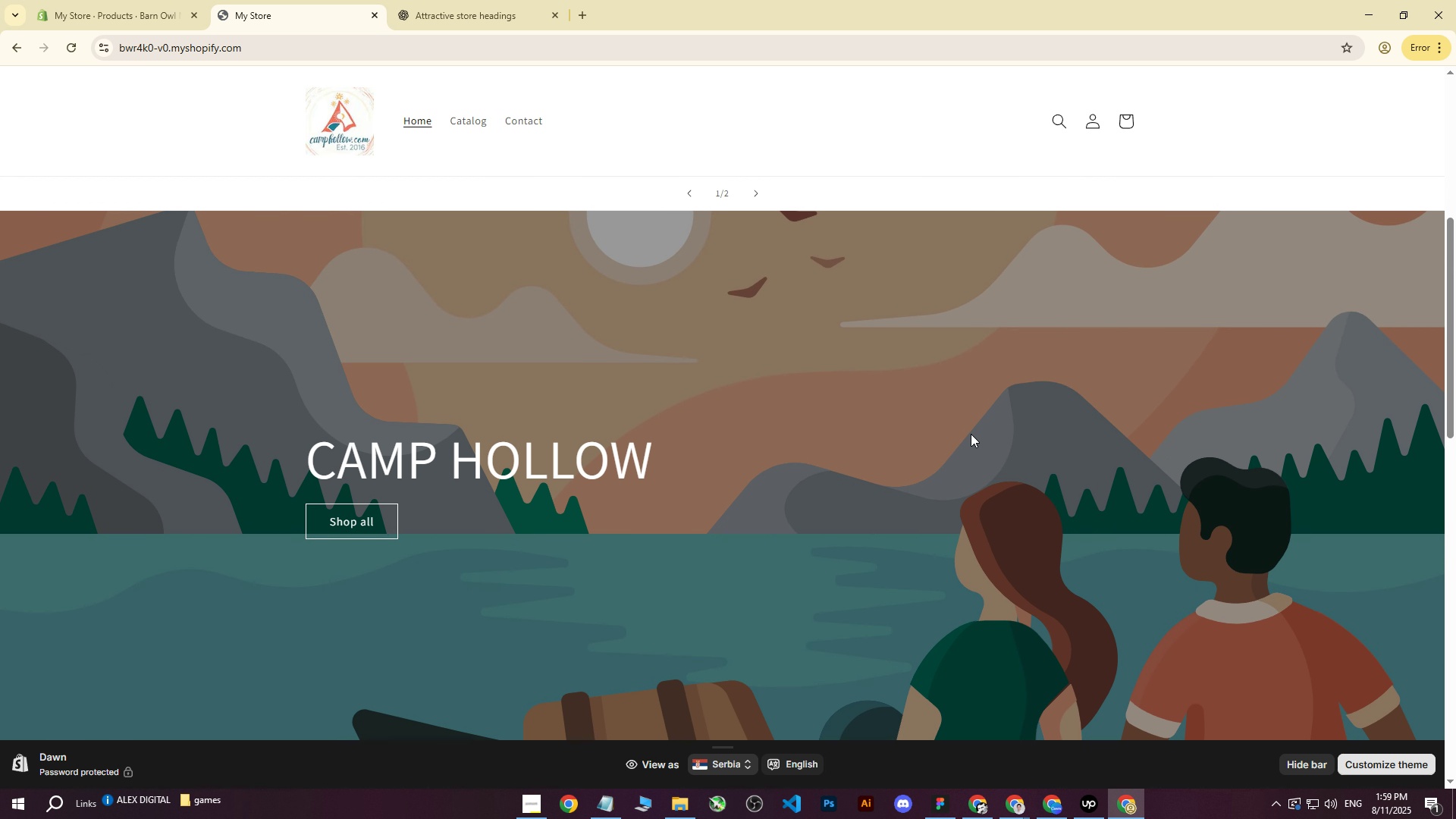 
scroll: coordinate [956, 435], scroll_direction: down, amount: 2.0
 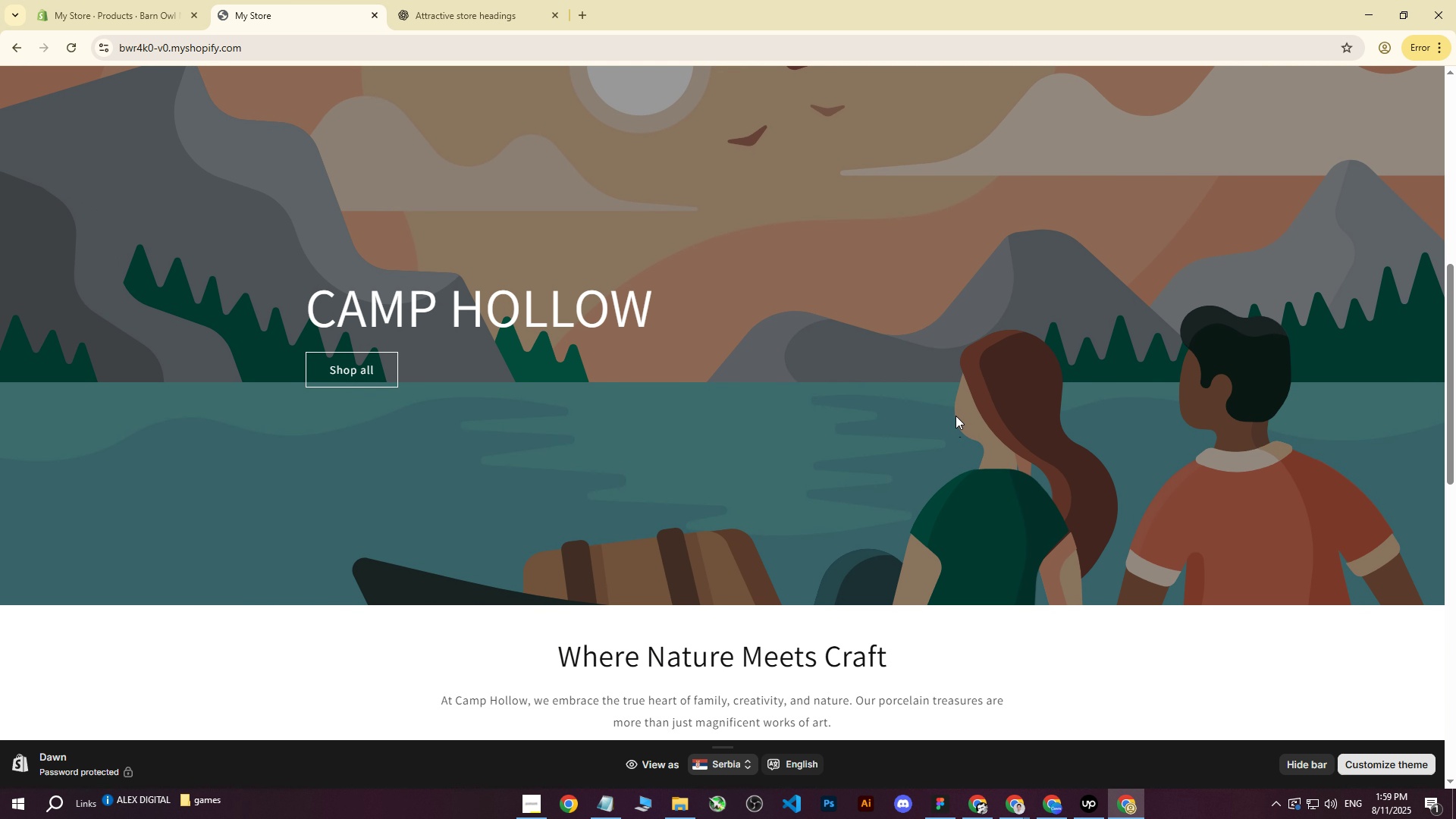 
scroll: coordinate [950, 419], scroll_direction: up, amount: 1.0
 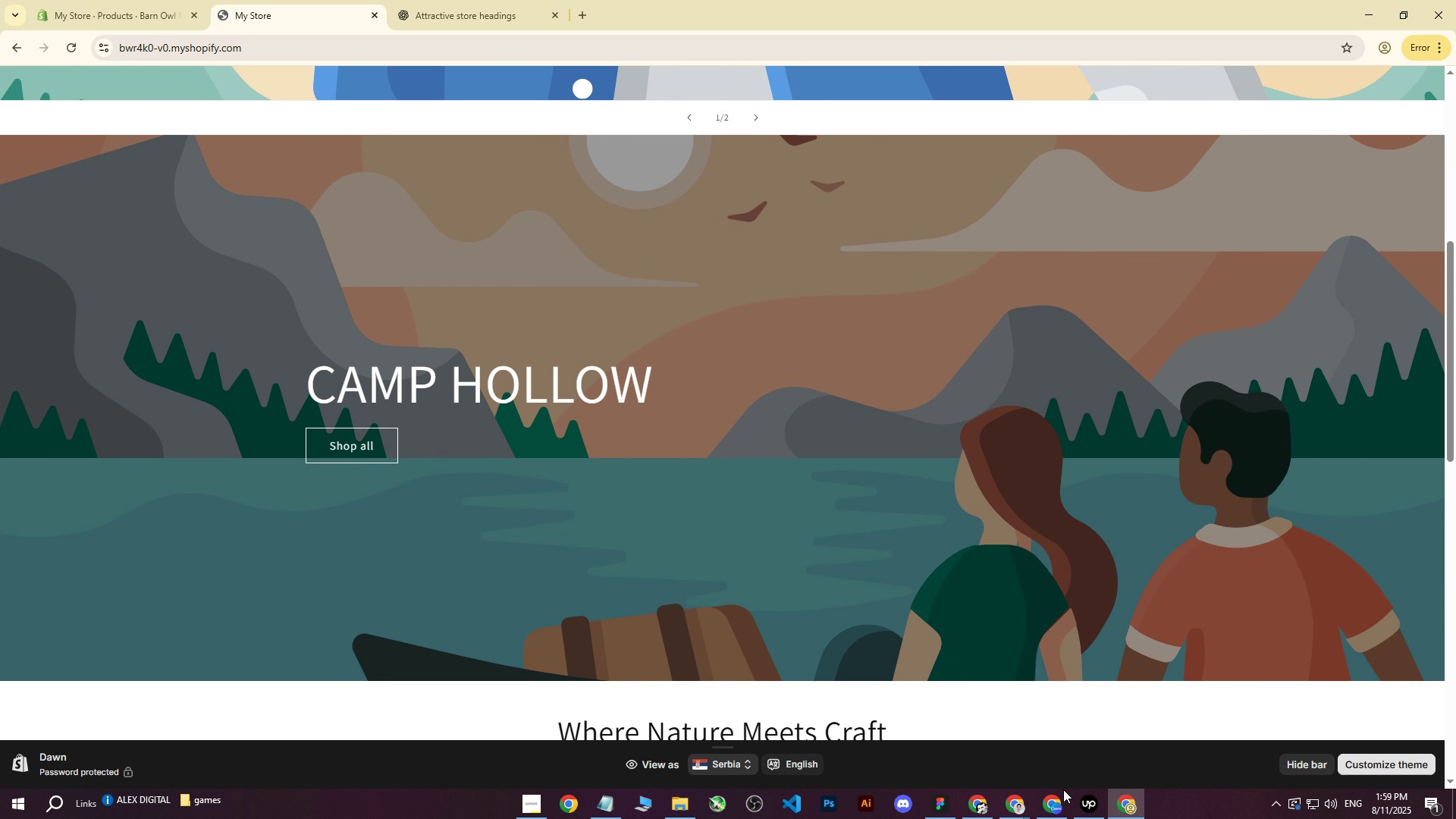 
left_click([1044, 799])
 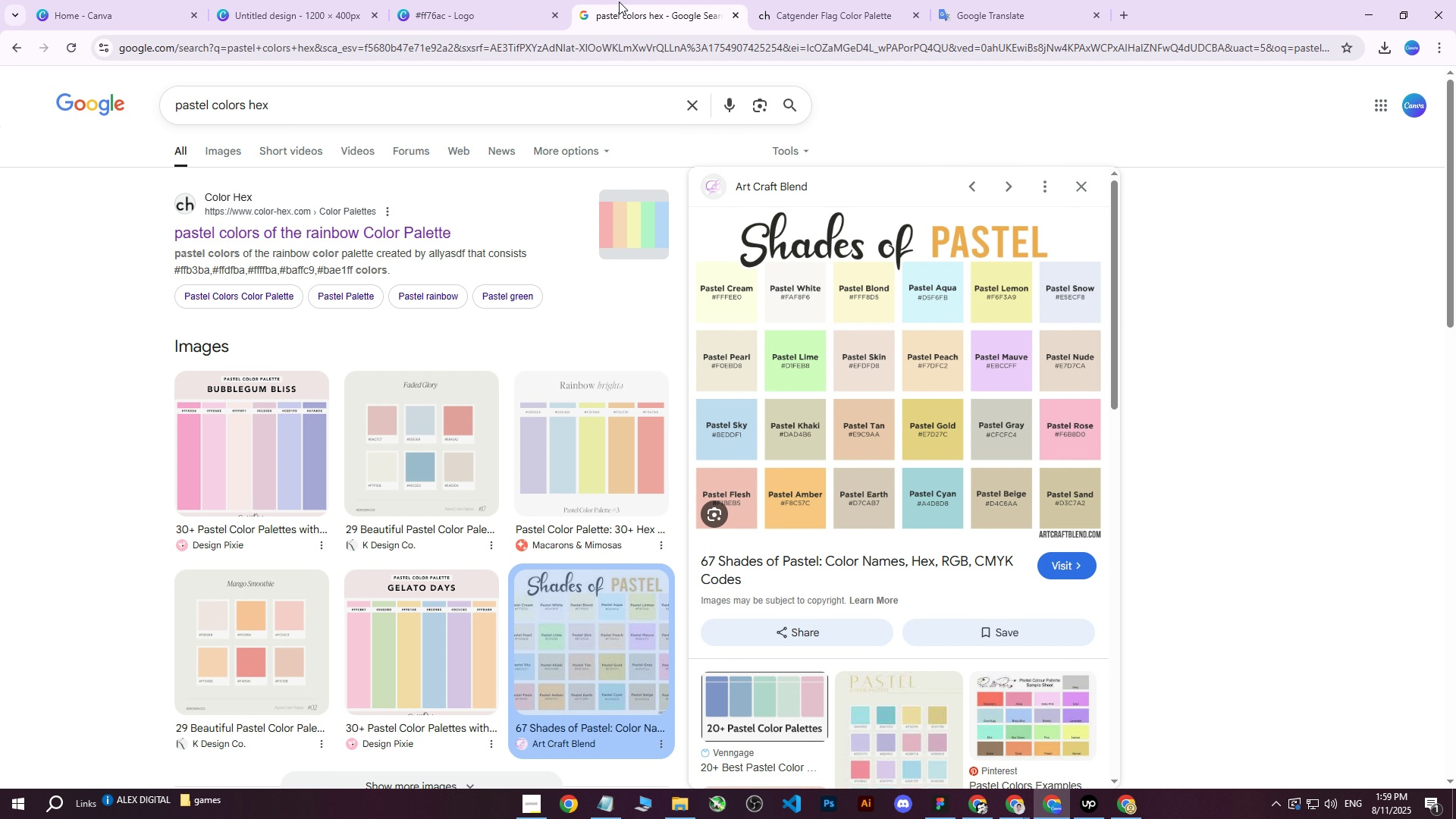 
double_click([474, 0])
 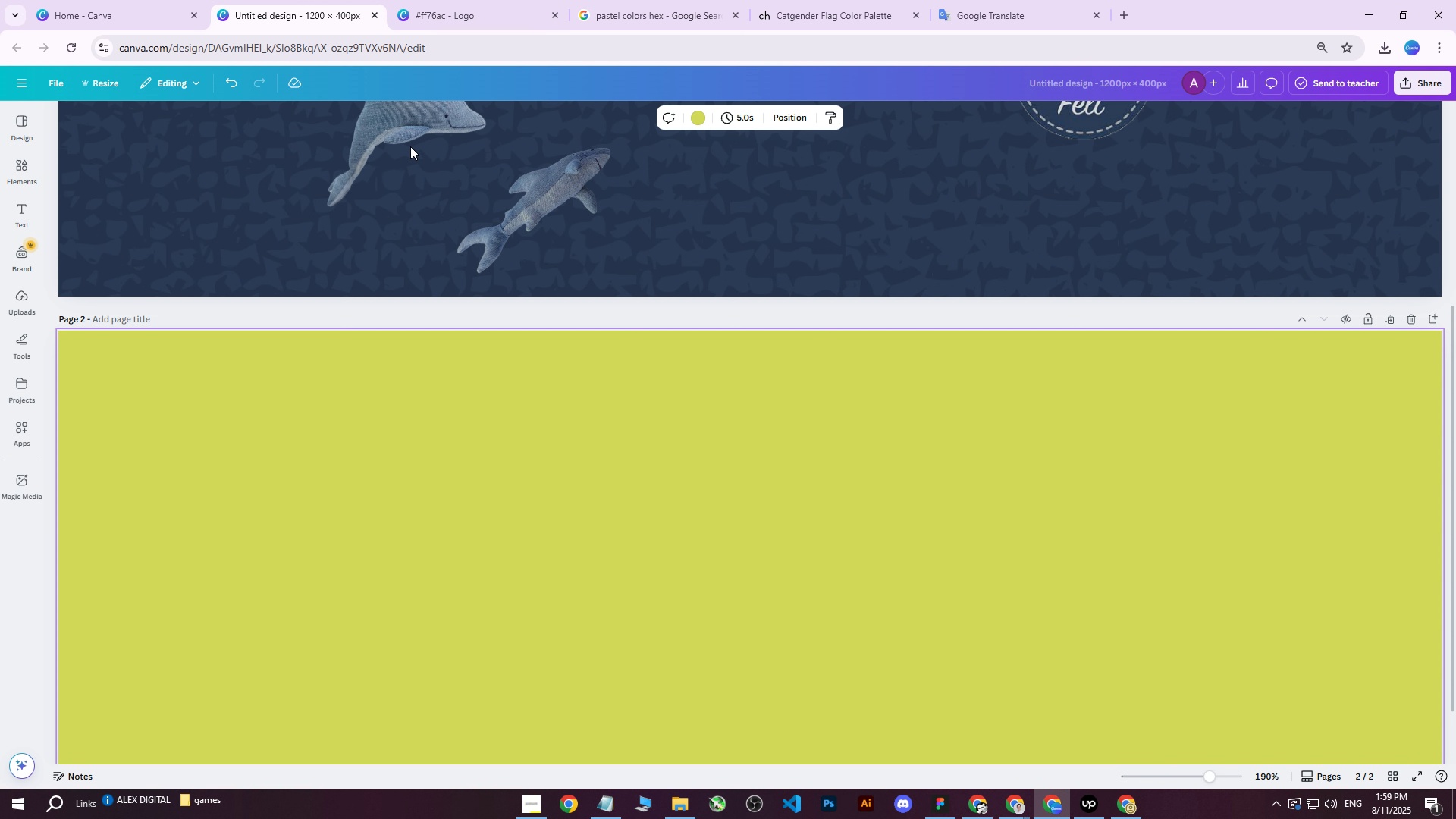 
scroll: coordinate [657, 379], scroll_direction: down, amount: 5.0
 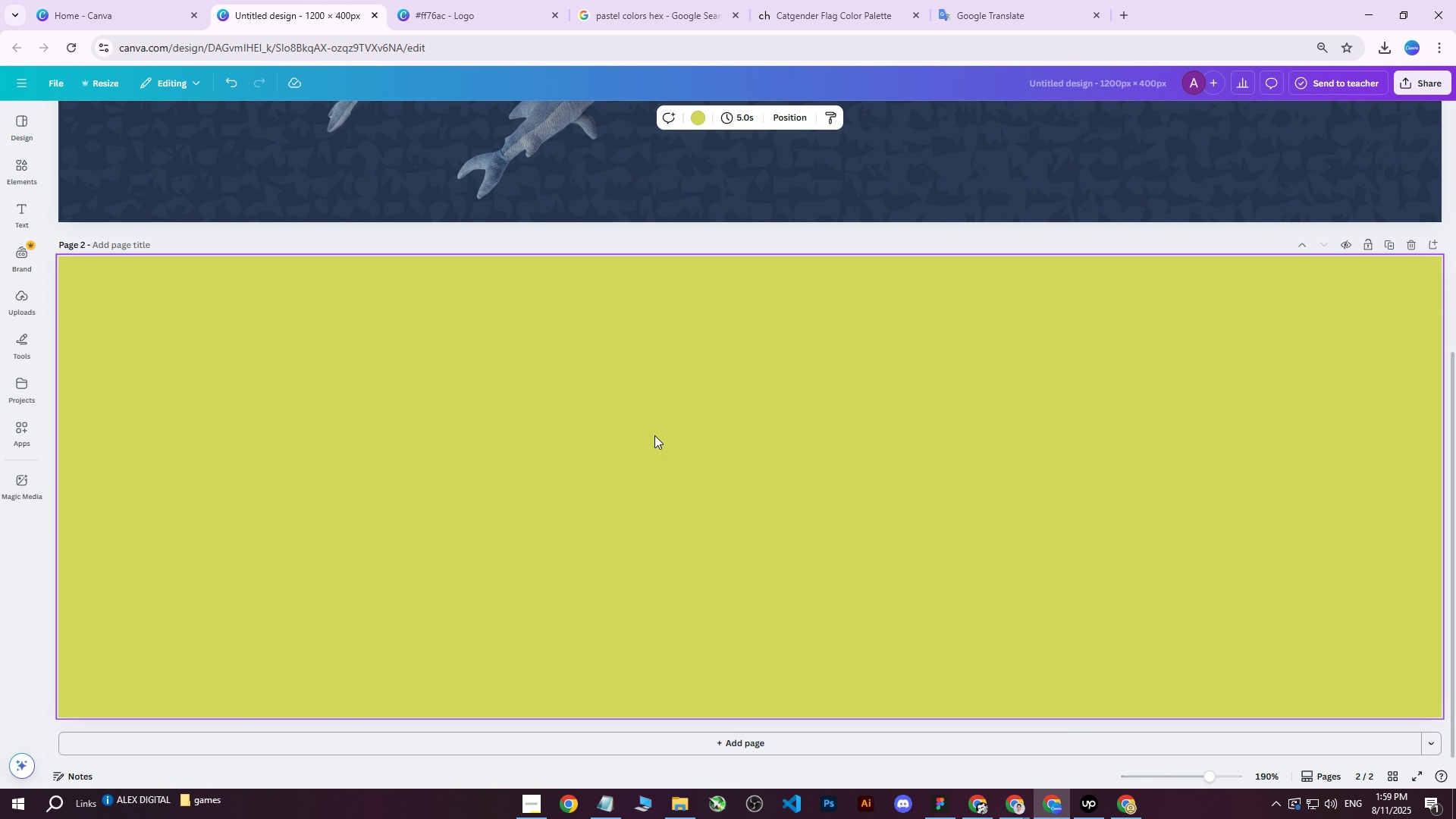 
hold_key(key=ControlLeft, duration=1.36)
scroll: coordinate [670, 476], scroll_direction: down, amount: 3.0
 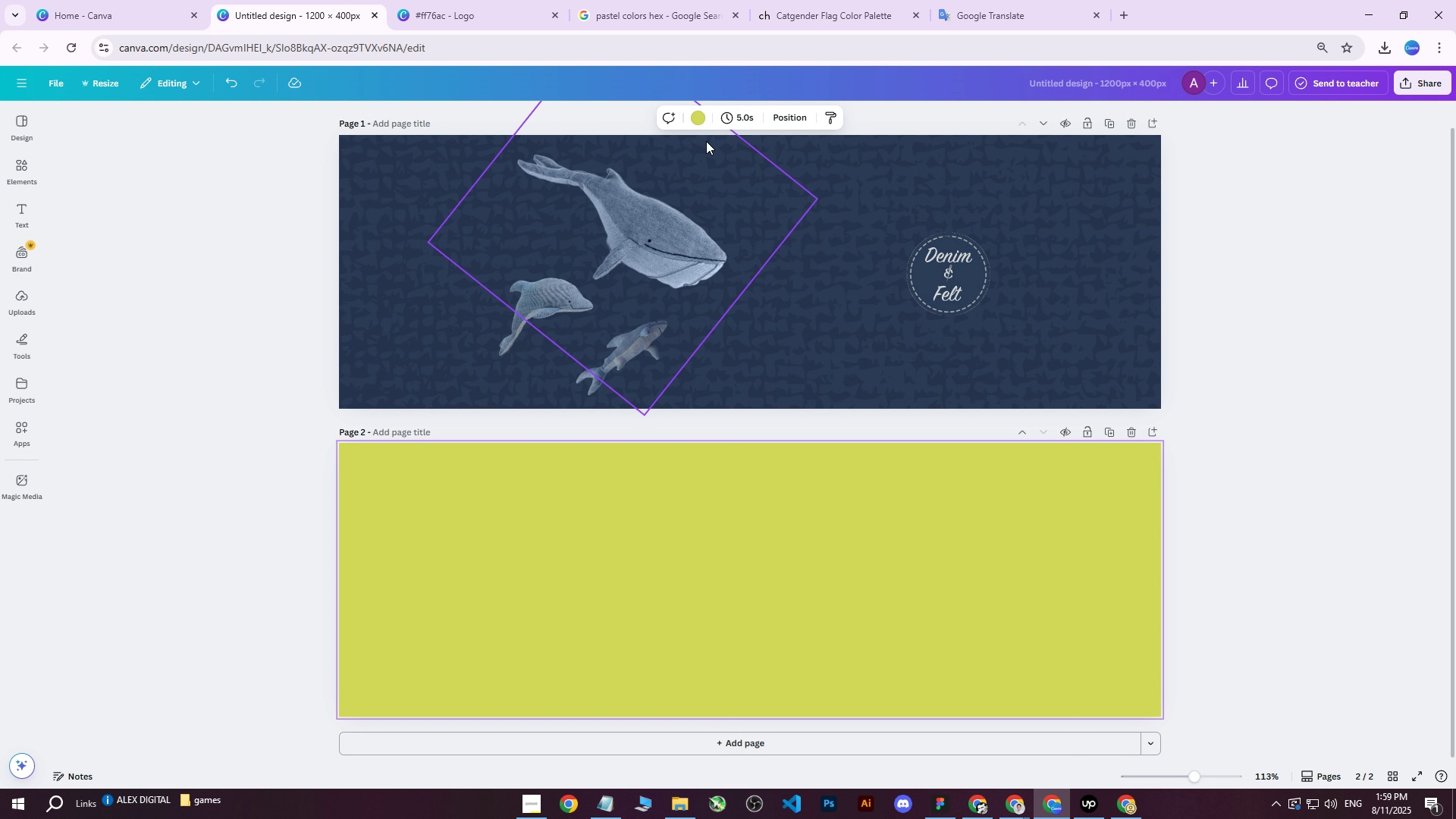 
left_click([698, 117])
 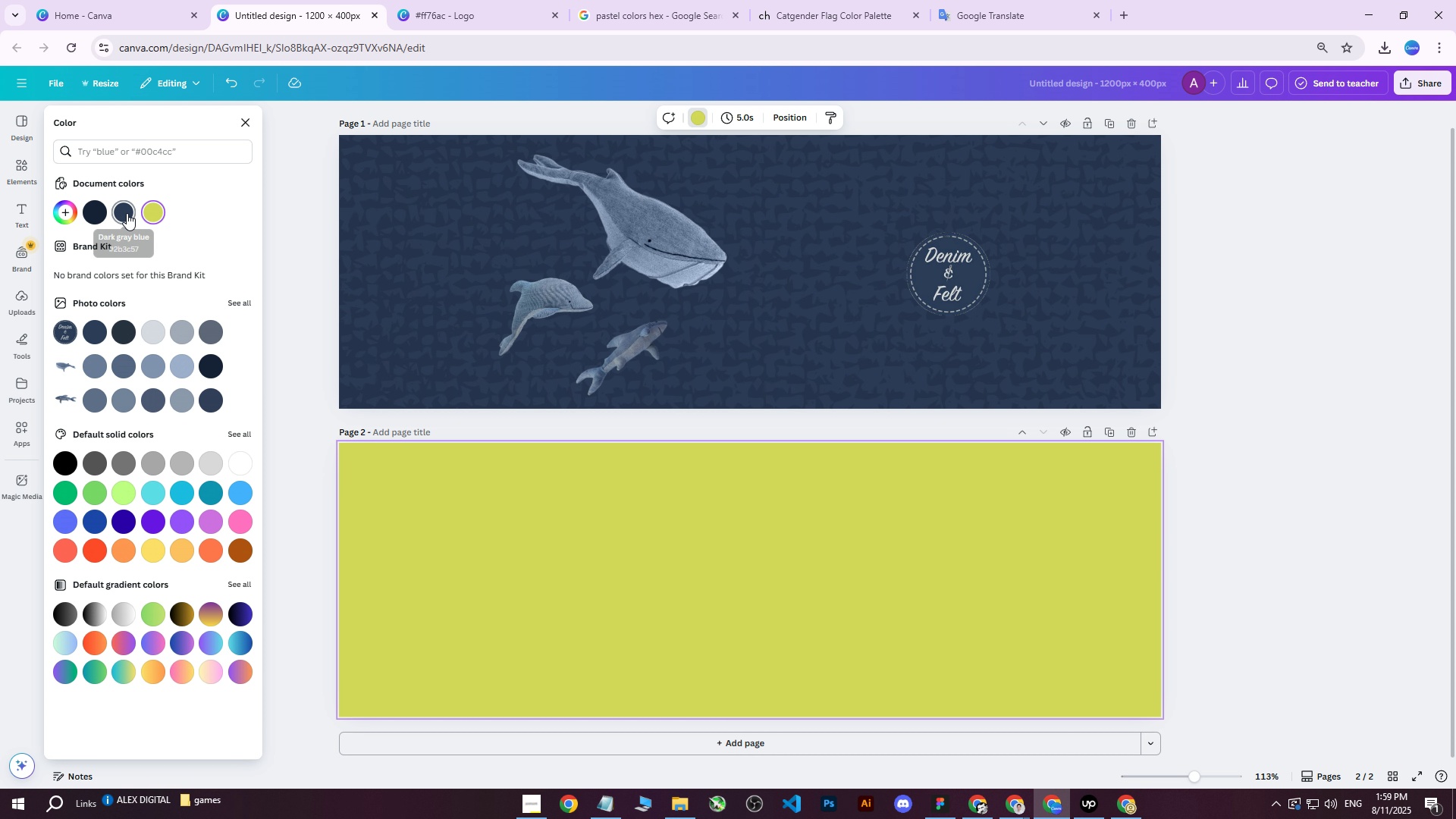 
left_click([64, 213])
 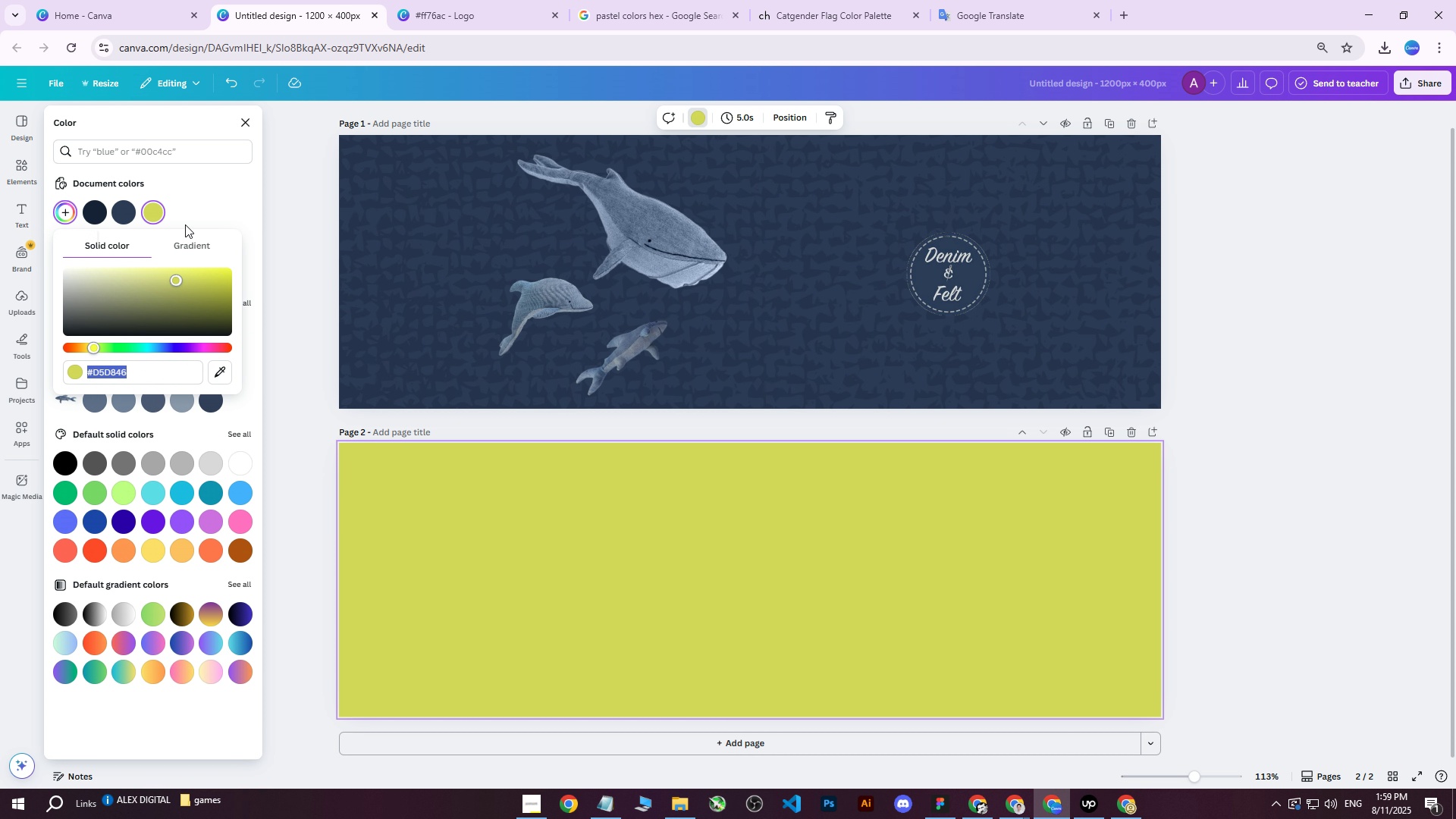 
left_click([194, 238])
 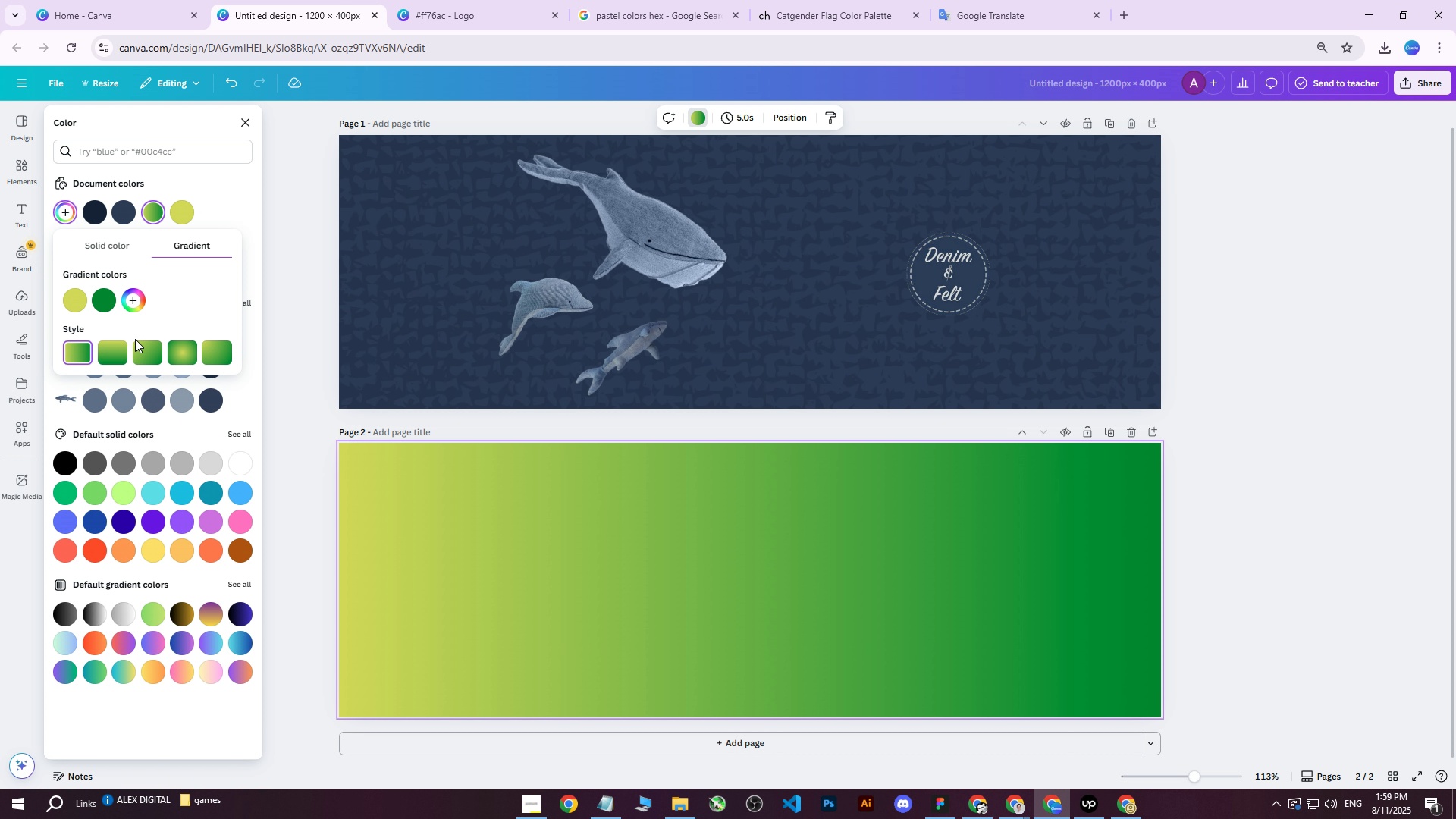 
mouse_move([217, 514])
 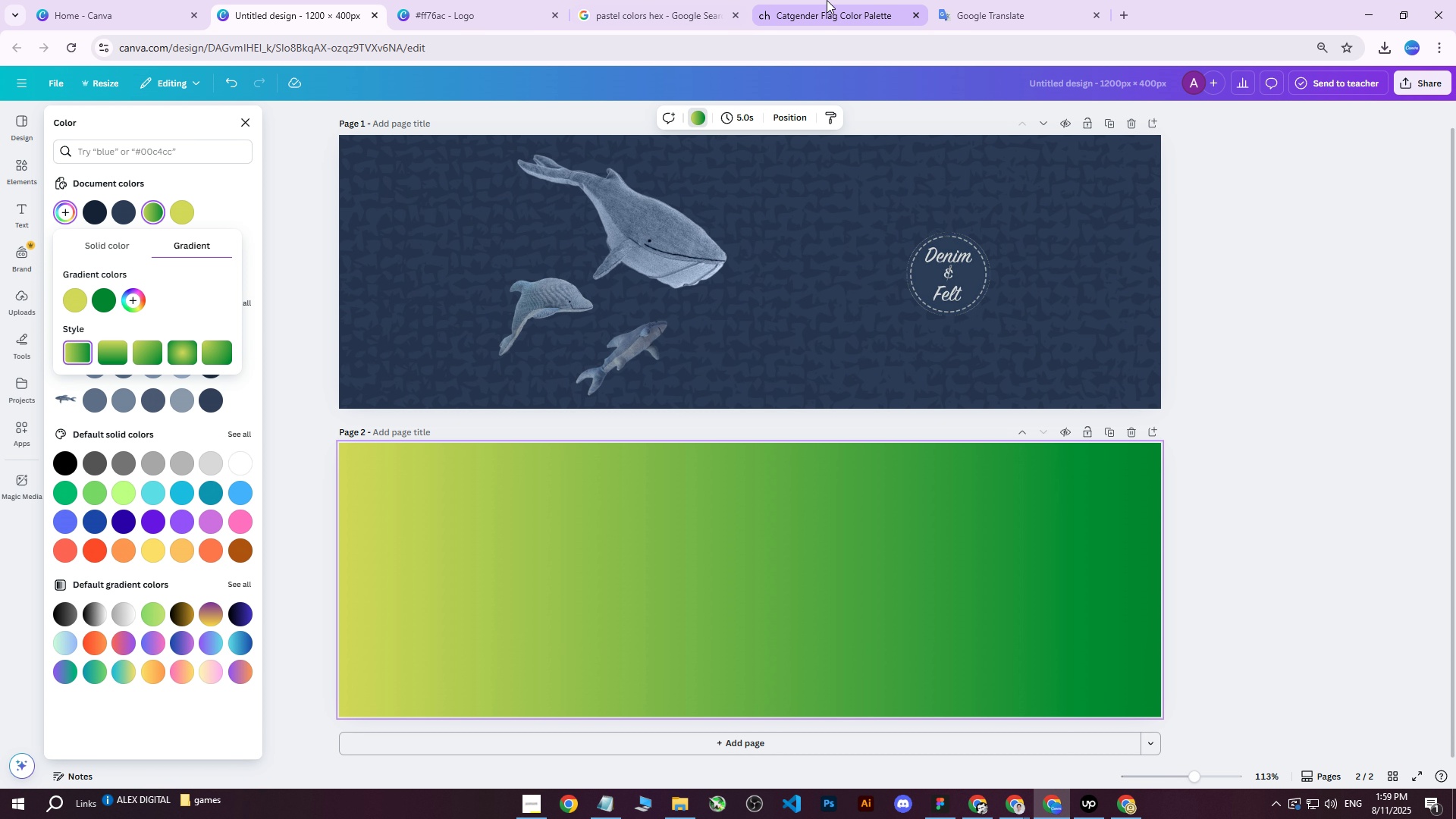 
left_click([691, 0])
 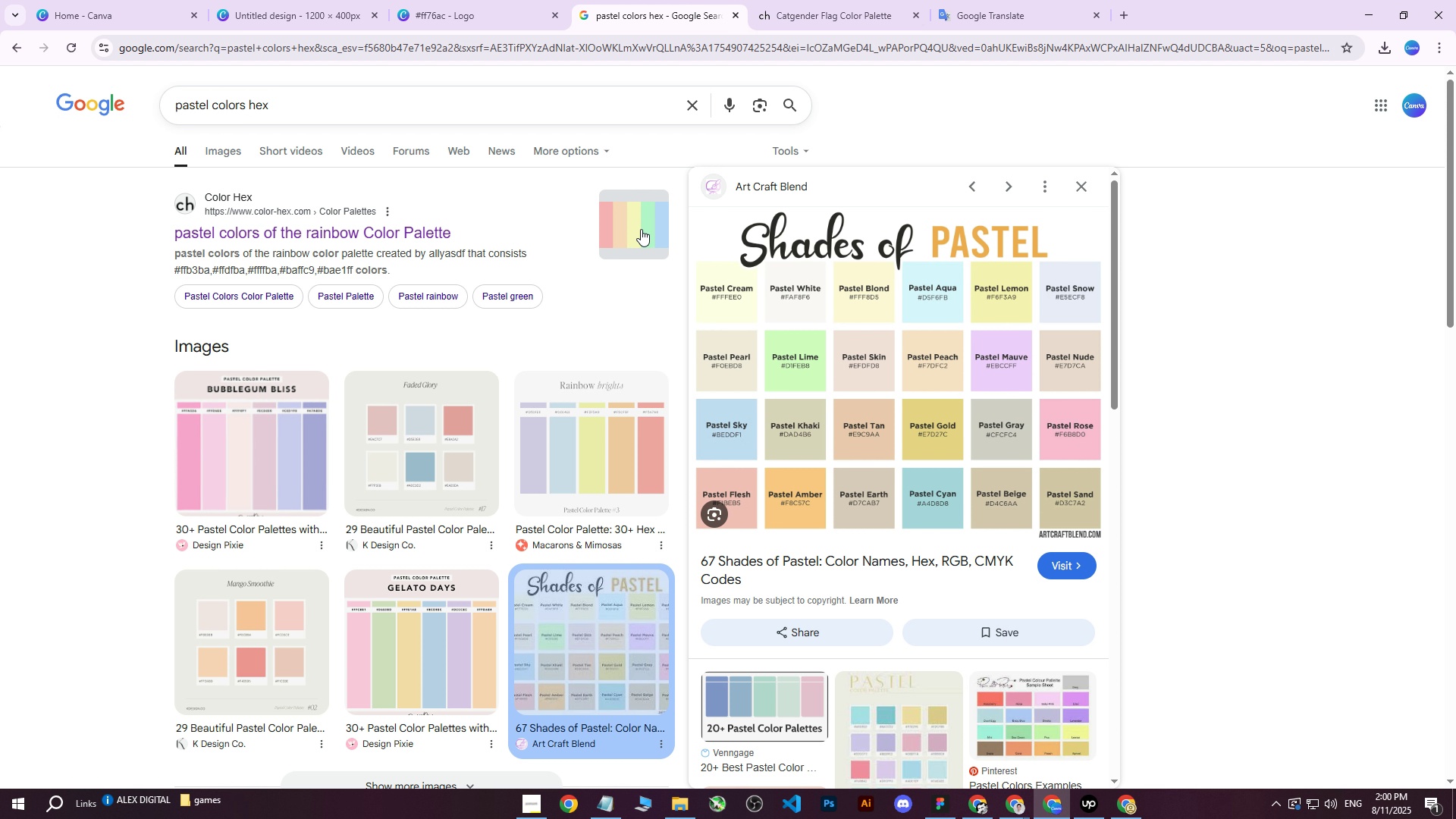 
left_click([645, 224])
 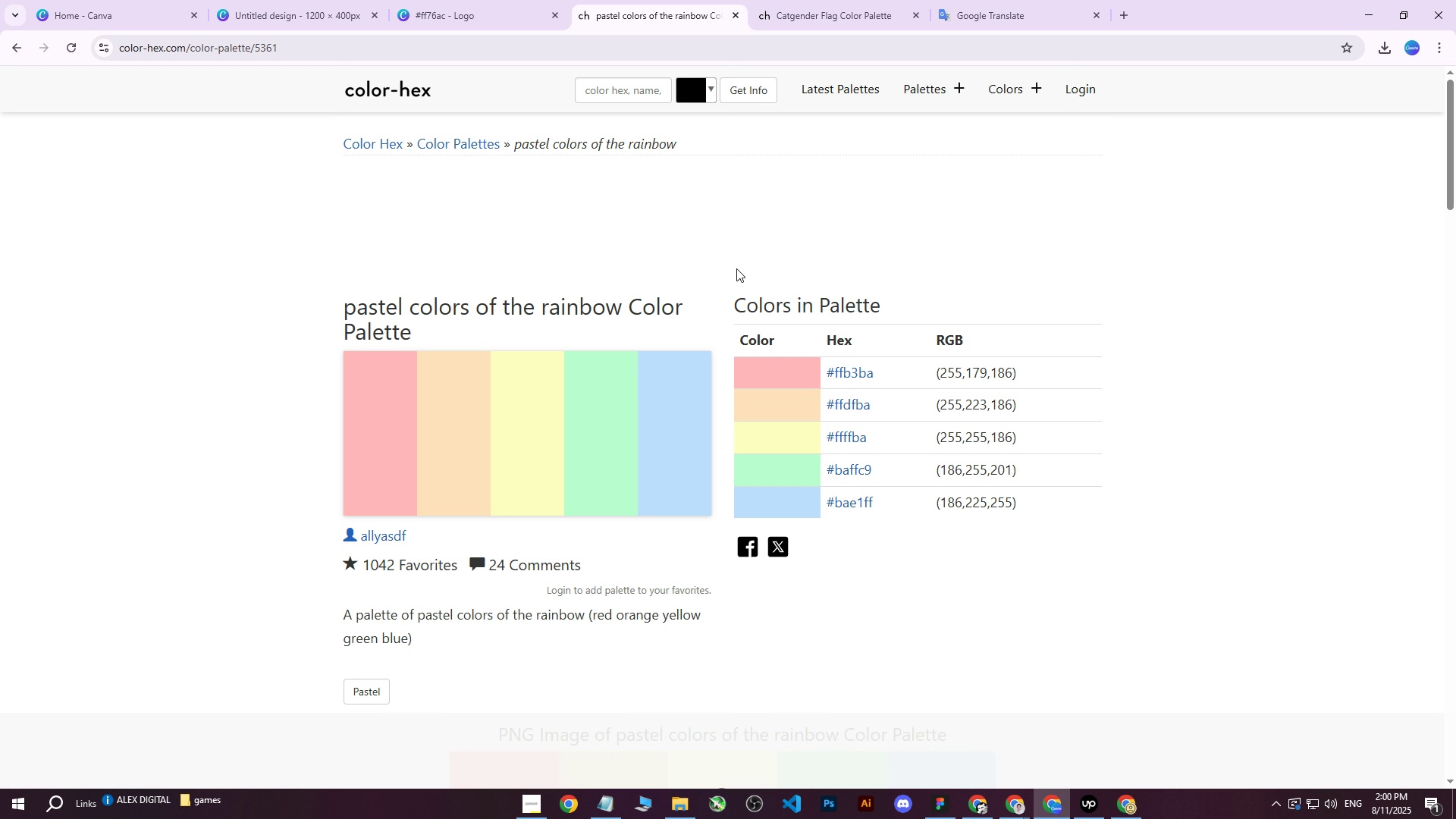 
left_click_drag(start_coordinate=[883, 372], to_coordinate=[828, 376])
 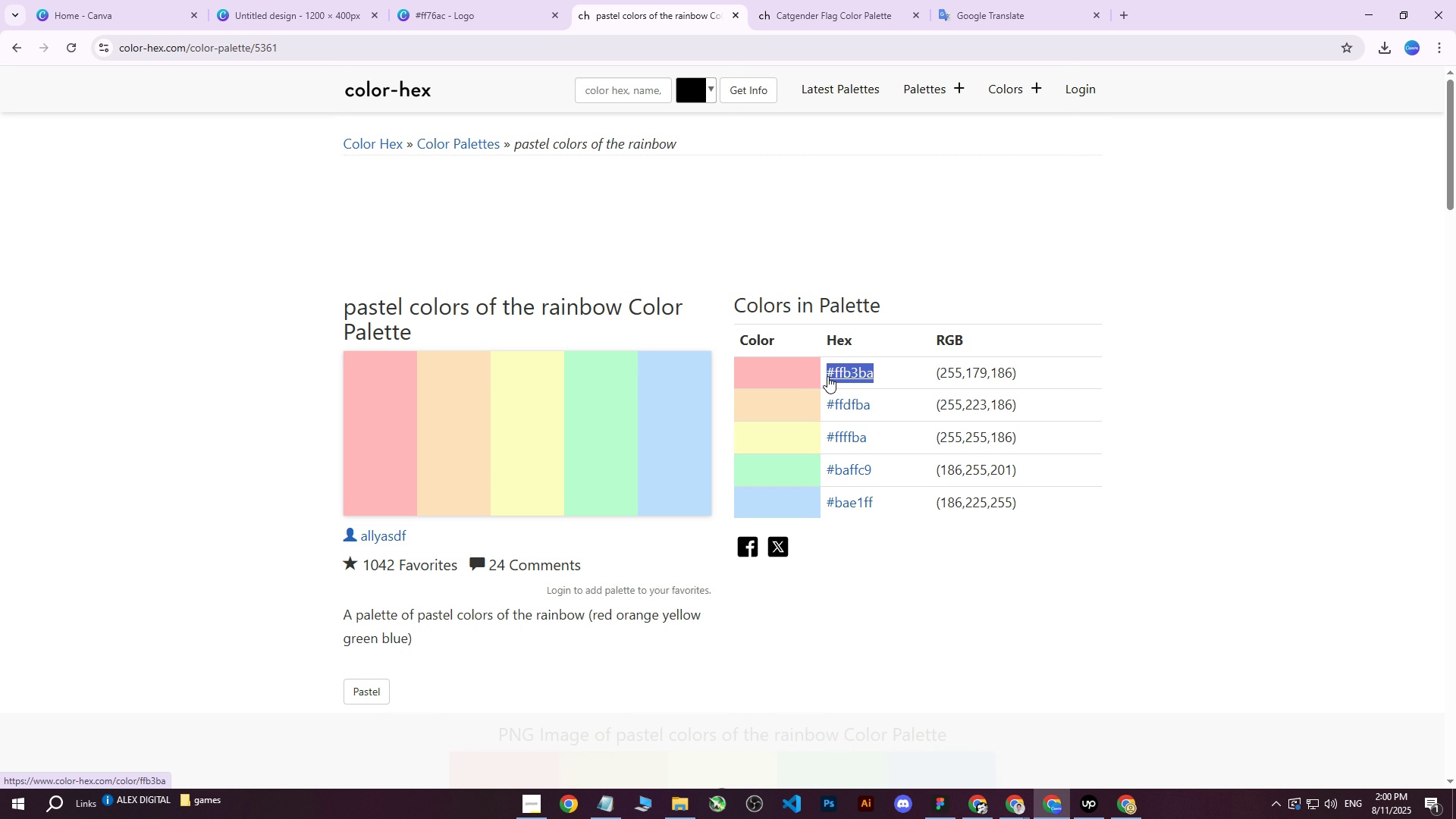 
key(Control+ControlLeft)
 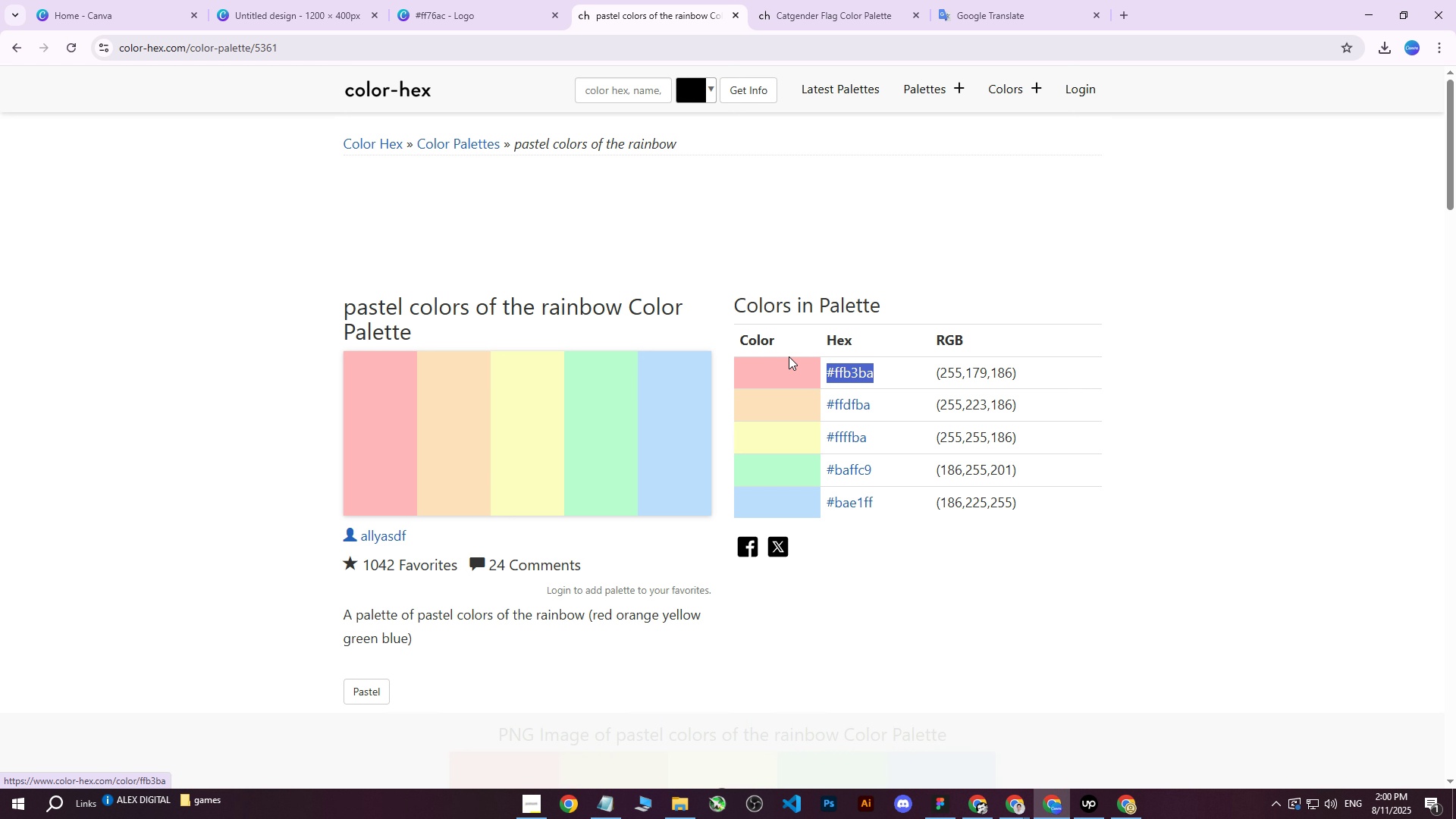 
key(Control+C)
 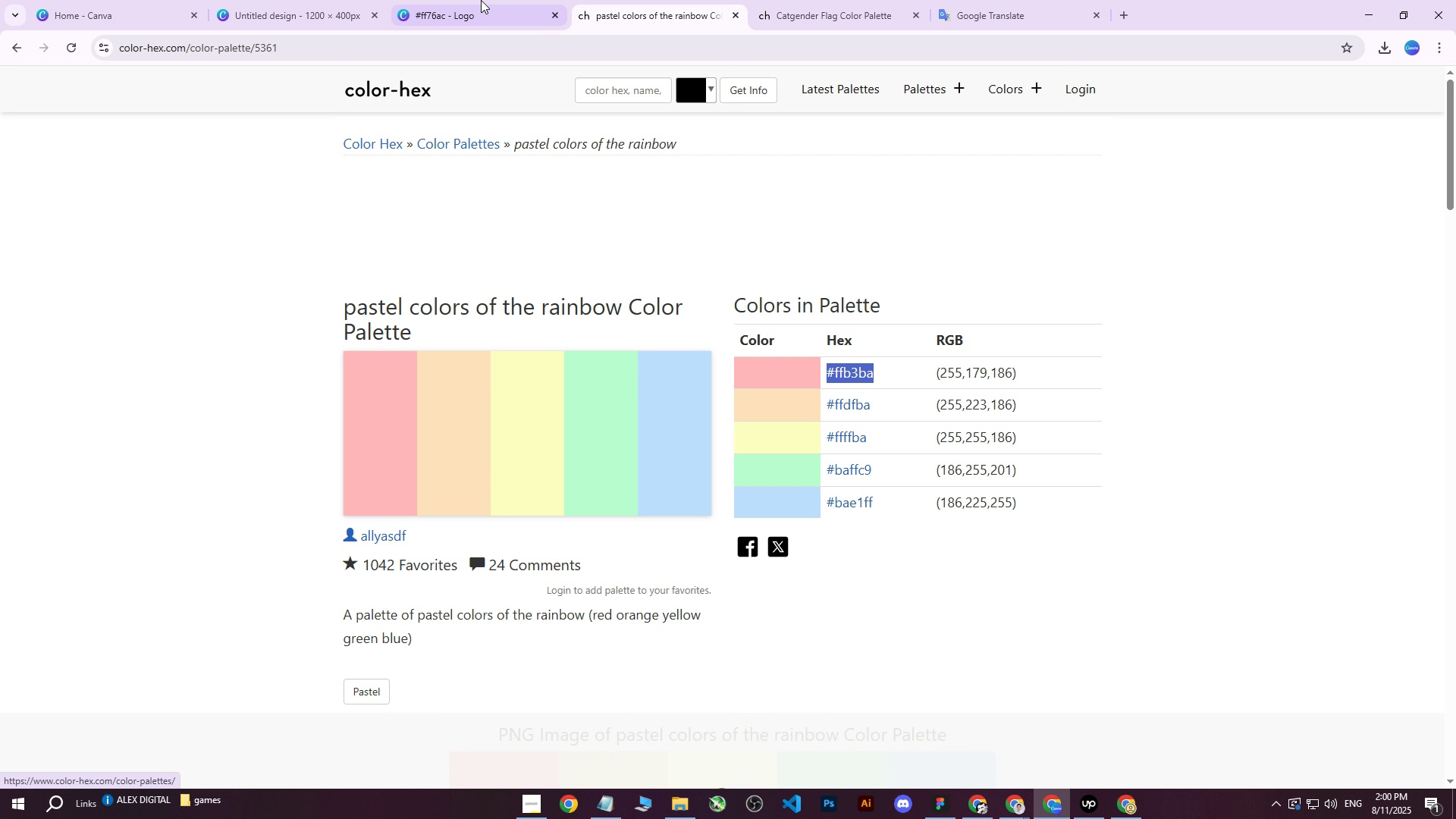 
left_click([481, 0])
 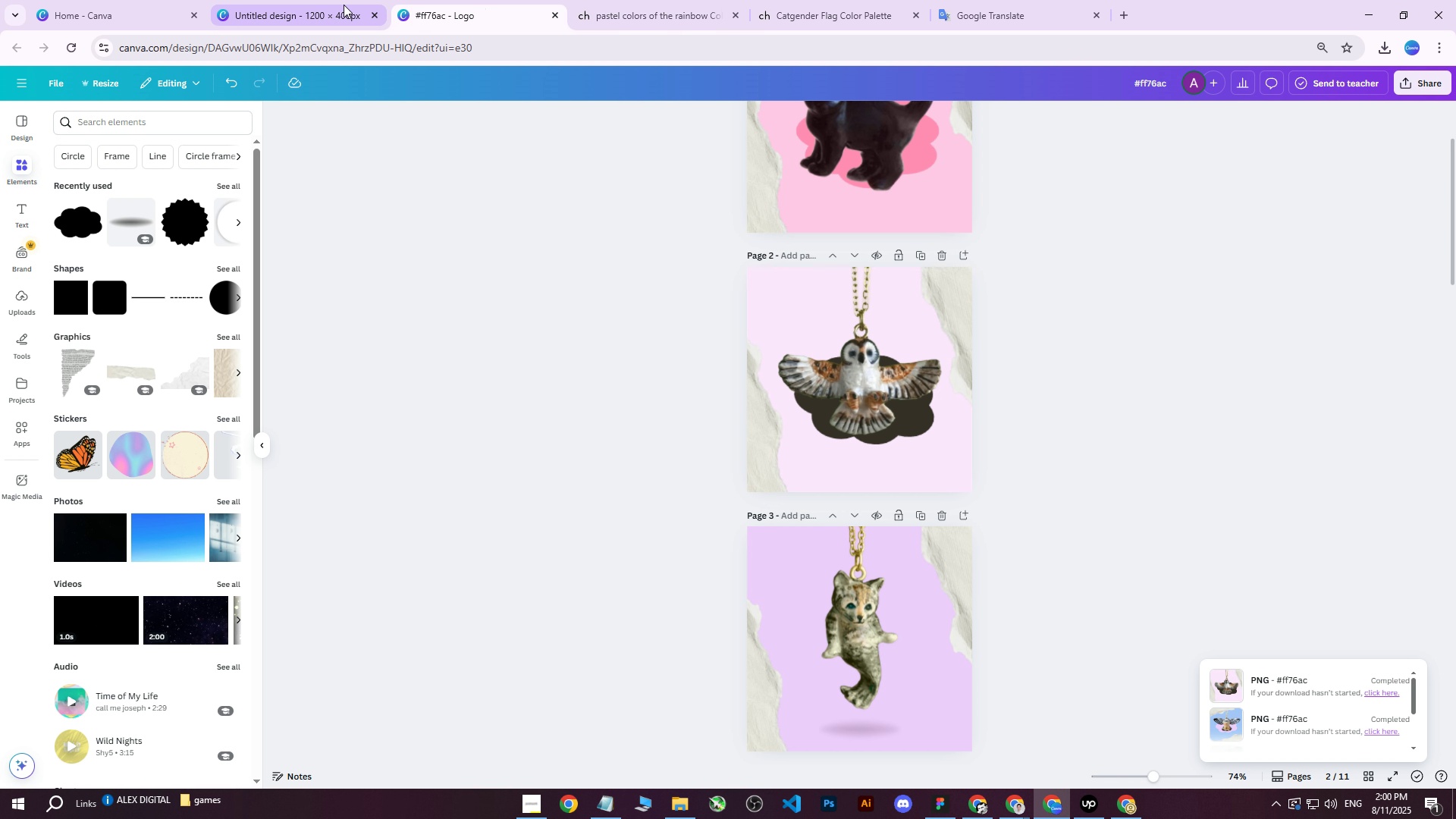 
left_click([304, 0])
 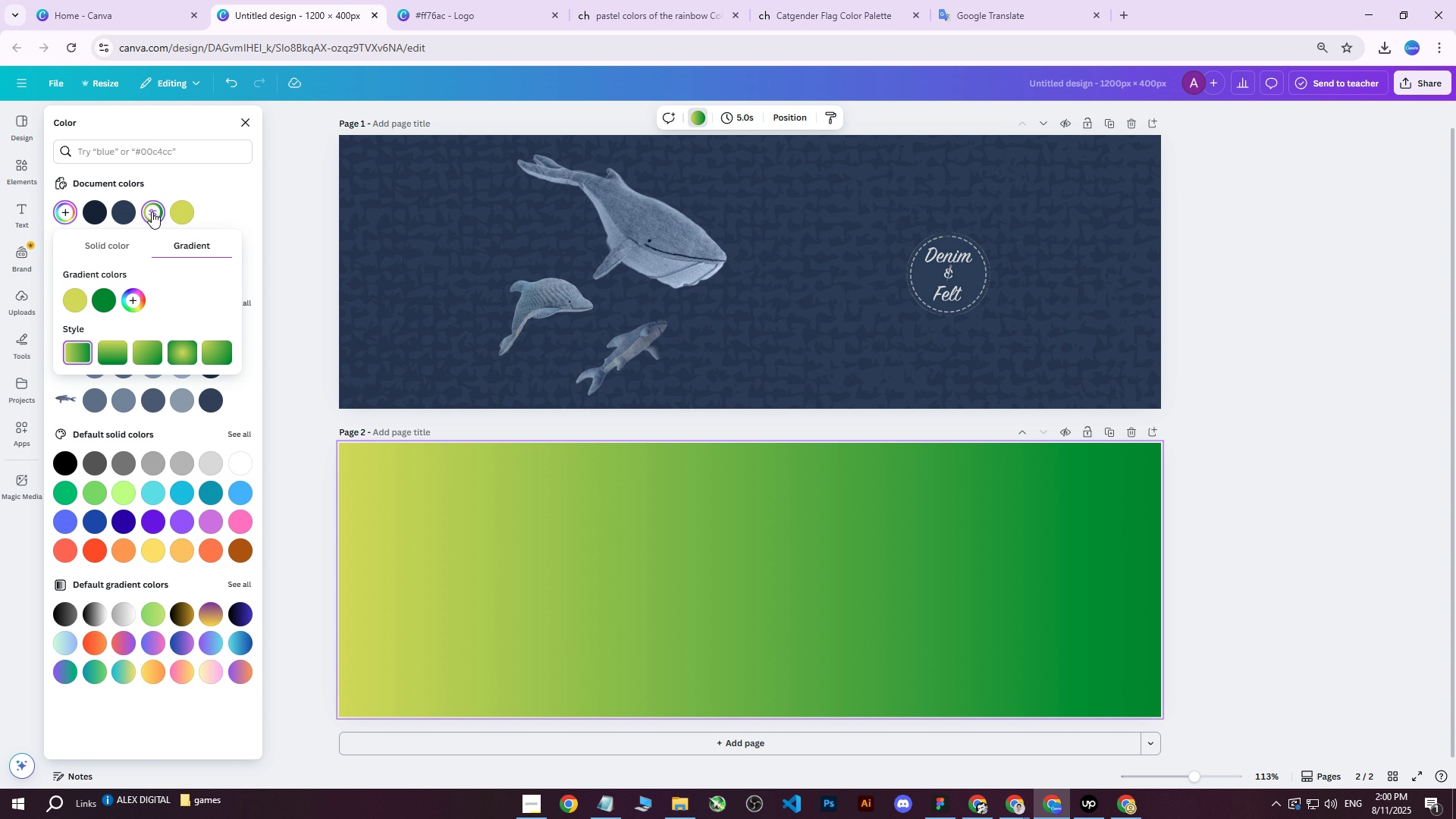 
double_click([152, 212])
 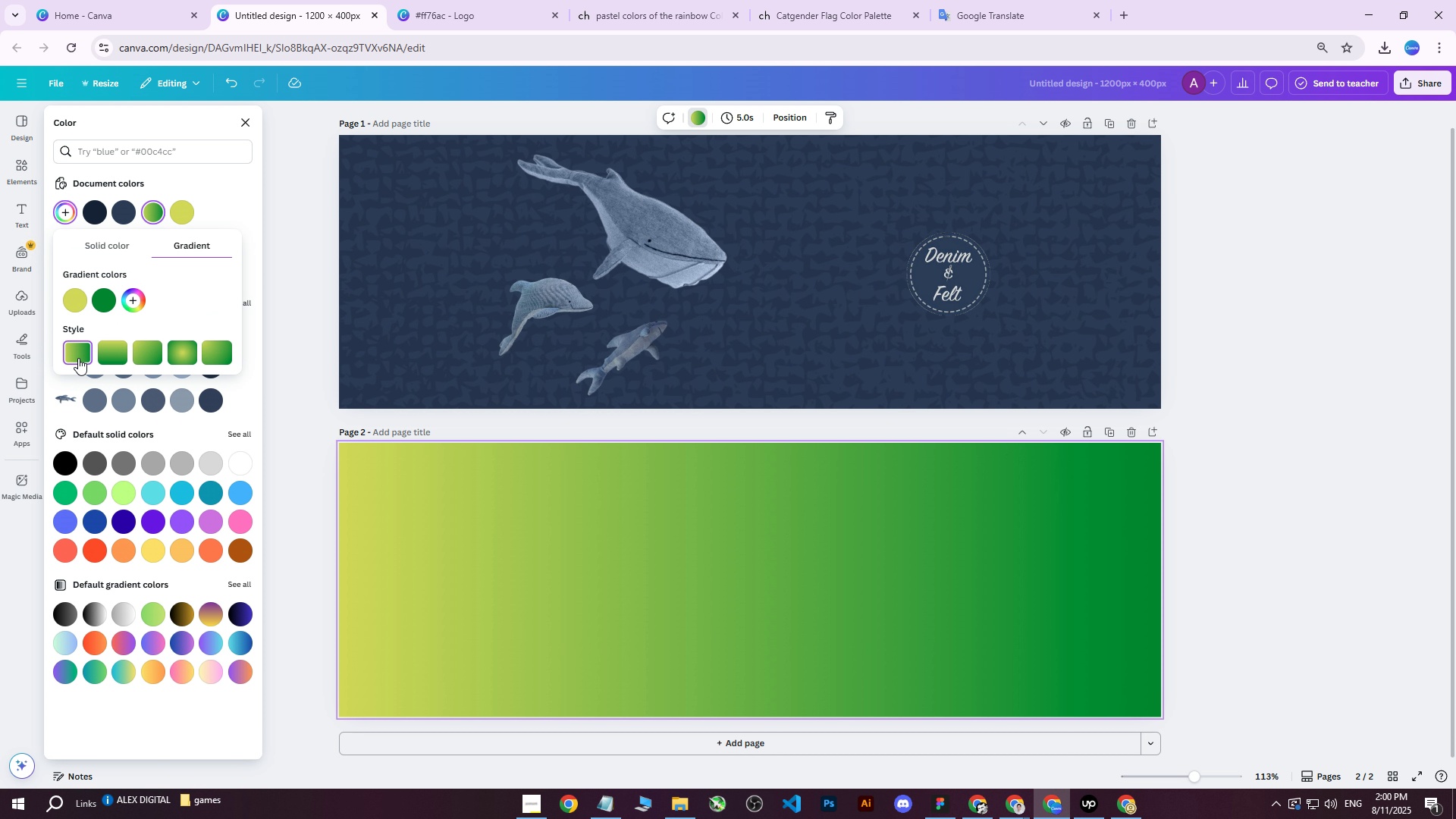 
left_click([80, 351])
 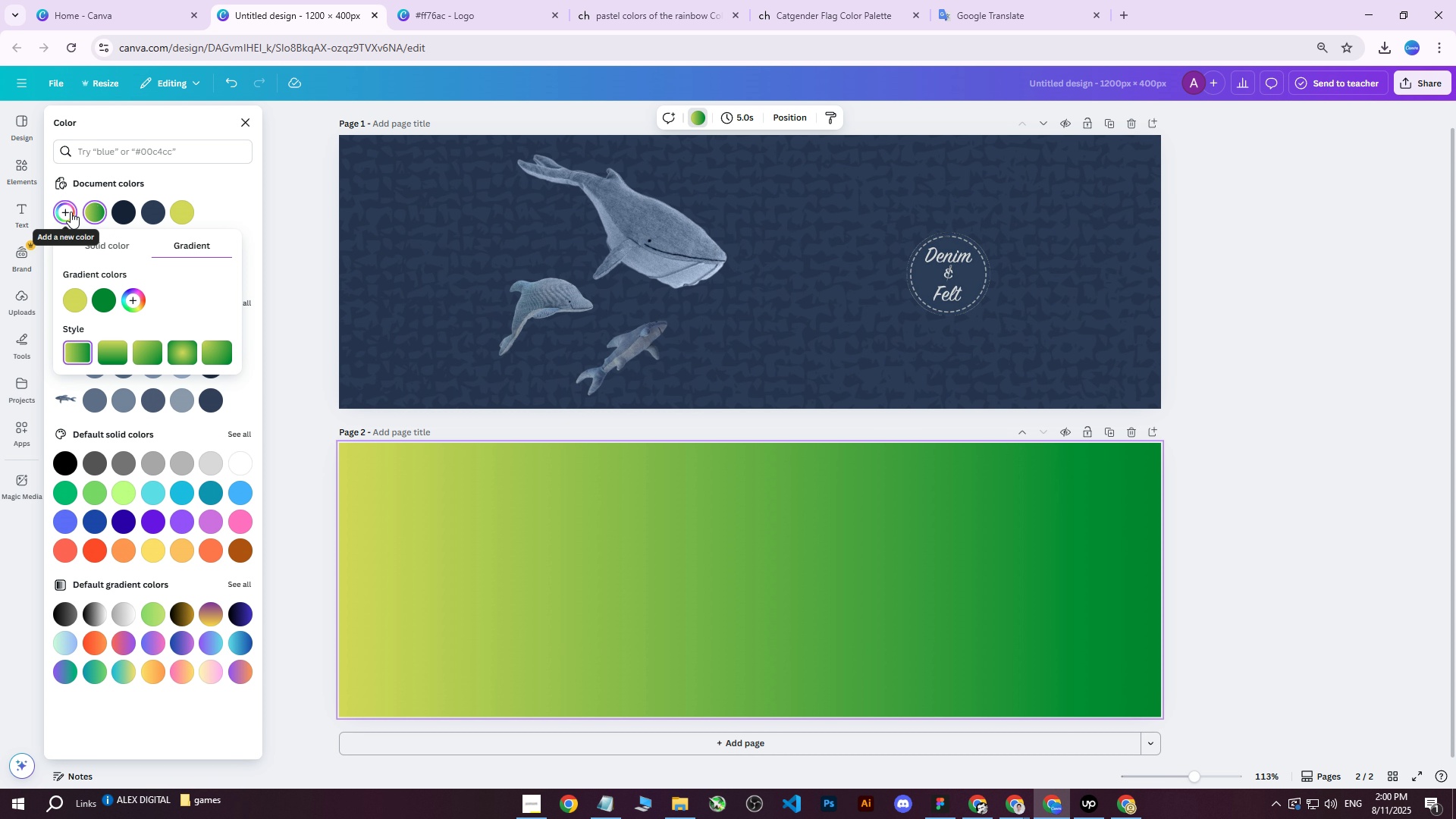 
left_click([75, 300])
 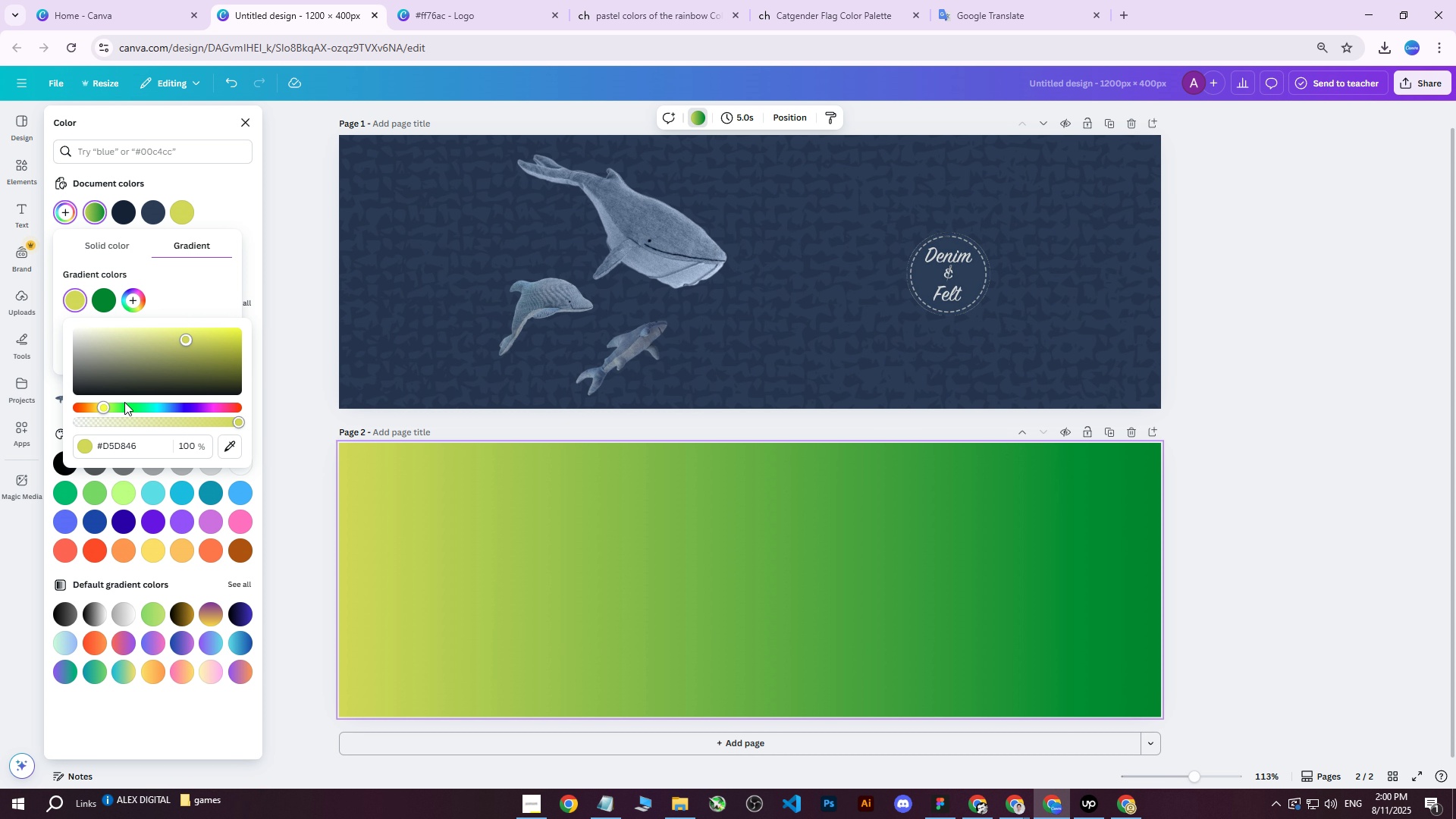 
left_click_drag(start_coordinate=[143, 441], to_coordinate=[74, 444])
 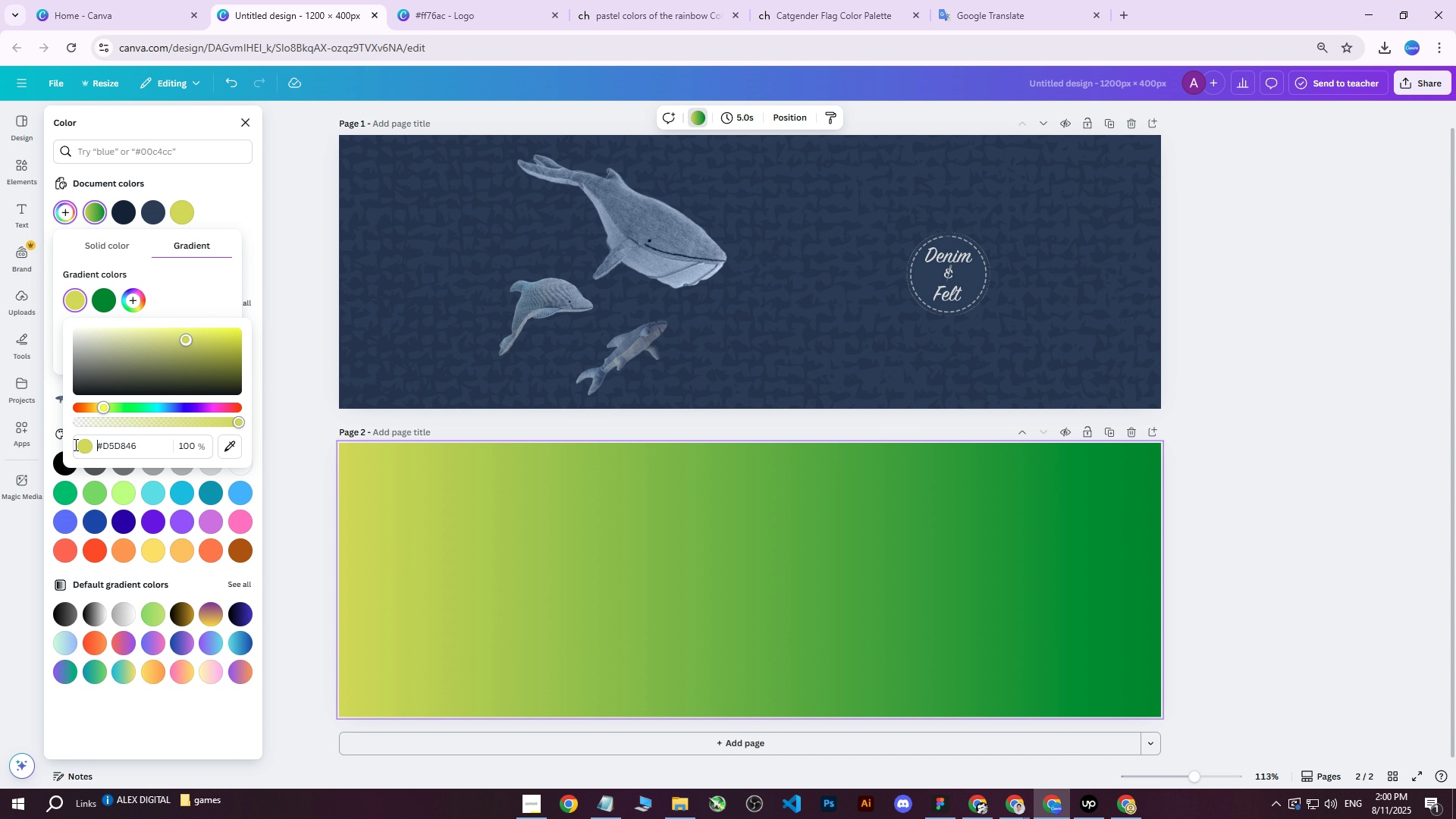 
hold_key(key=ControlLeft, duration=0.56)
left_click_drag(start_coordinate=[143, 453], to_coordinate=[77, 447])
 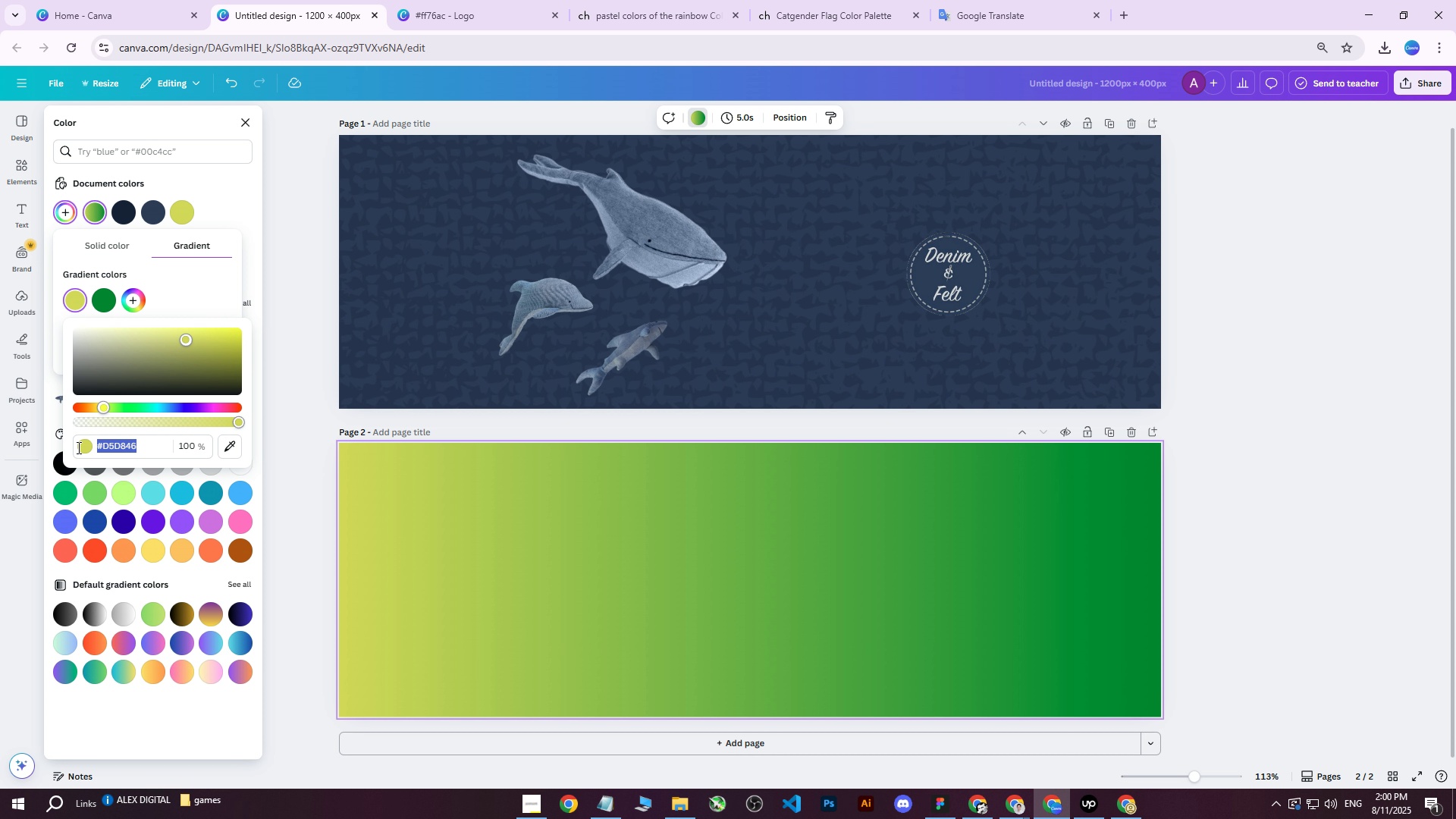 
key(Control+ControlLeft)
 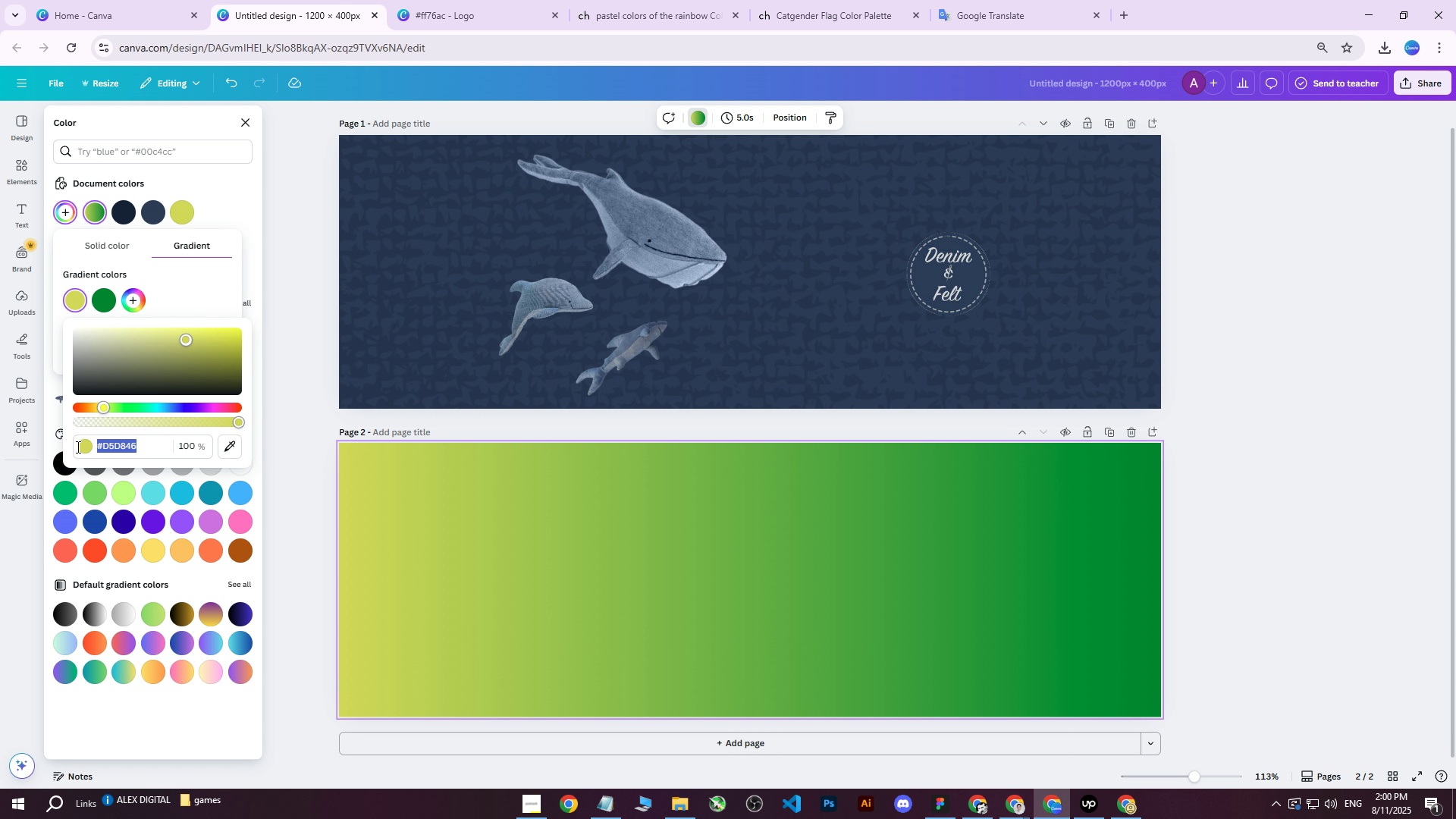 
key(Control+V)
 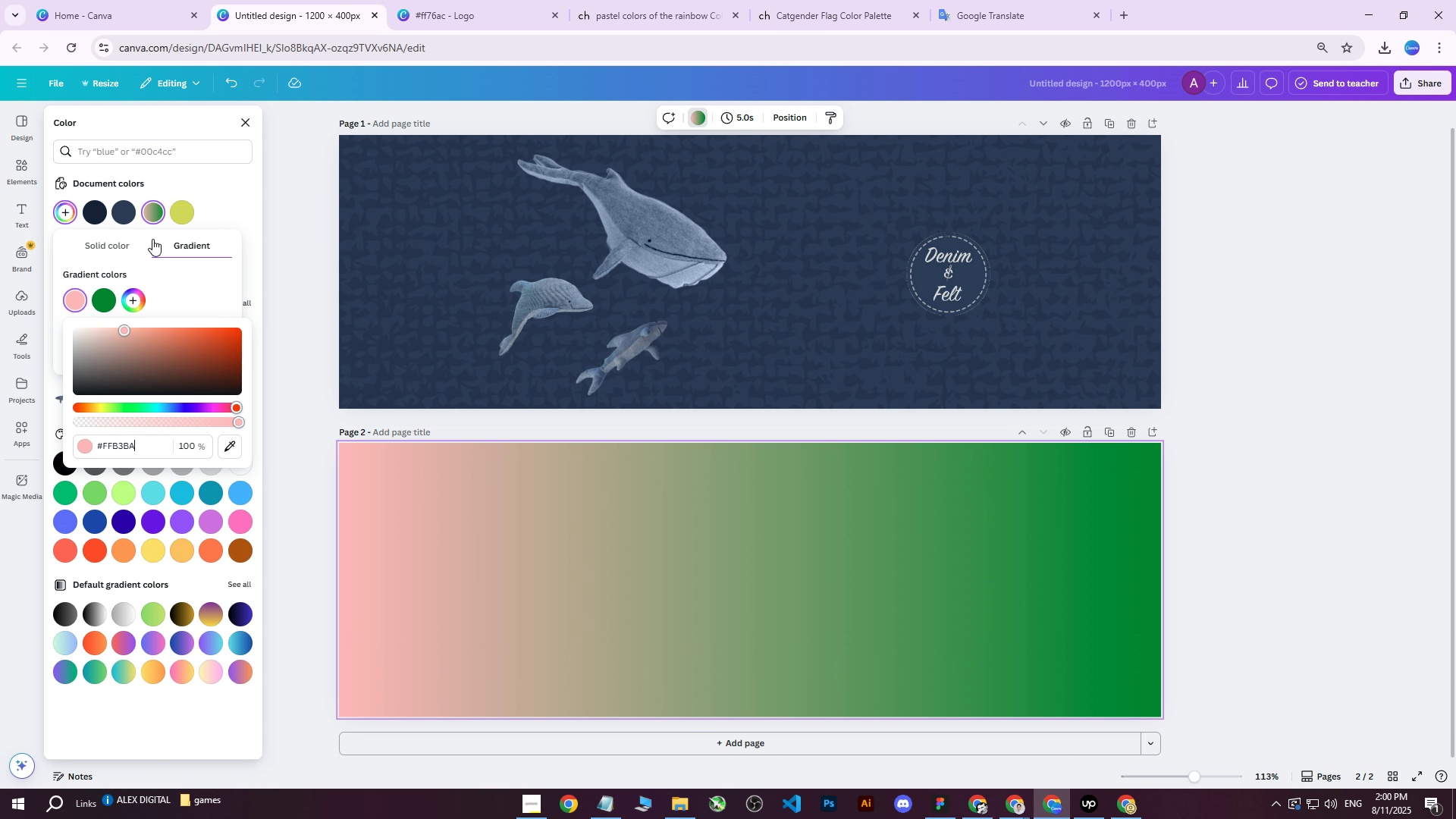 
left_click([99, 305])
 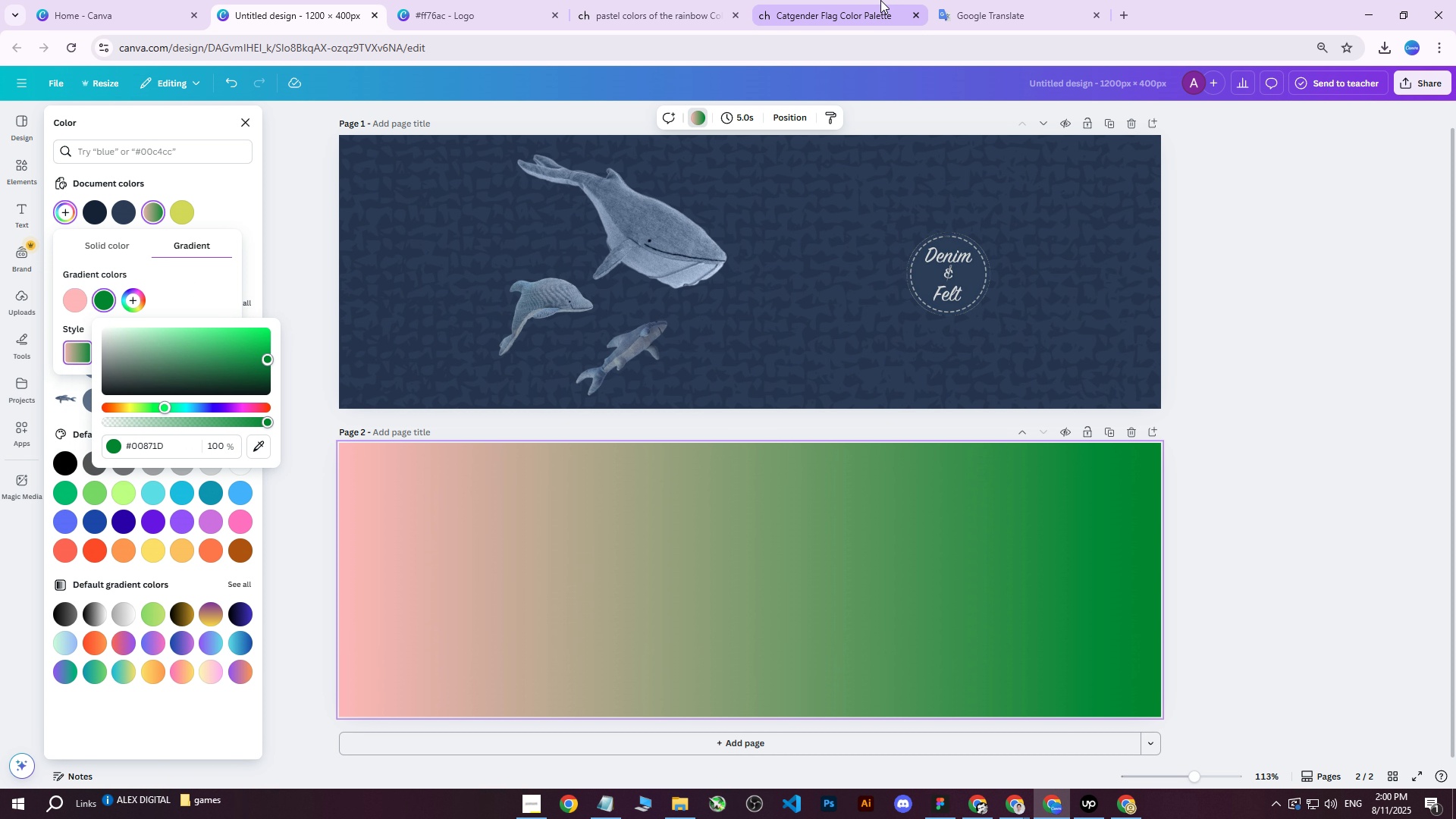 
left_click([840, 2])
 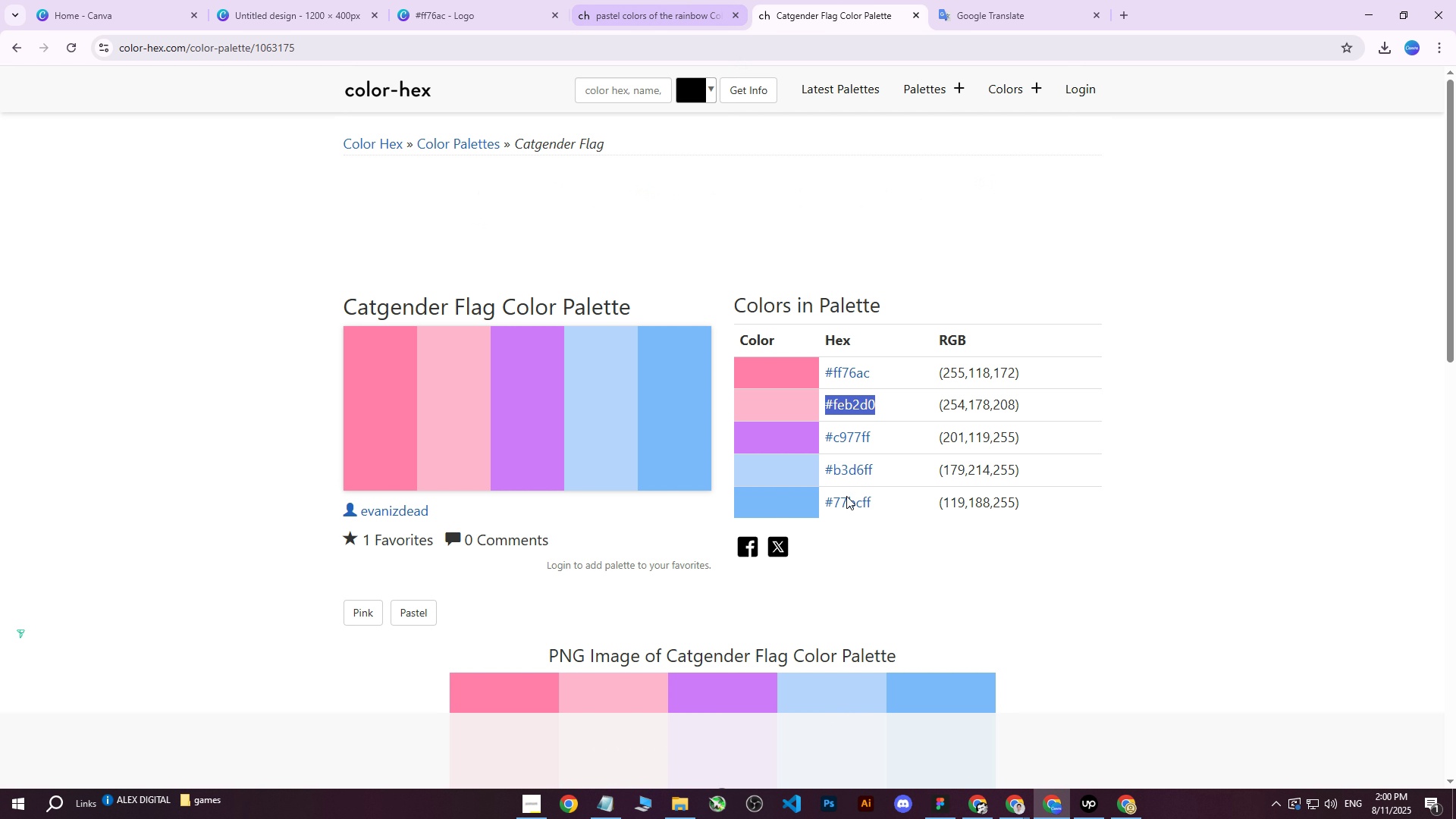 
left_click_drag(start_coordinate=[875, 499], to_coordinate=[827, 507])
 